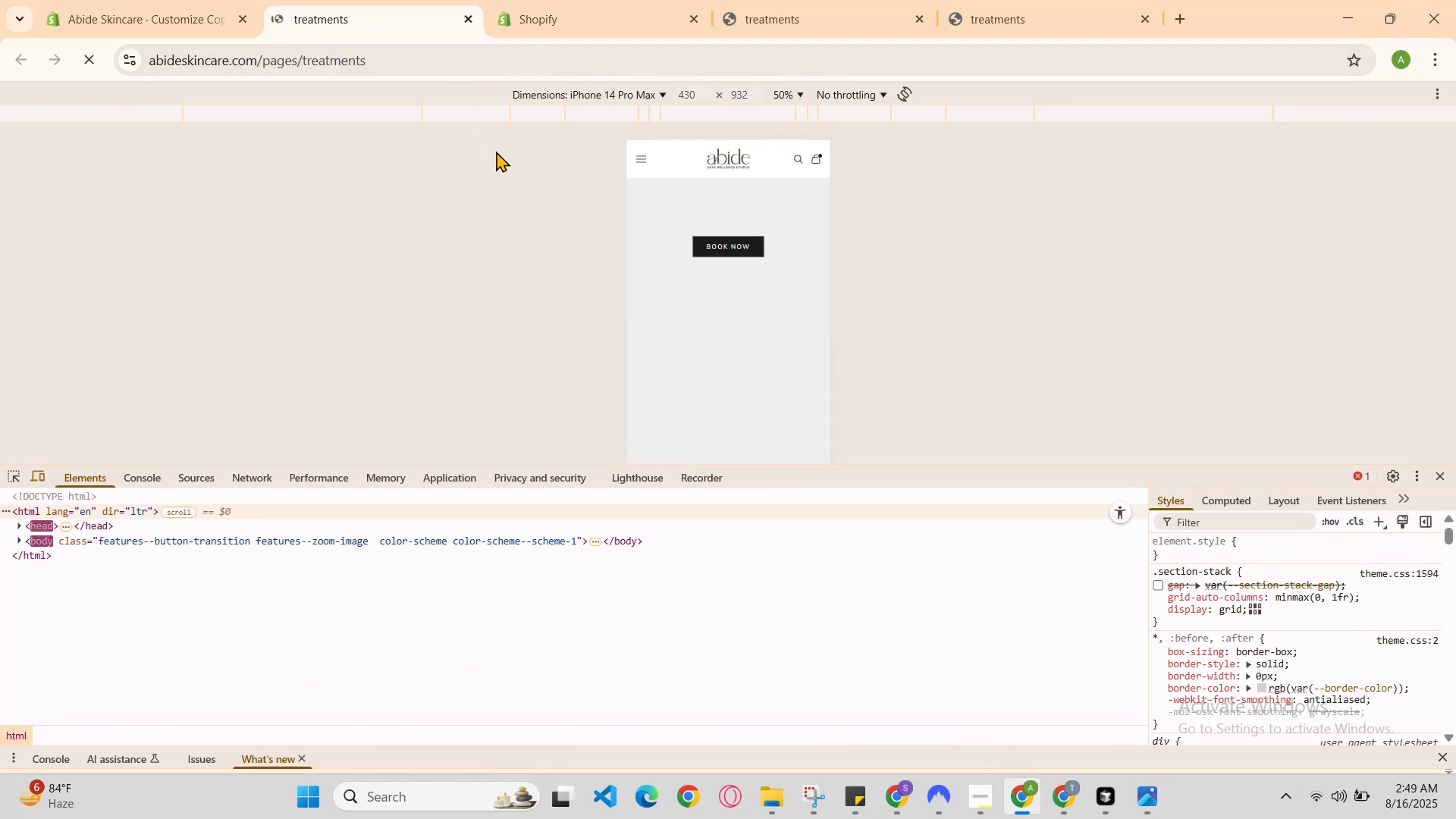 
scroll: coordinate [646, 271], scroll_direction: down, amount: 2.0
 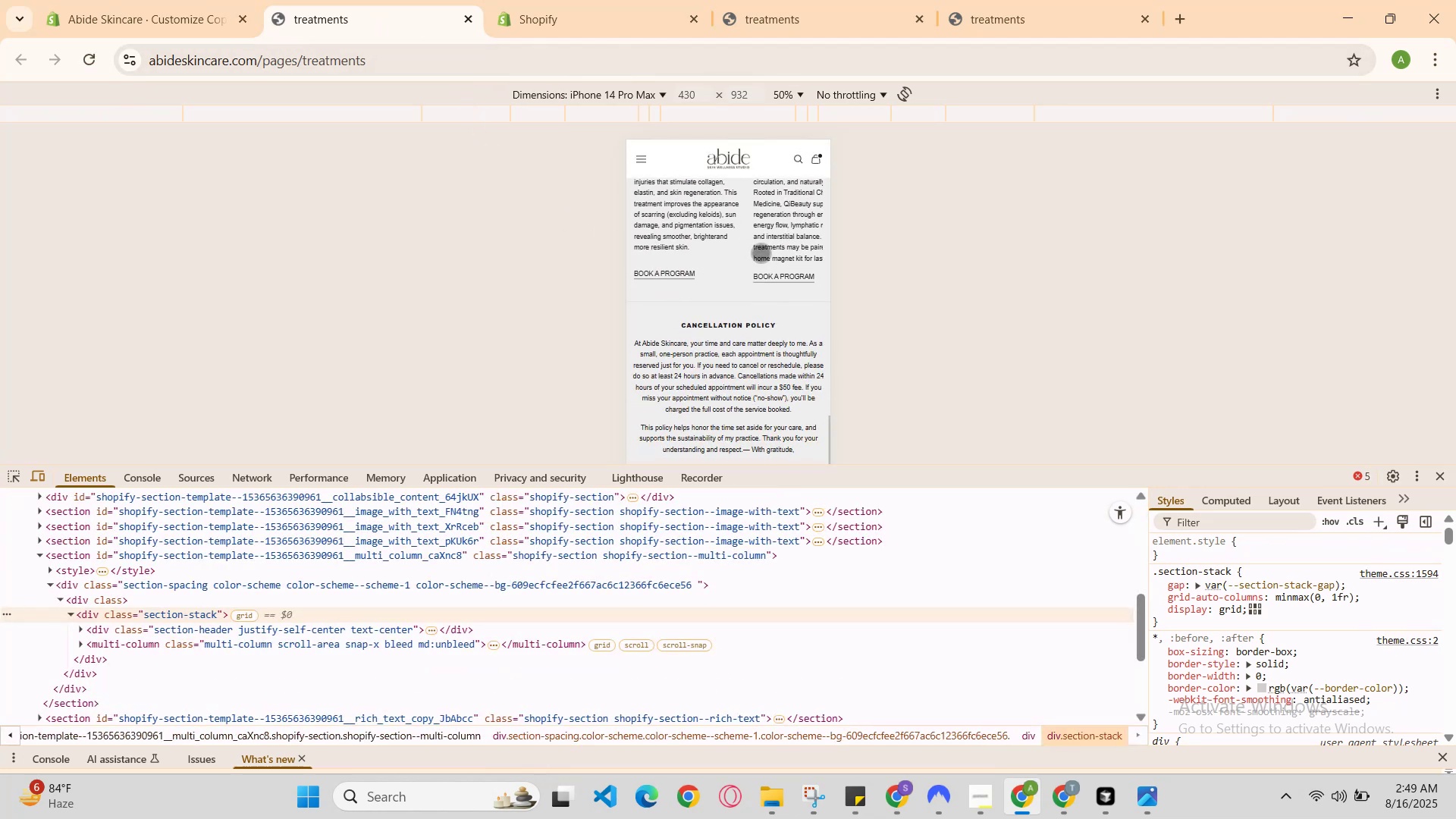 
left_click_drag(start_coordinate=[760, 243], to_coordinate=[612, 258])
 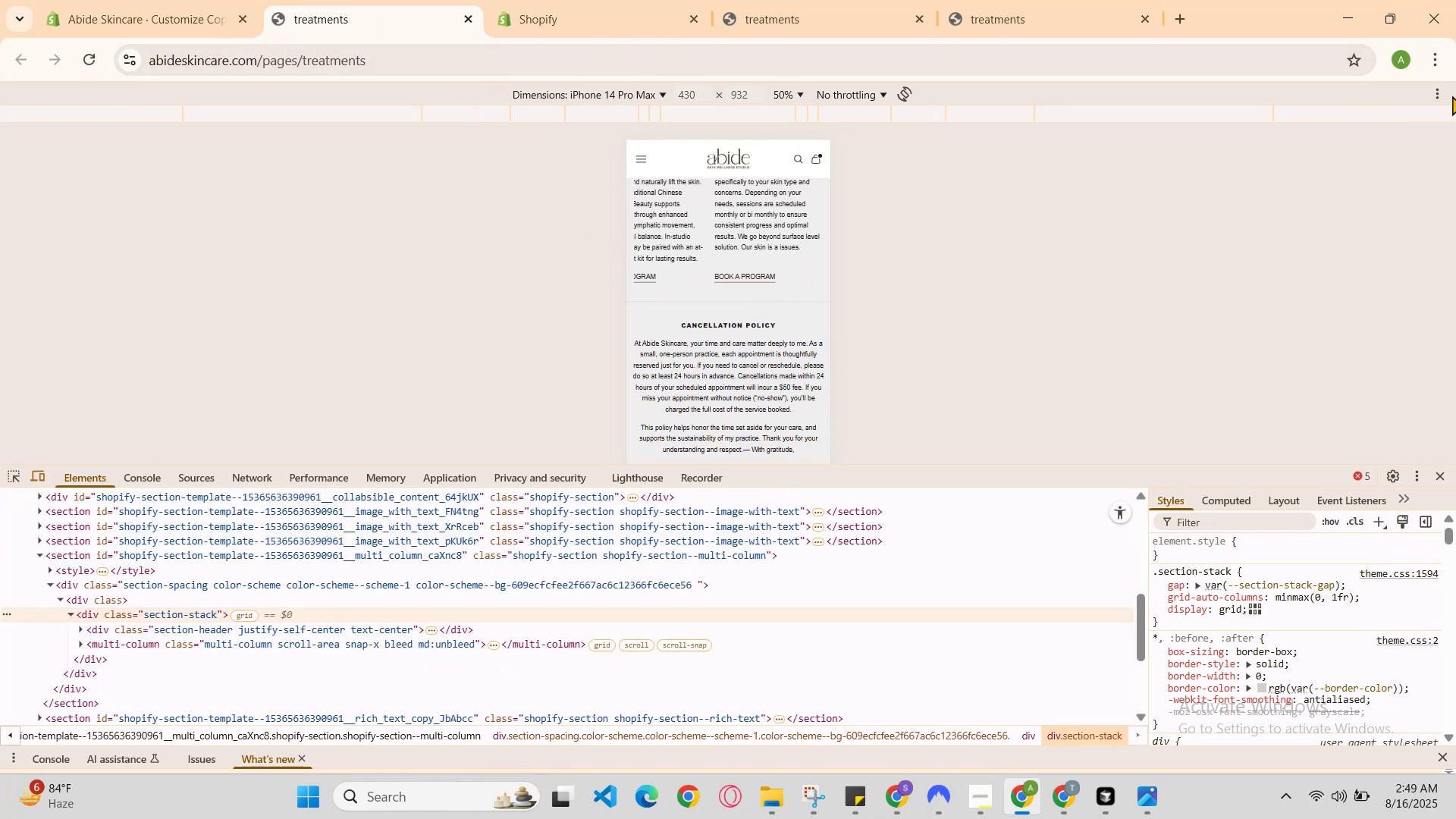 
left_click([1445, 92])
 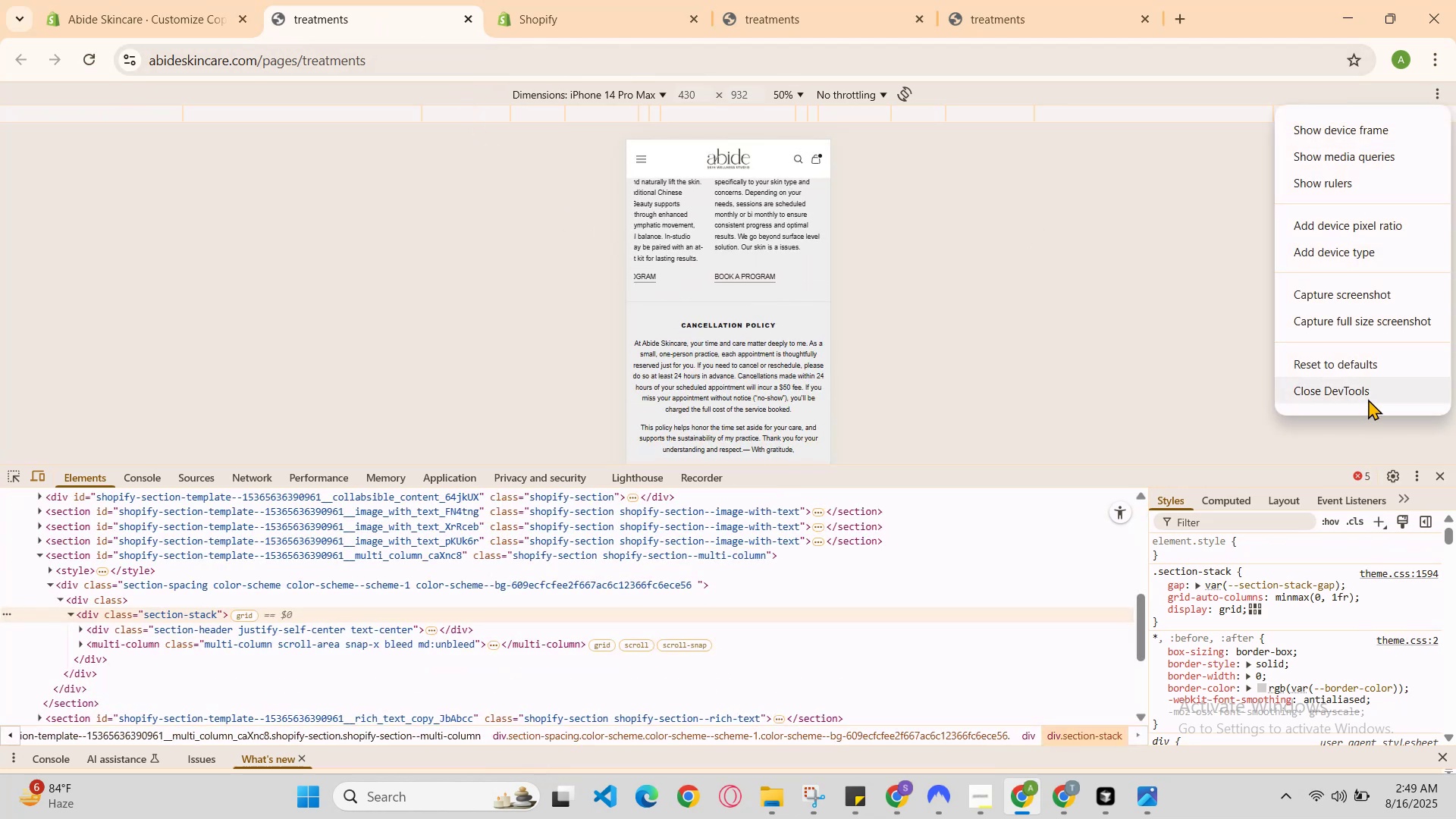 
left_click([1368, 392])
 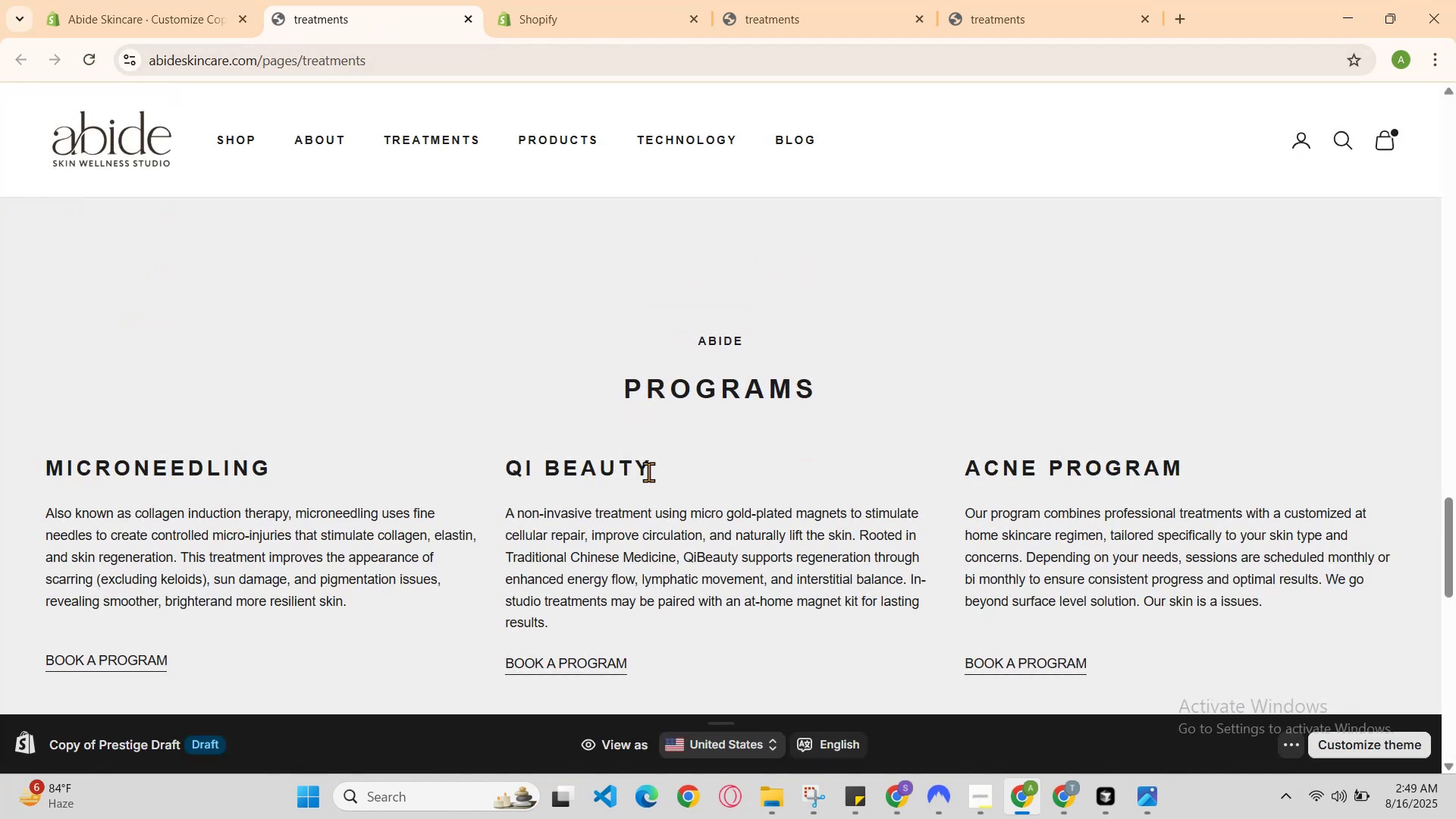 
scroll: coordinate [654, 473], scroll_direction: none, amount: 0.0
 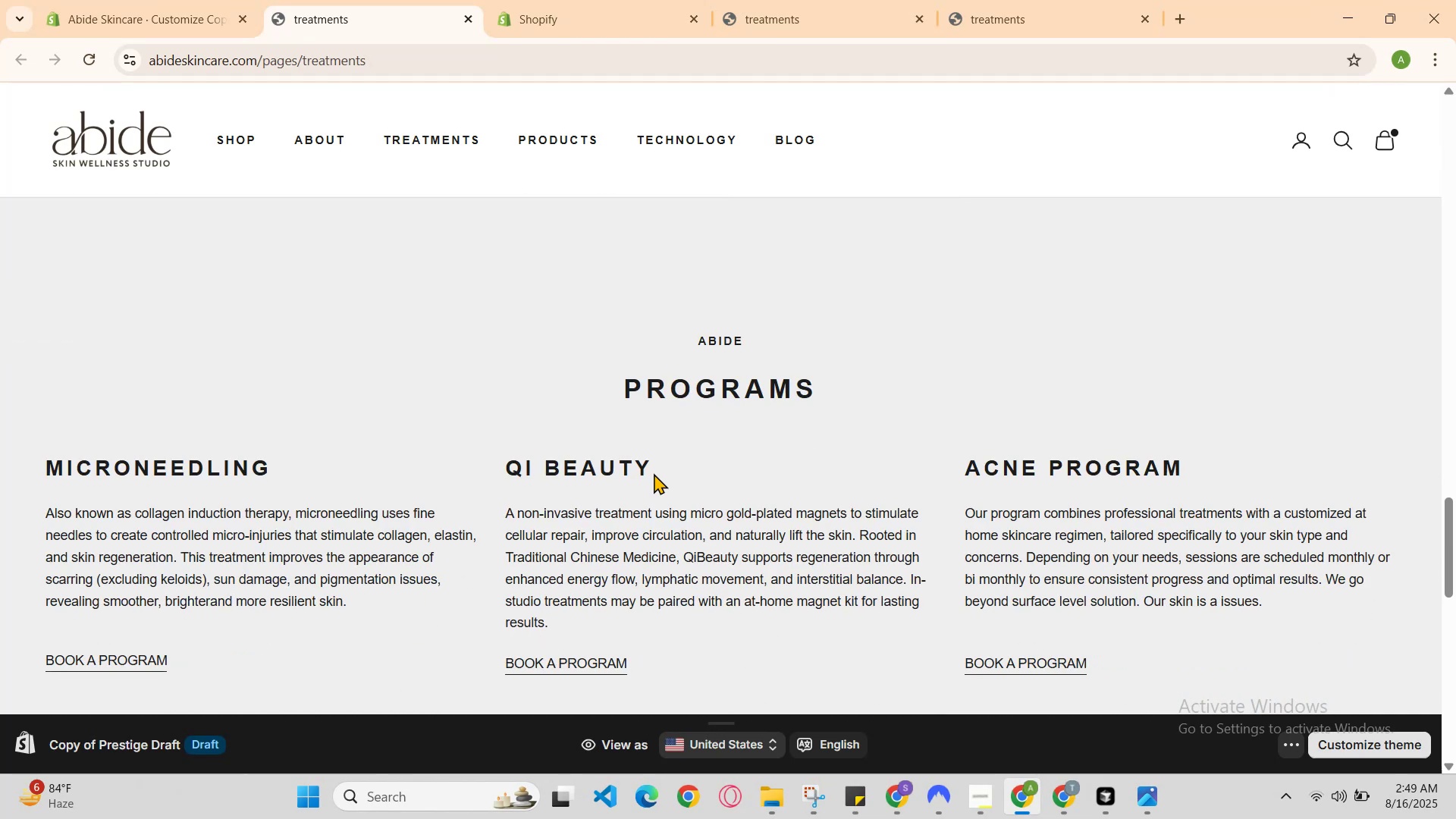 
scroll: coordinate [654, 473], scroll_direction: down, amount: 1.0
 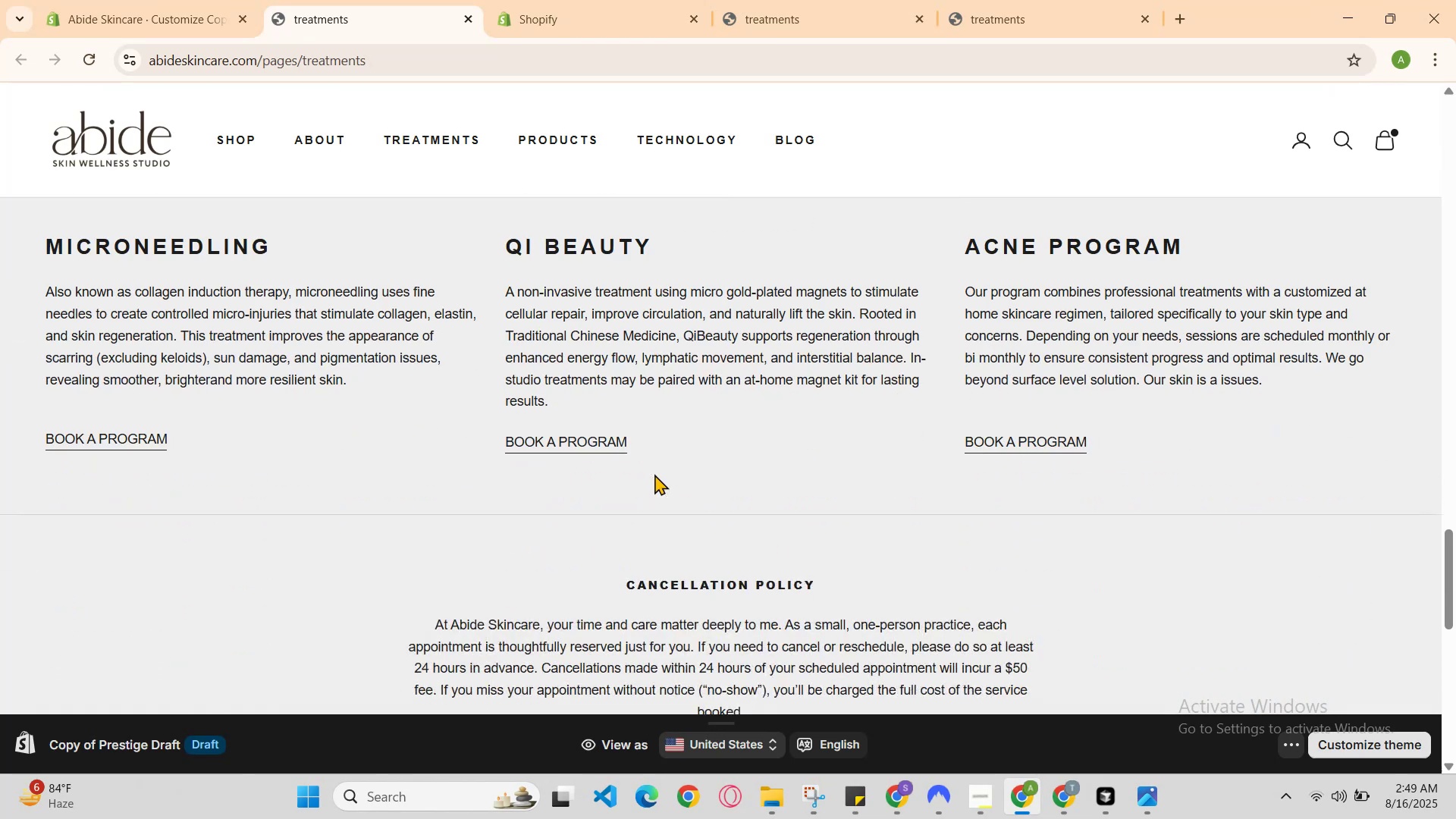 
scroll: coordinate [654, 474], scroll_direction: up, amount: 1.0
 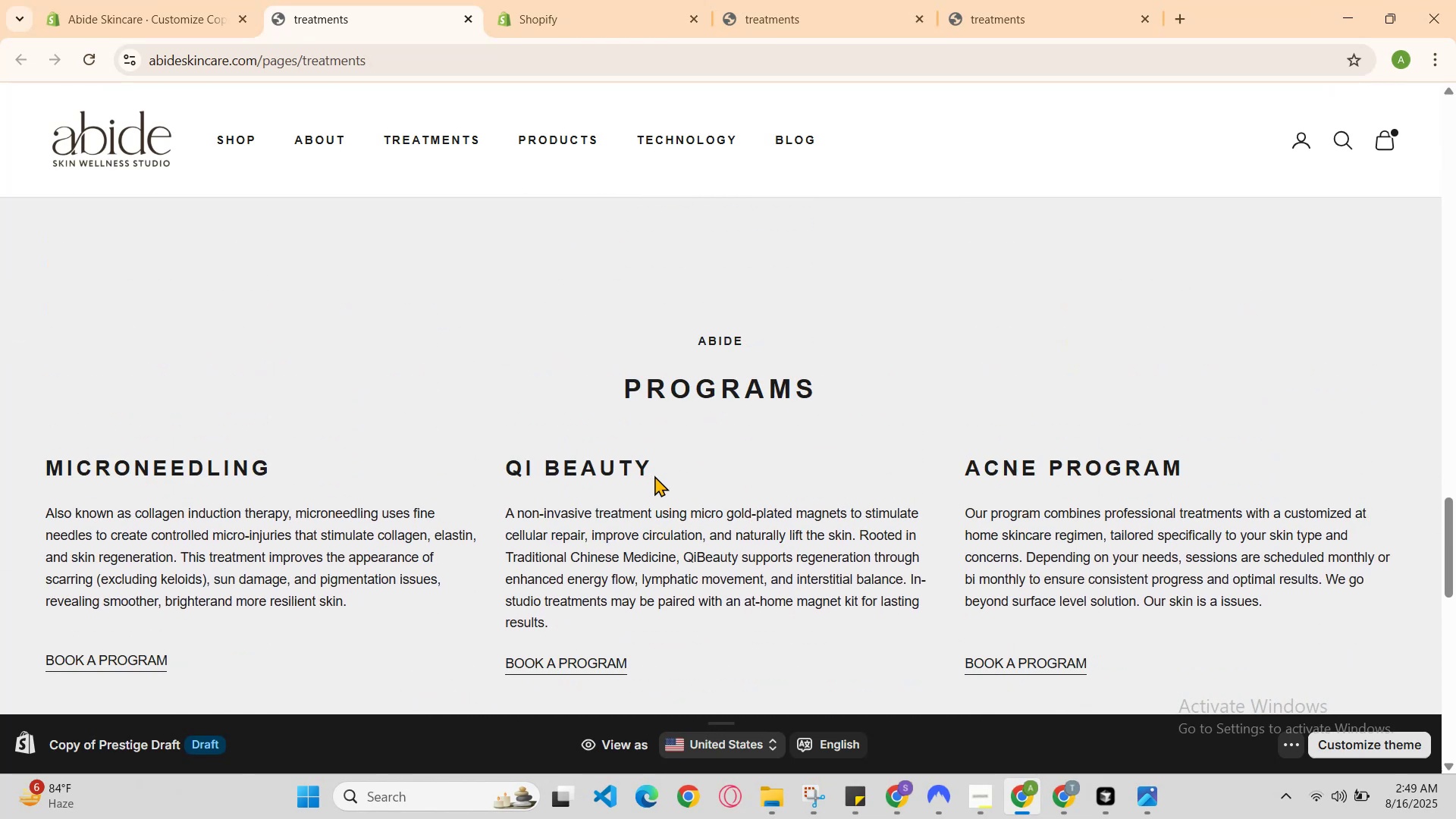 
scroll: coordinate [657, 477], scroll_direction: none, amount: 0.0
 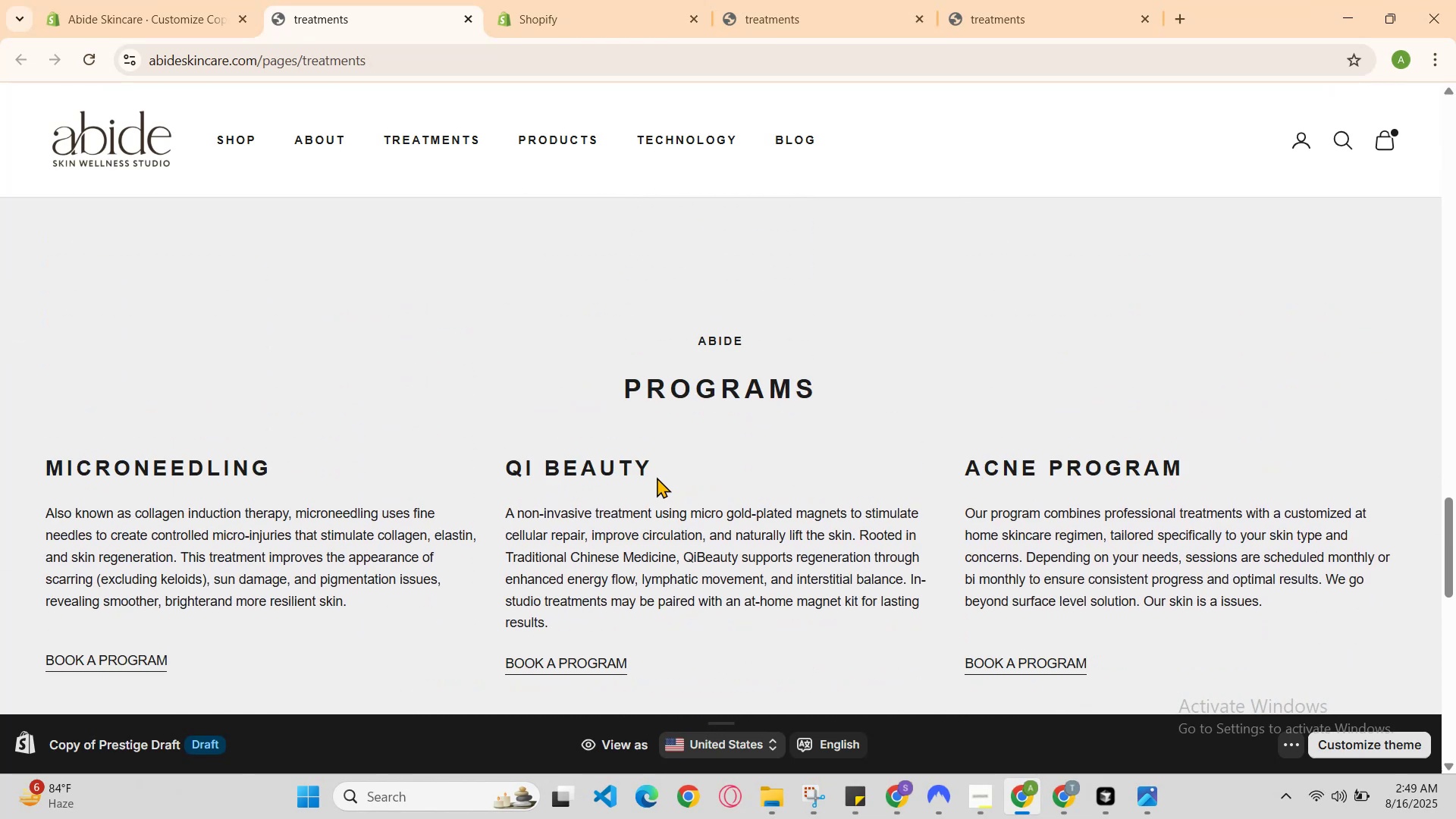 
scroll: coordinate [657, 477], scroll_direction: down, amount: 1.0
 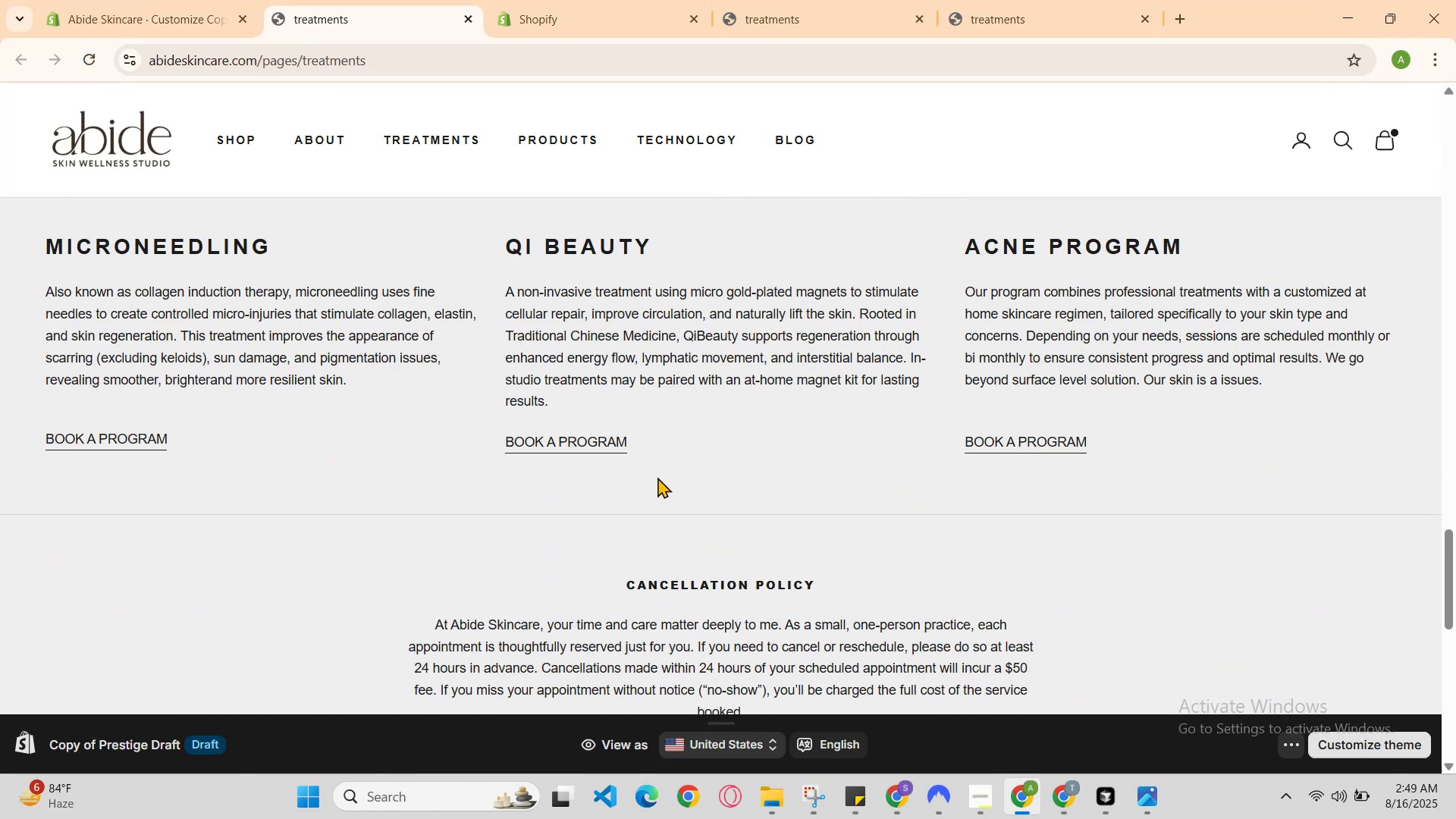 
scroll: coordinate [658, 477], scroll_direction: none, amount: 0.0
 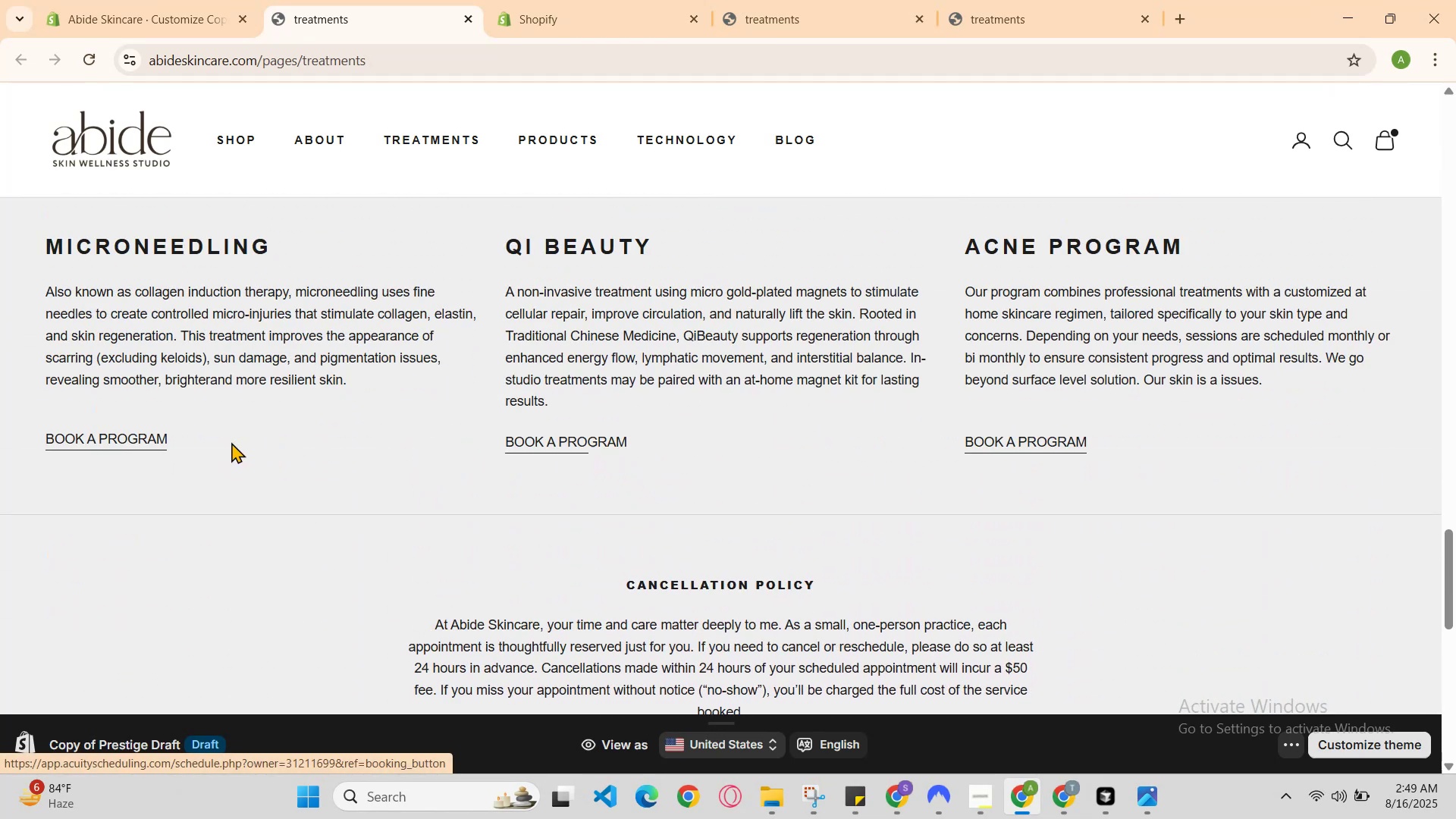 
scroll: coordinate [150, 451], scroll_direction: down, amount: 1.0
 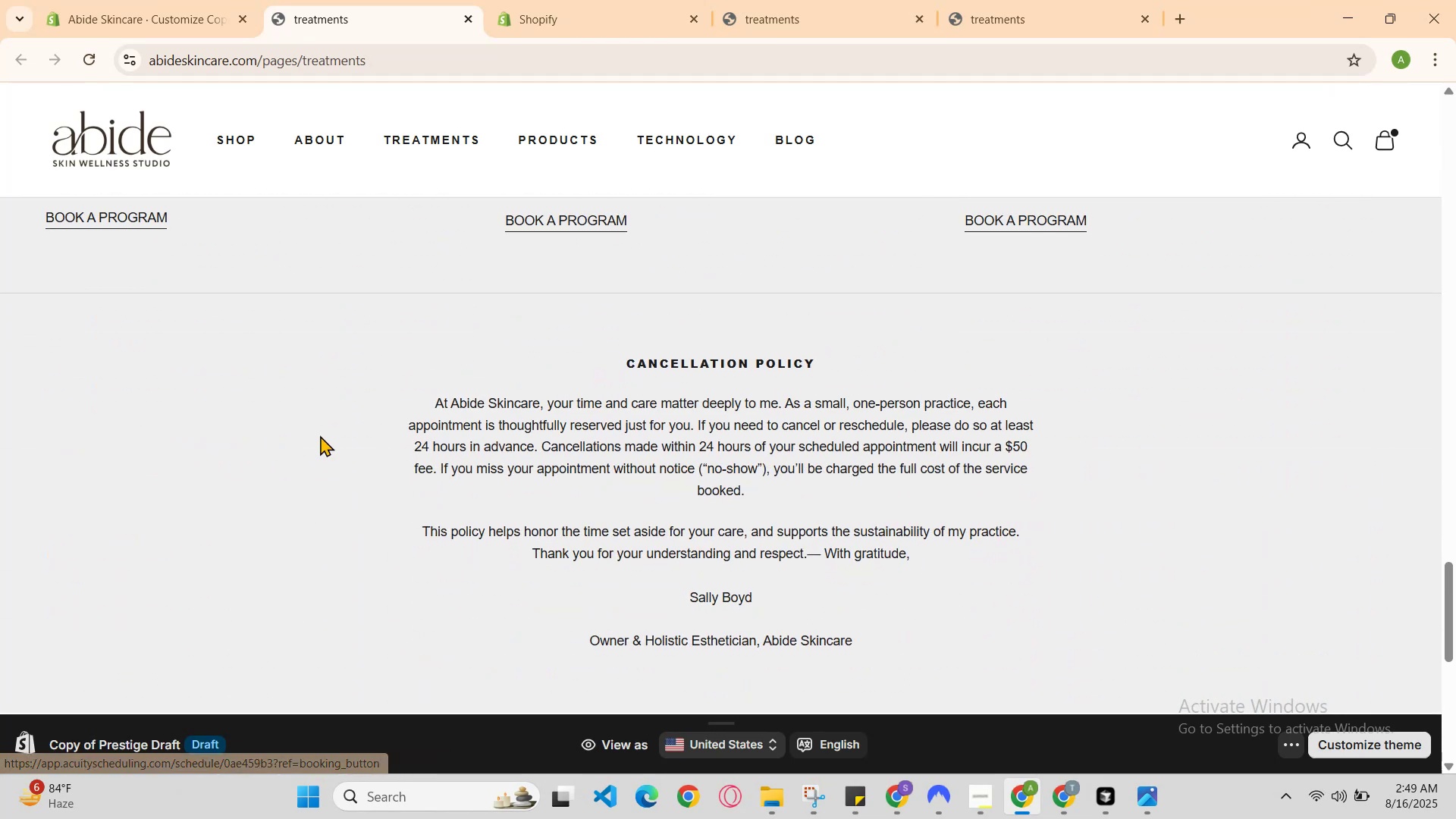 
scroll: coordinate [593, 435], scroll_direction: up, amount: 2.0
 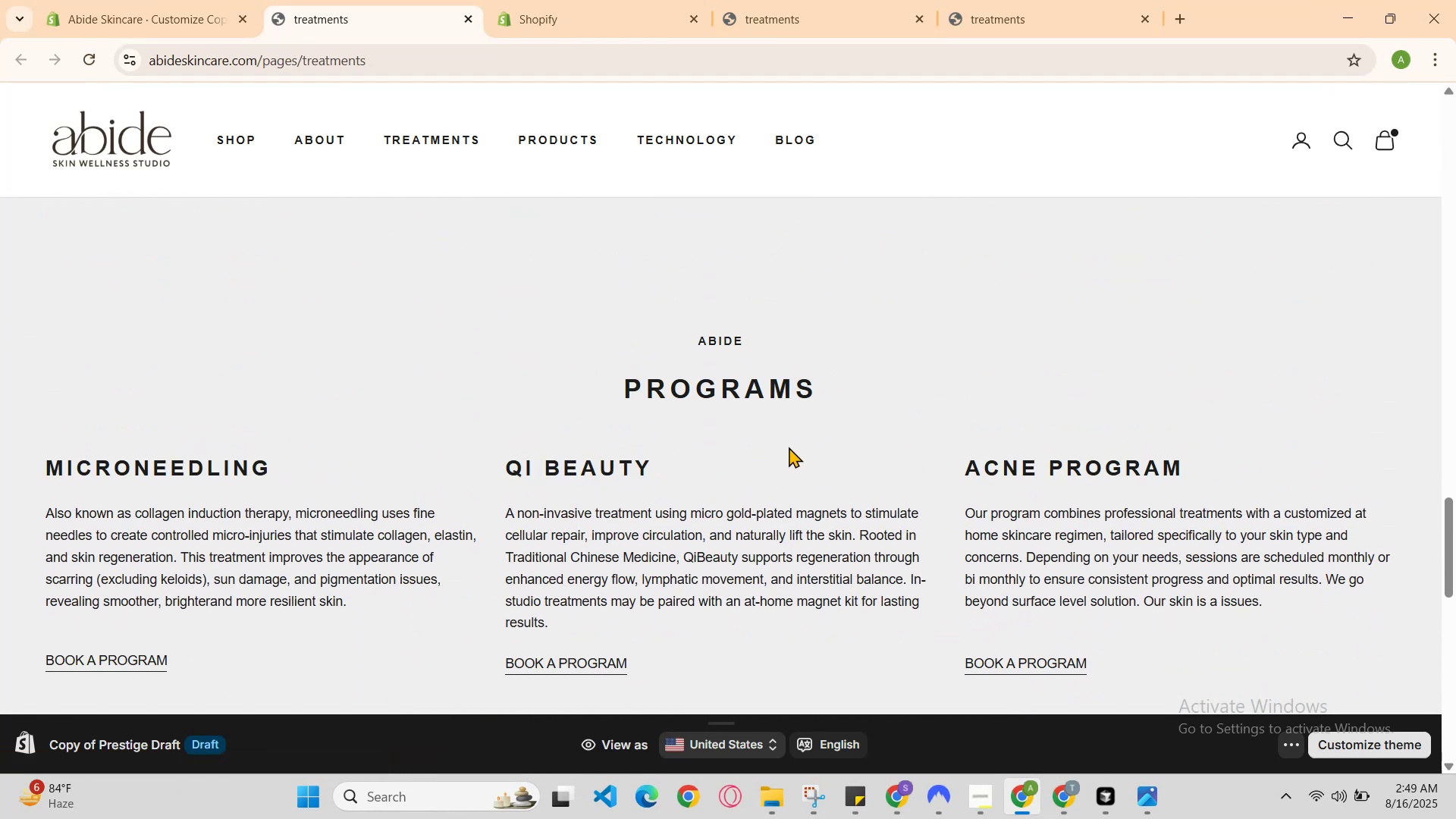 
right_click([790, 447])
 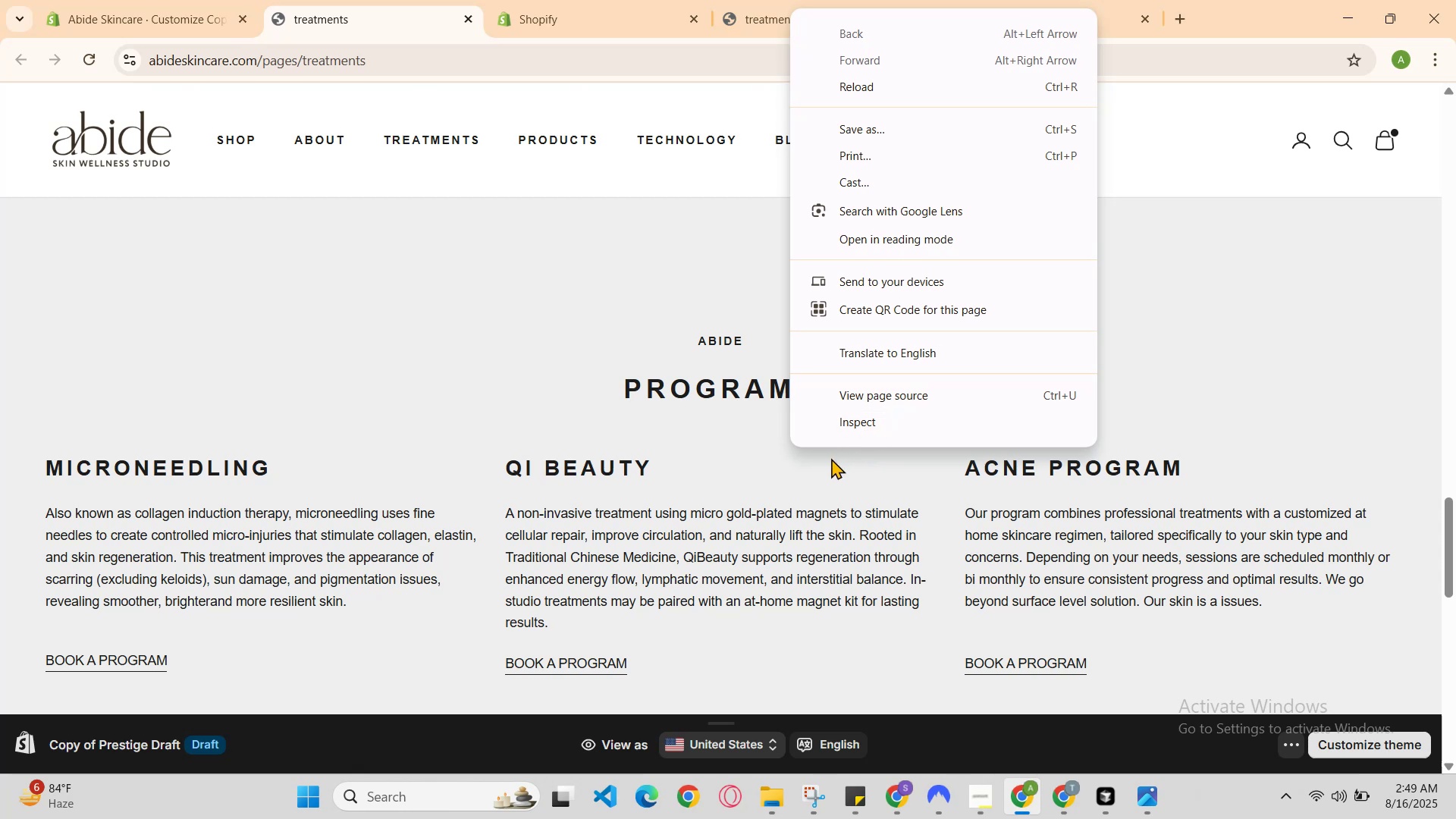 
left_click([864, 427])
 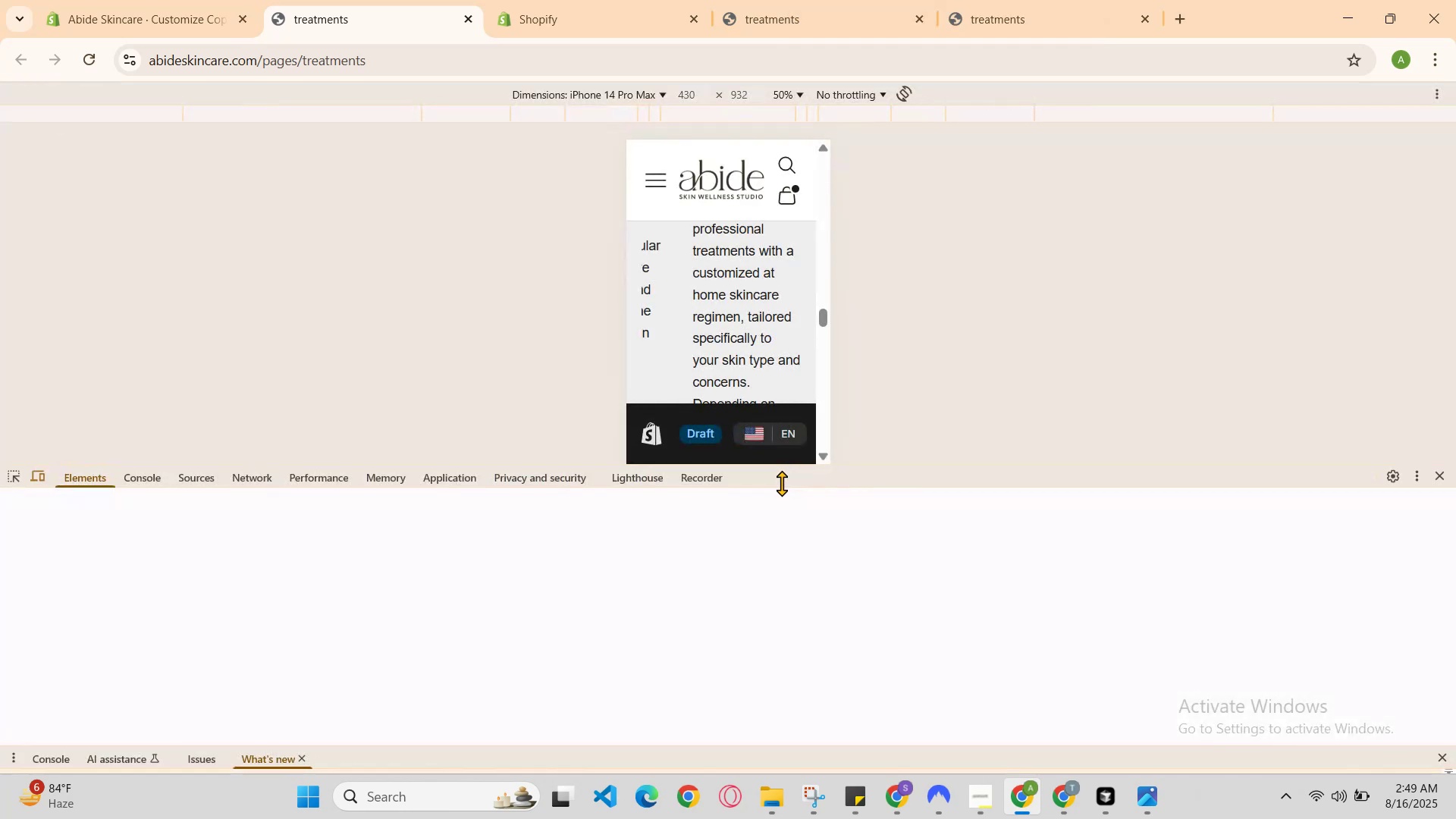 
scroll: coordinate [774, 428], scroll_direction: up, amount: 1.0
 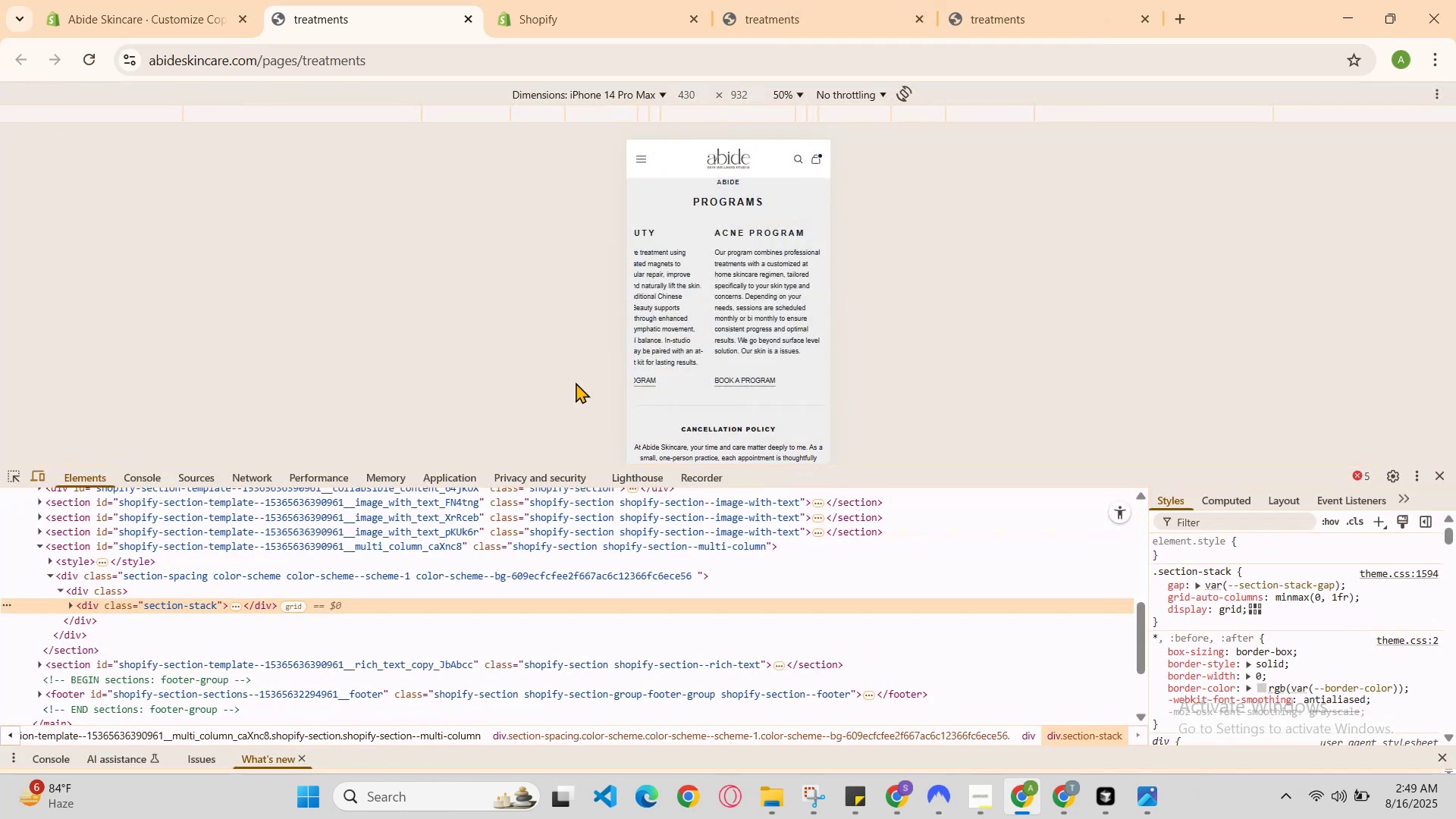 
left_click_drag(start_coordinate=[701, 334], to_coordinate=[824, 334])
 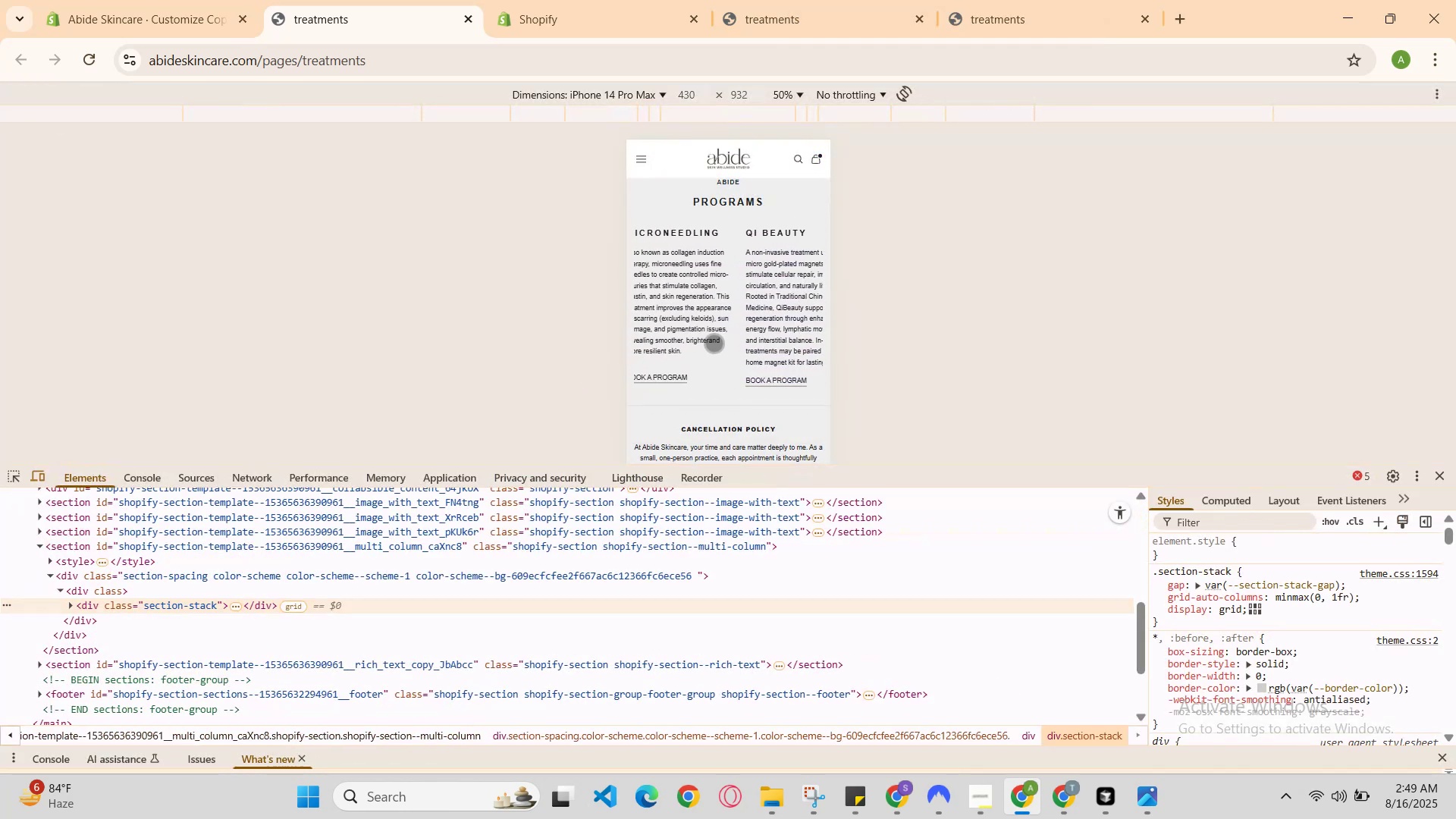 
left_click_drag(start_coordinate=[713, 343], to_coordinate=[807, 337])
 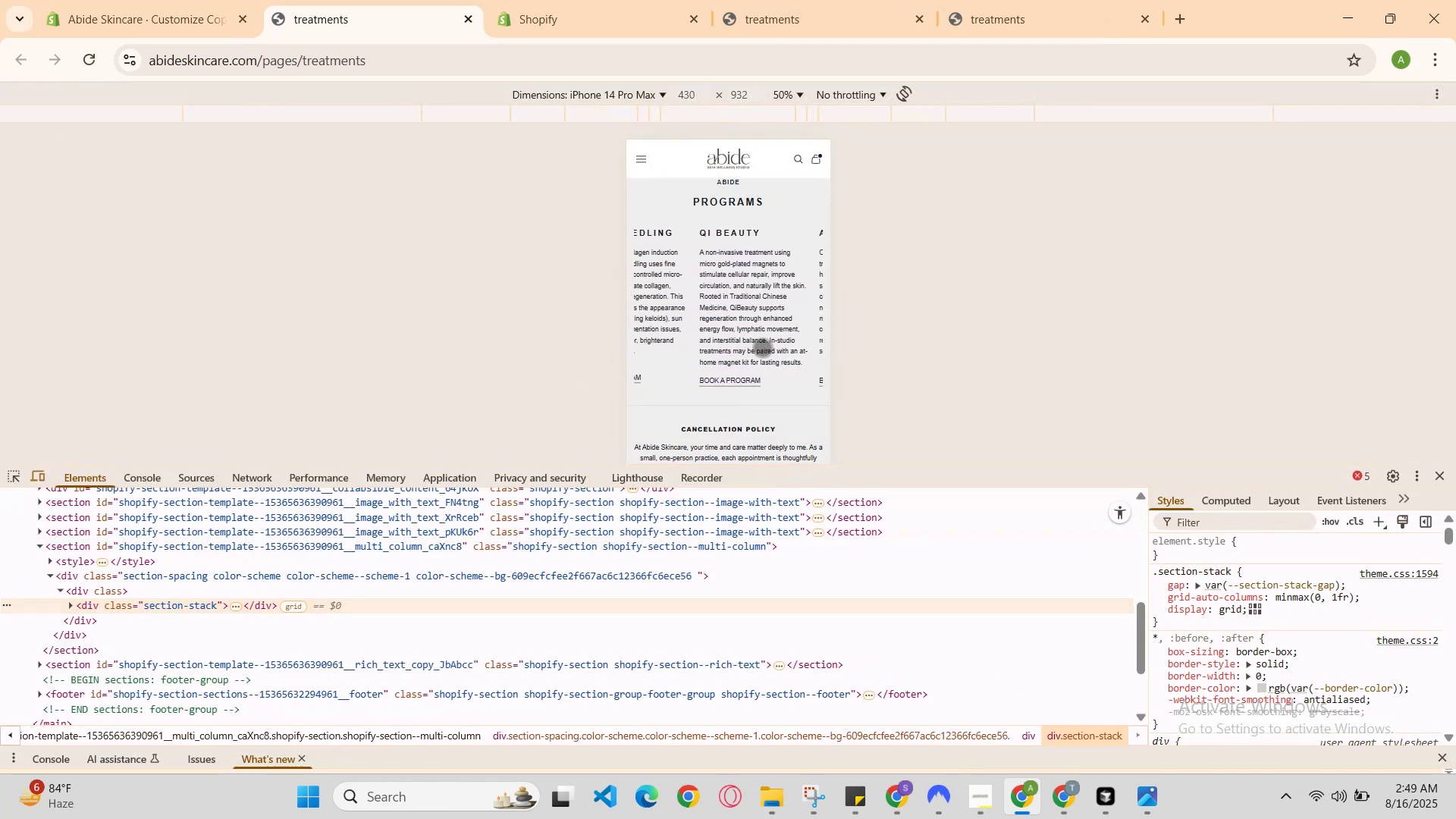 
scroll: coordinate [762, 347], scroll_direction: up, amount: 1.0
 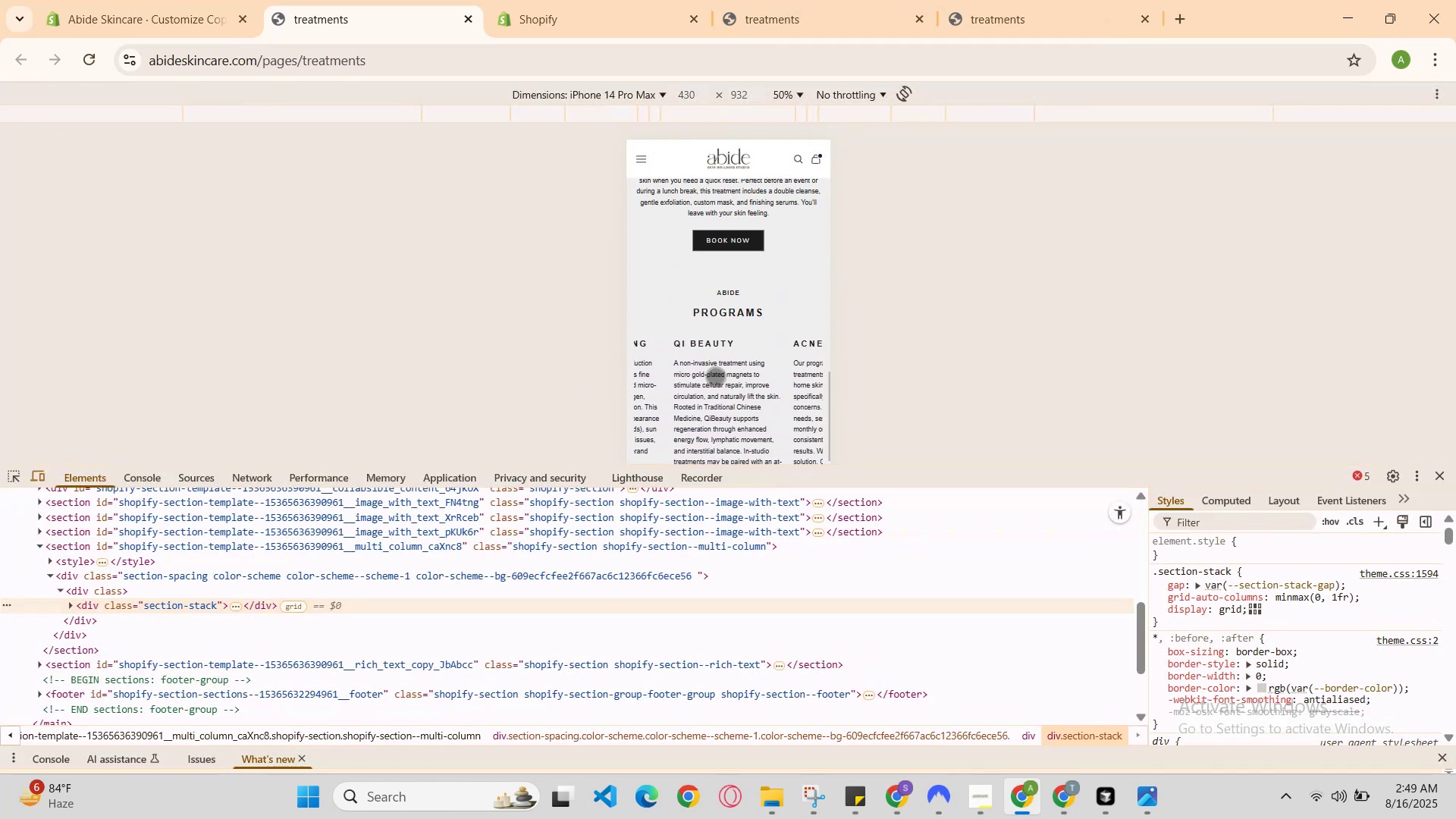 
left_click_drag(start_coordinate=[718, 397], to_coordinate=[852, 403])
 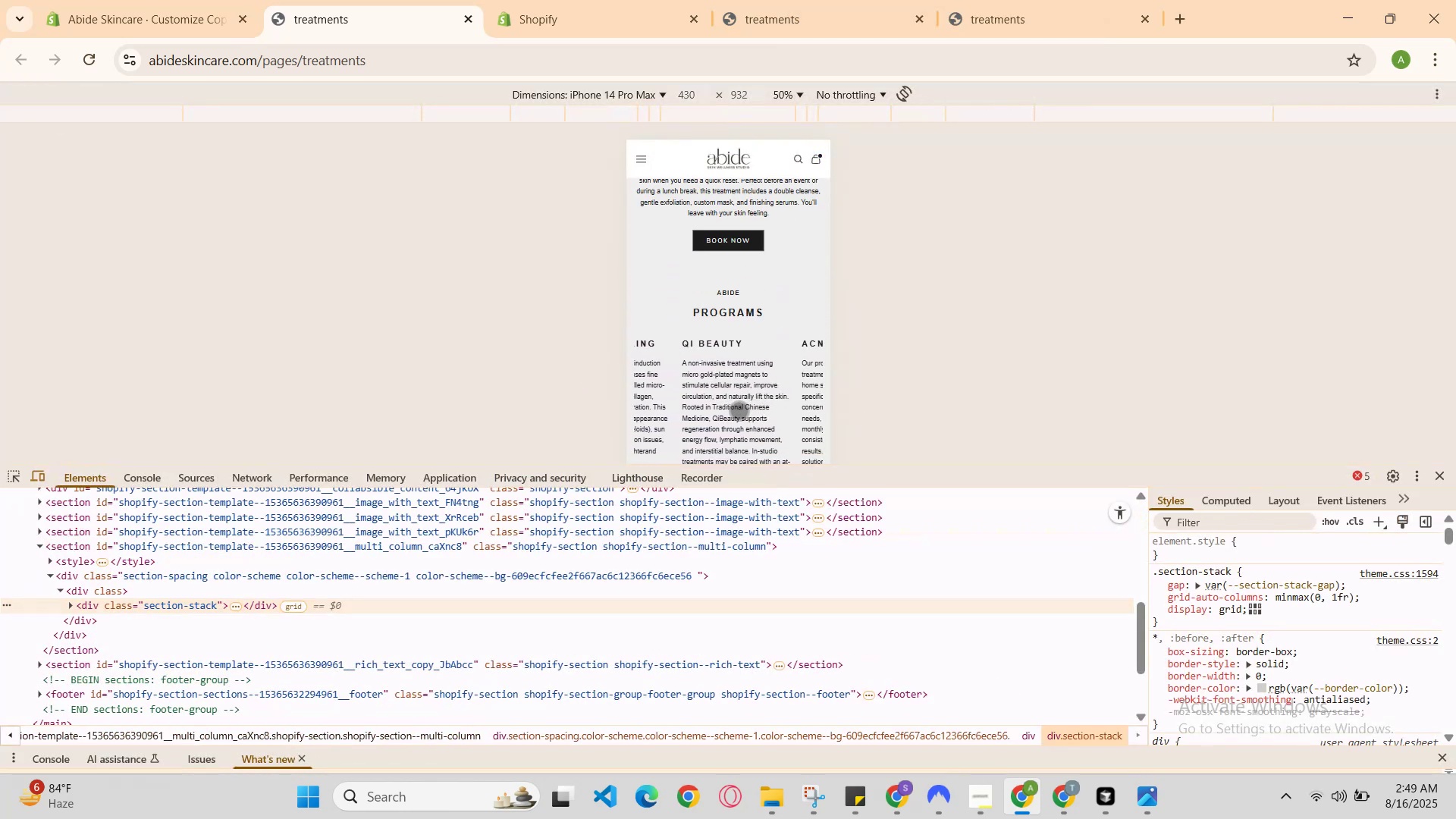 
left_click_drag(start_coordinate=[711, 416], to_coordinate=[1137, 413])
 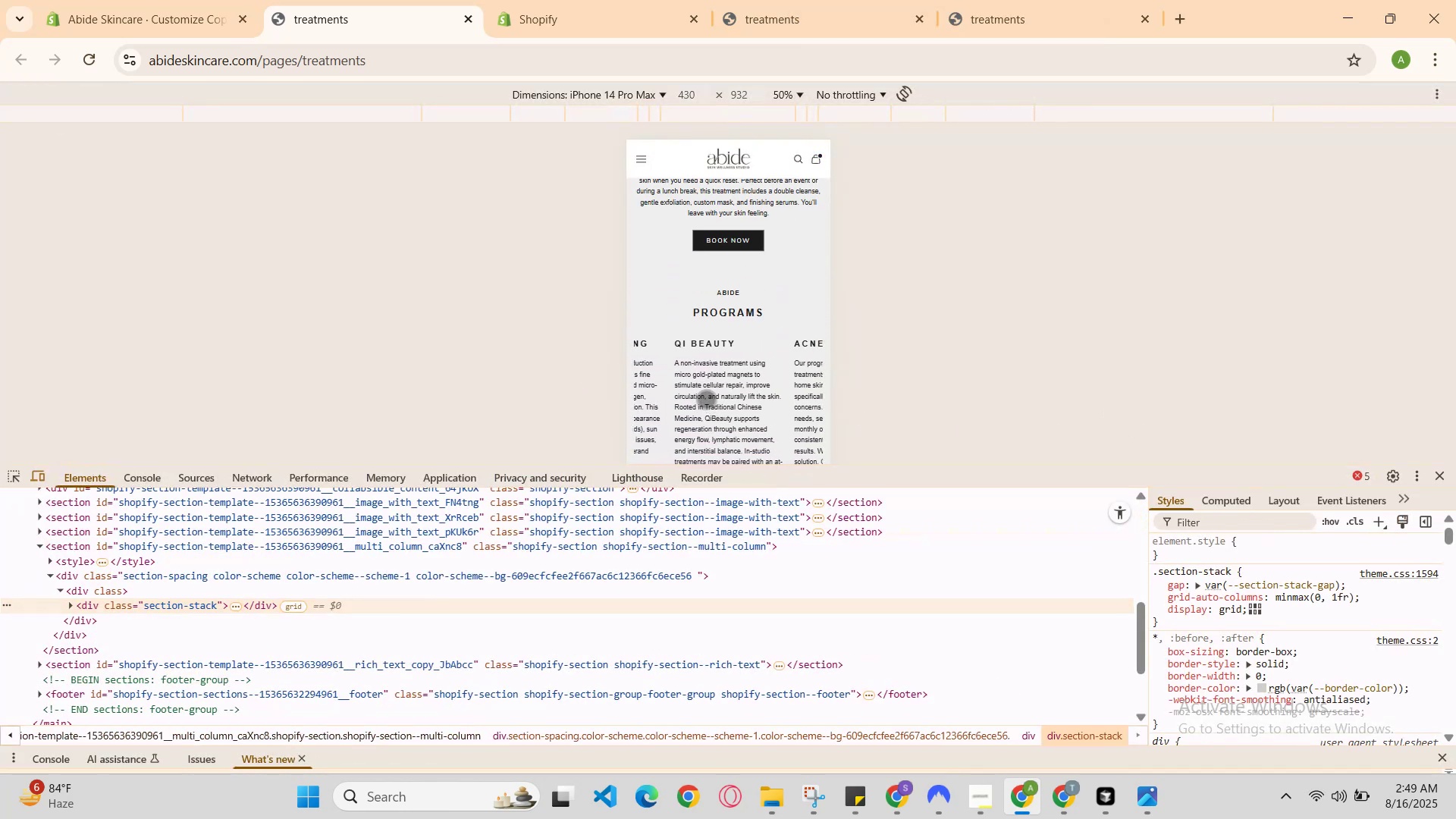 
left_click_drag(start_coordinate=[745, 409], to_coordinate=[538, 416])
 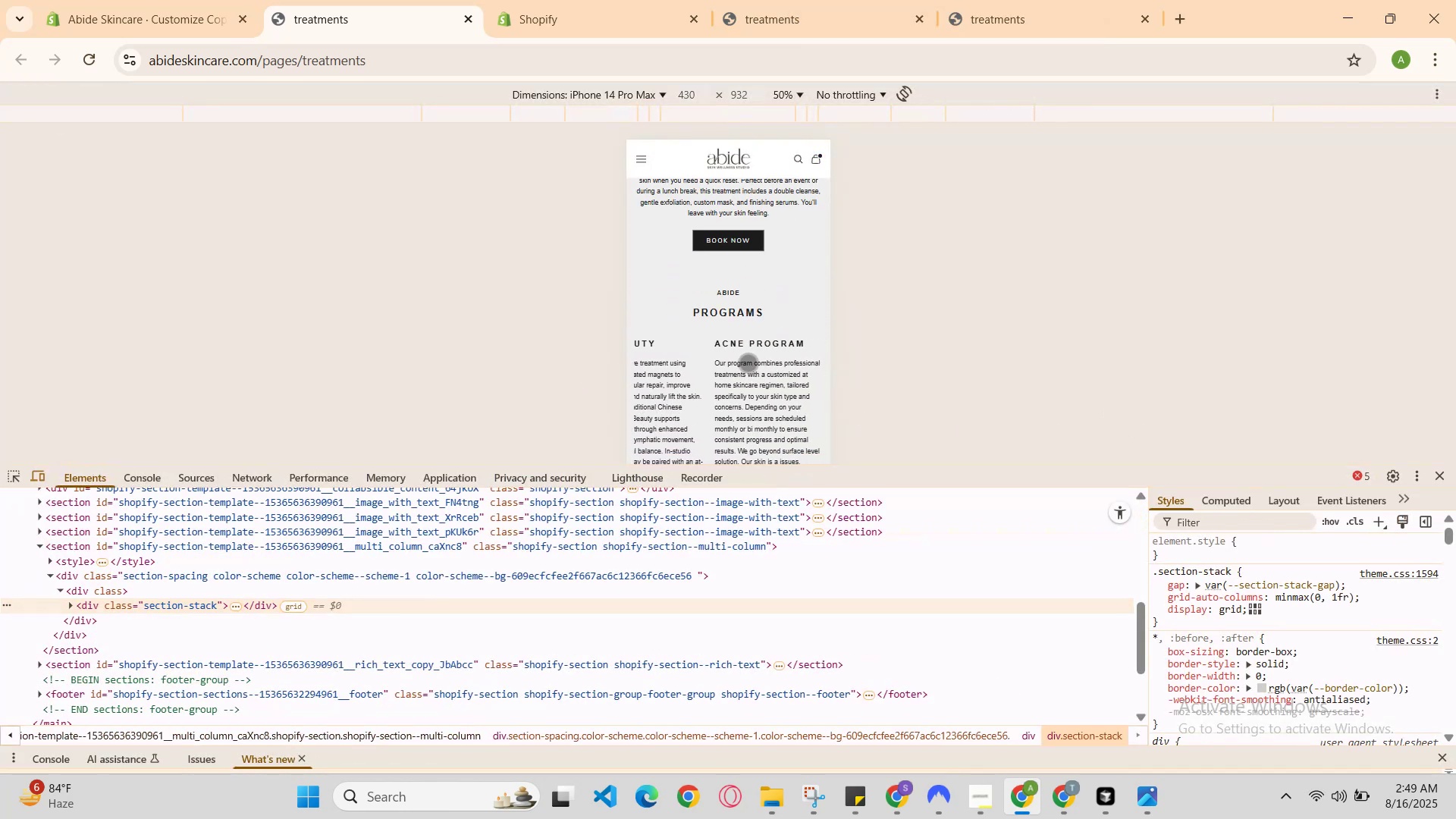 
scroll: coordinate [753, 356], scroll_direction: down, amount: 1.0
 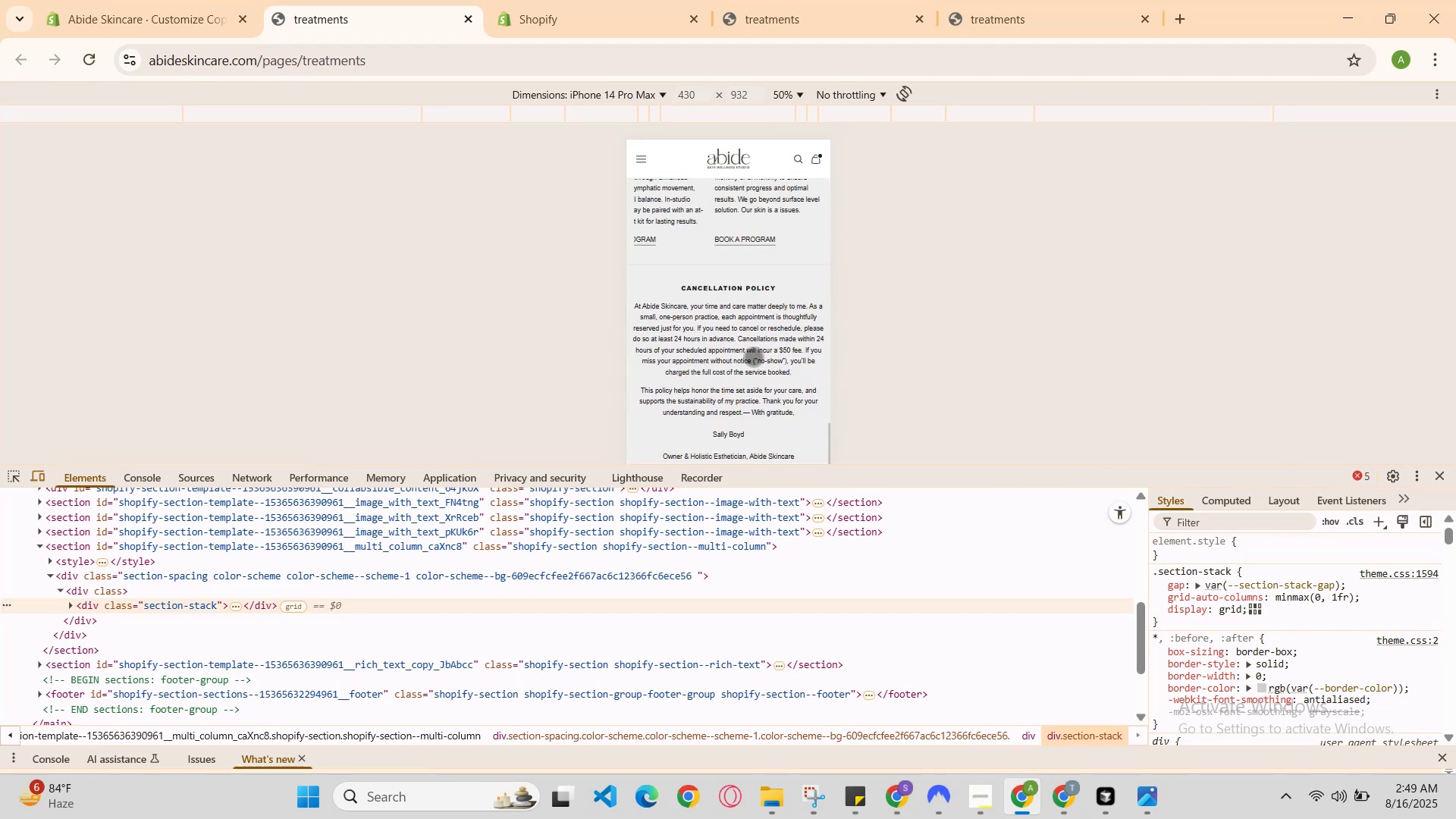 
scroll: coordinate [753, 356], scroll_direction: up, amount: 1.0
 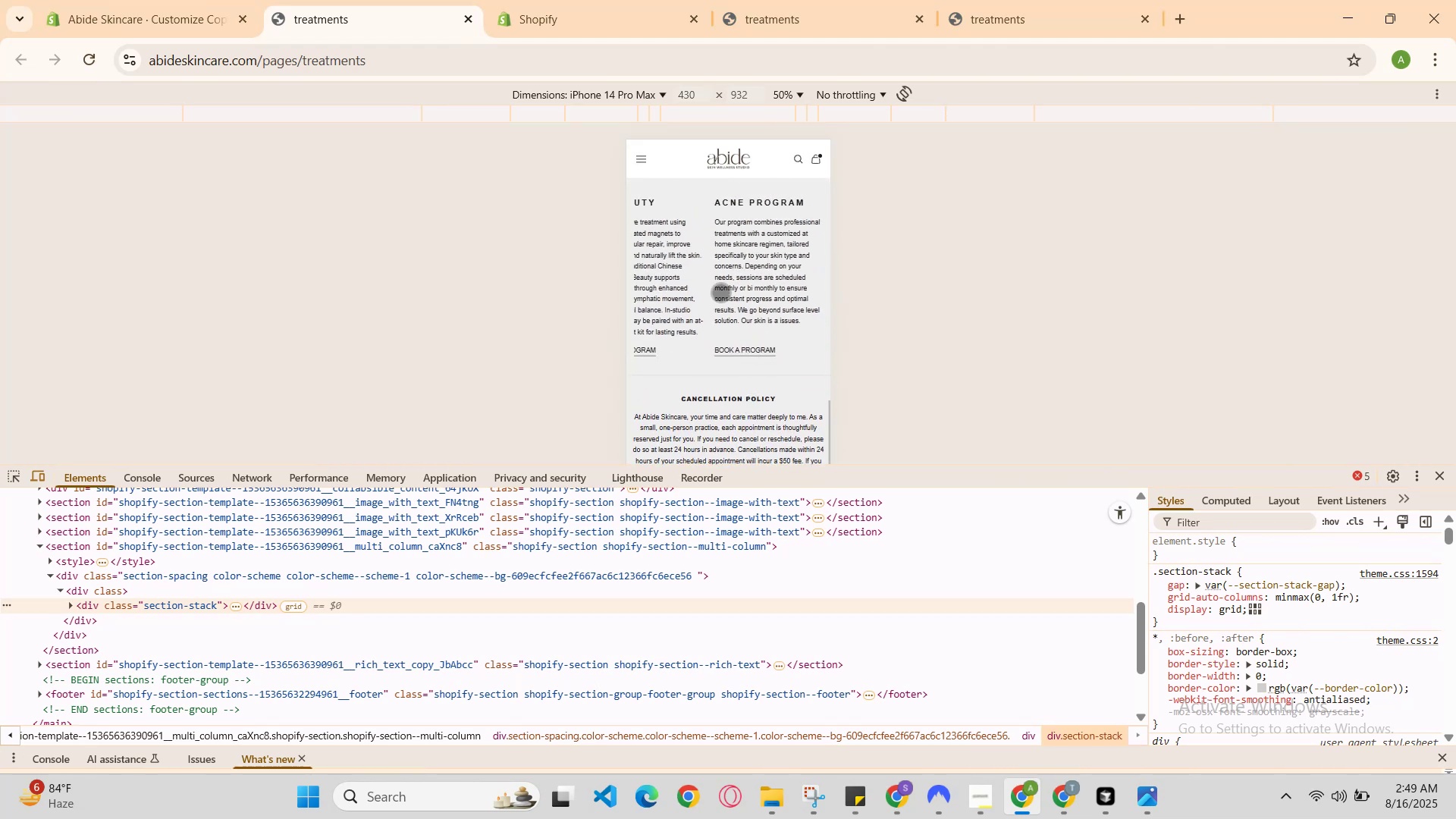 
left_click_drag(start_coordinate=[815, 265], to_coordinate=[827, 265])
 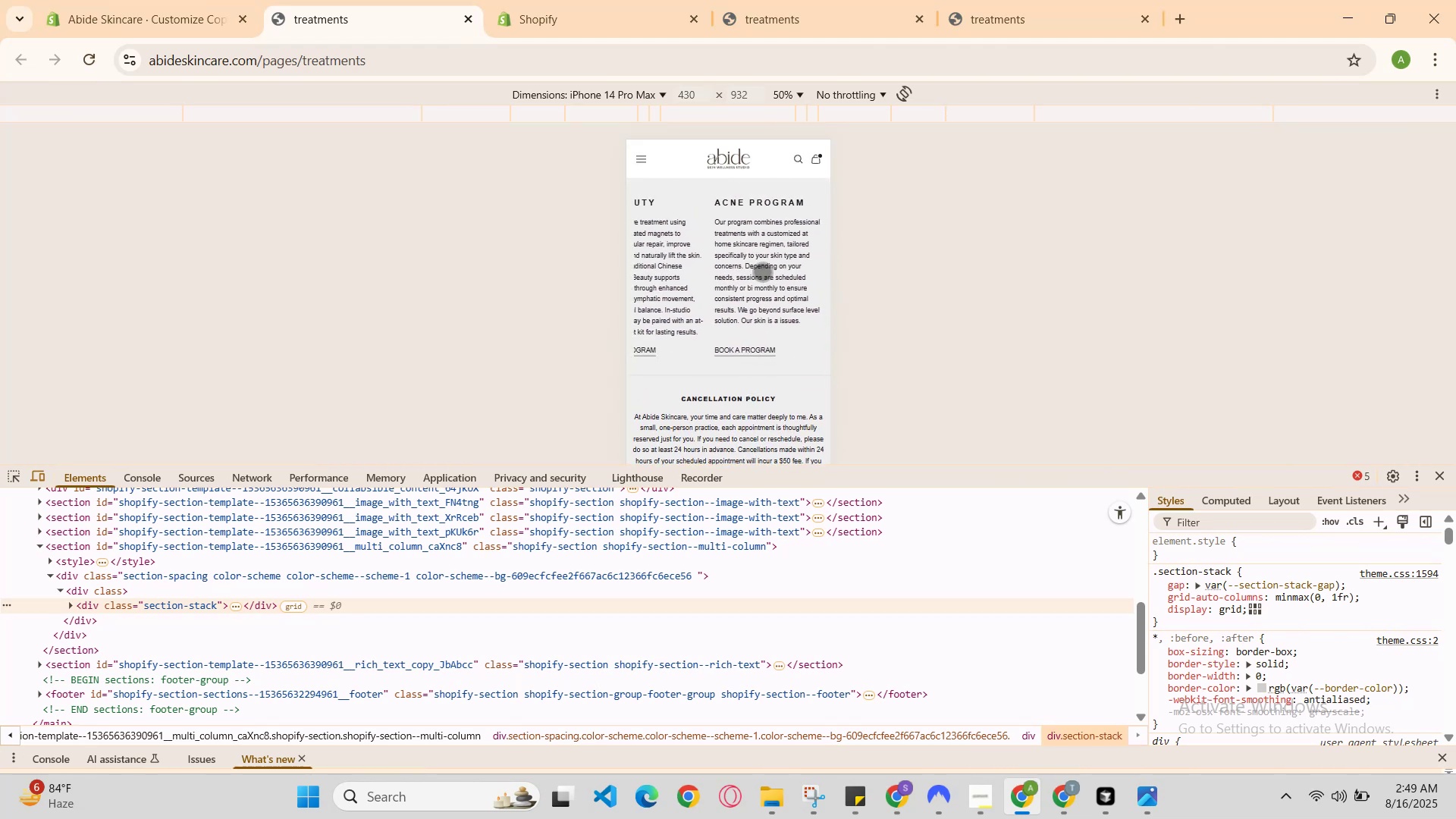 
left_click_drag(start_coordinate=[730, 274], to_coordinate=[861, 264])
 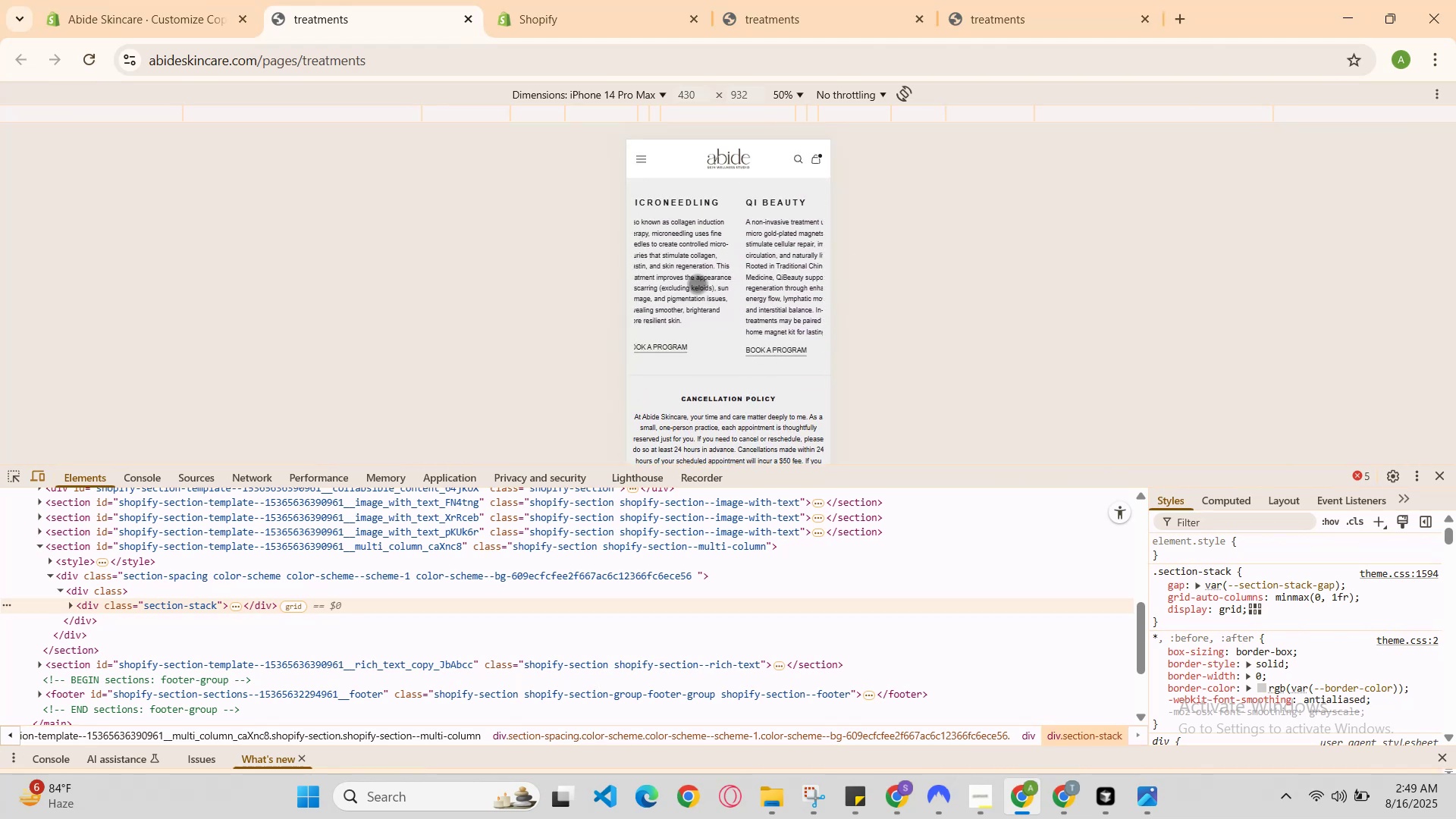 
left_click_drag(start_coordinate=[665, 283], to_coordinate=[777, 265])
 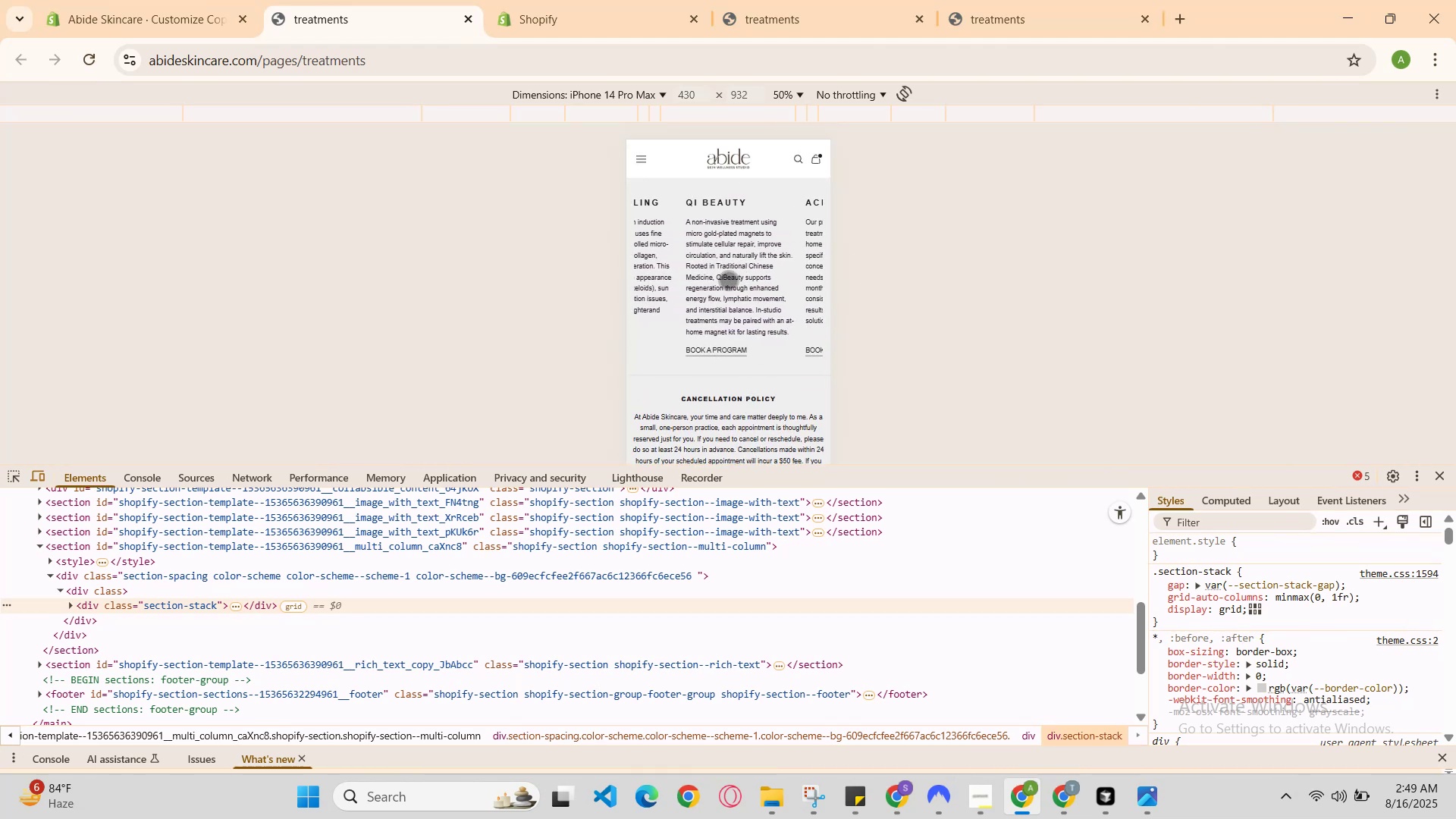 
left_click_drag(start_coordinate=[722, 284], to_coordinate=[869, 262])
 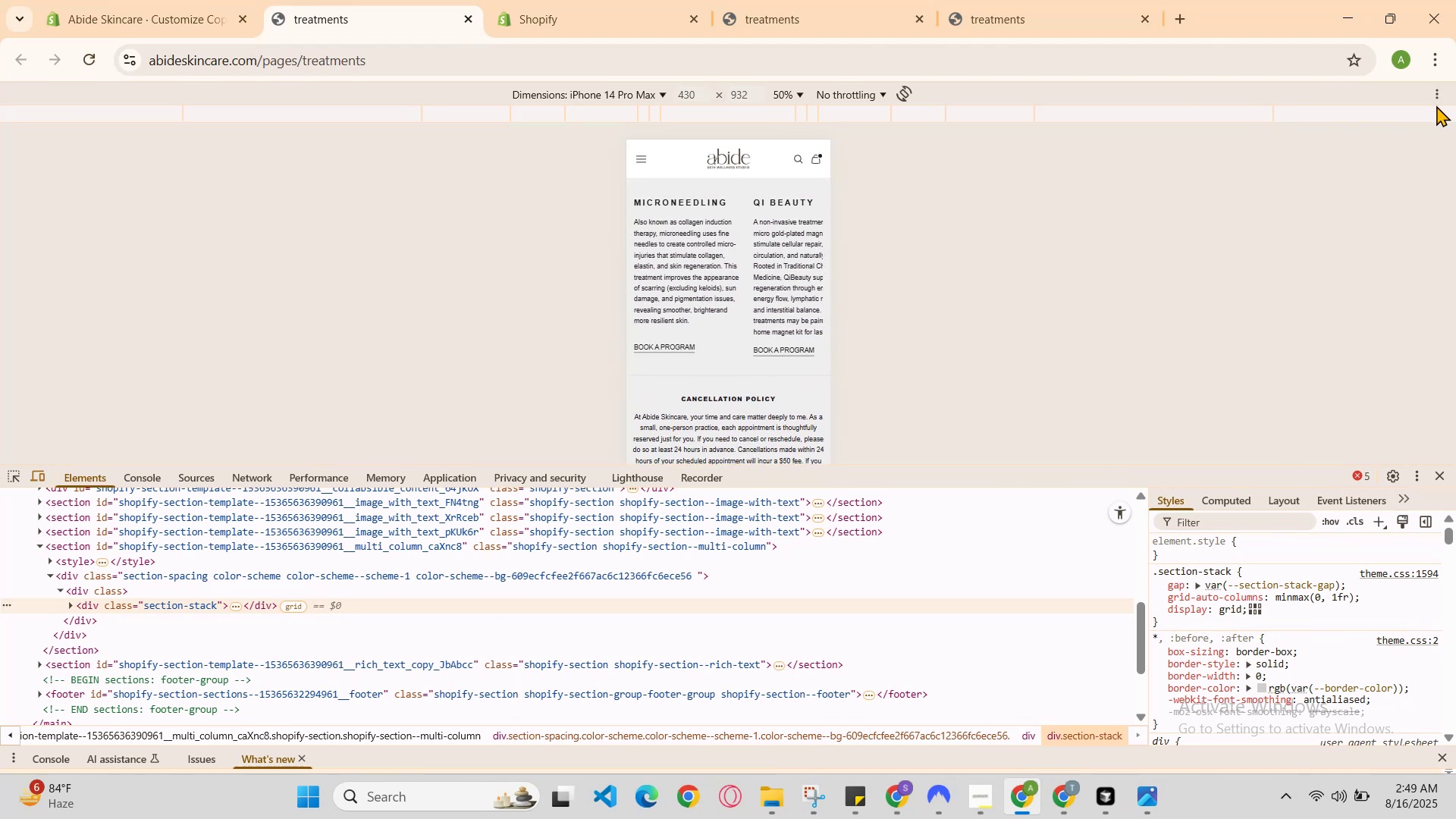 
left_click([1442, 95])
 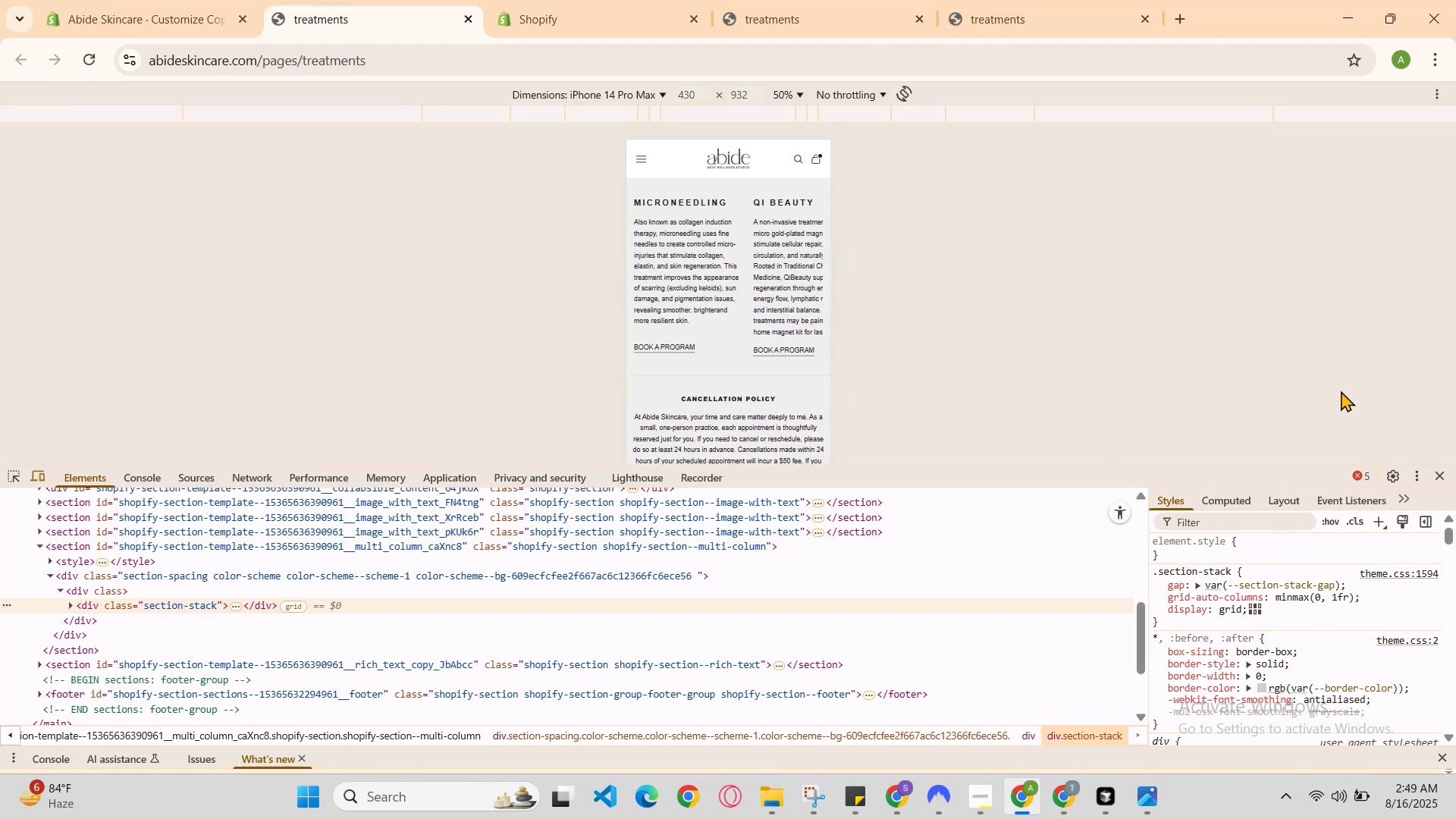 
scroll: coordinate [755, 428], scroll_direction: down, amount: 1.0
 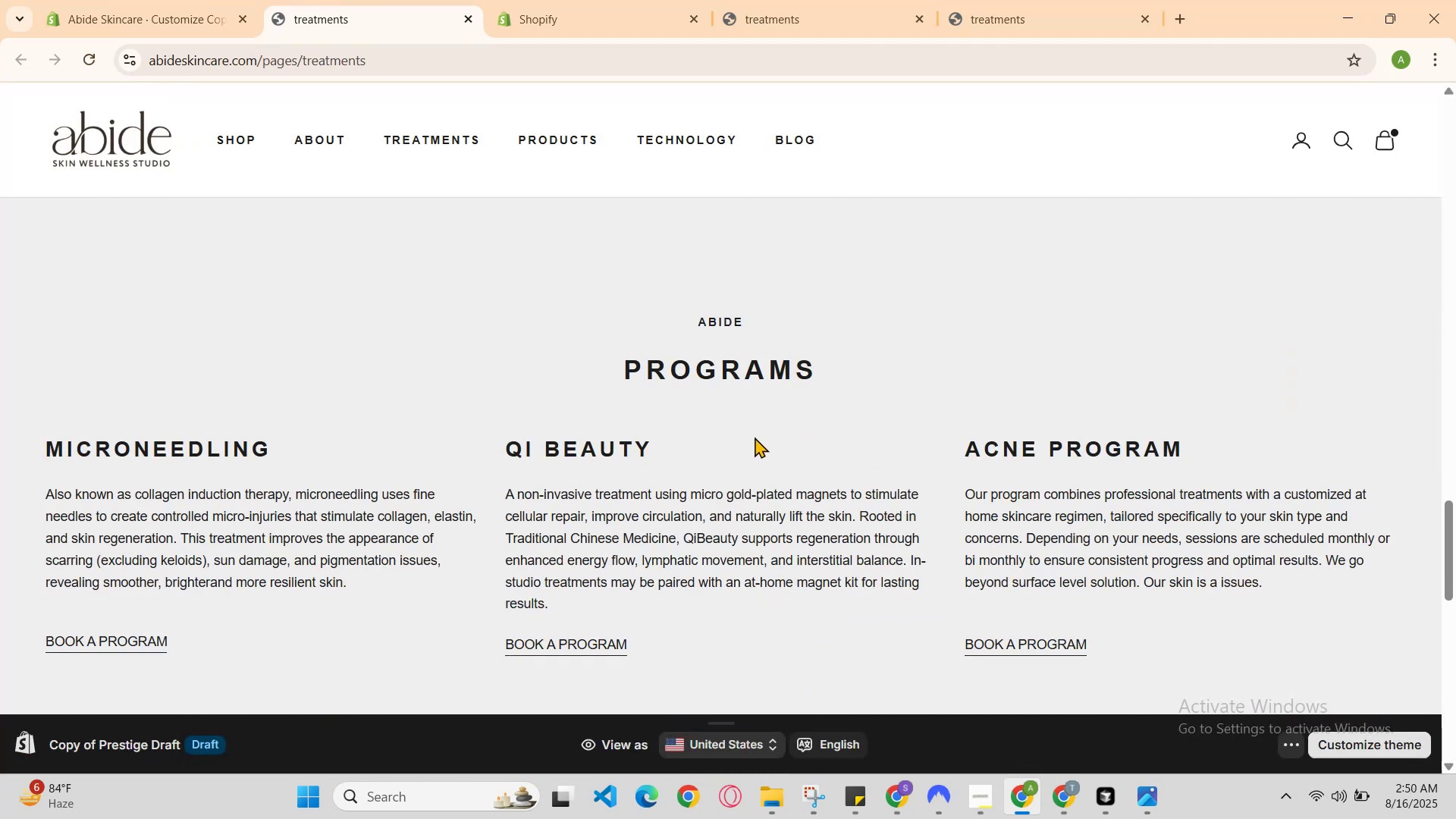 
scroll: coordinate [754, 438], scroll_direction: none, amount: 0.0
 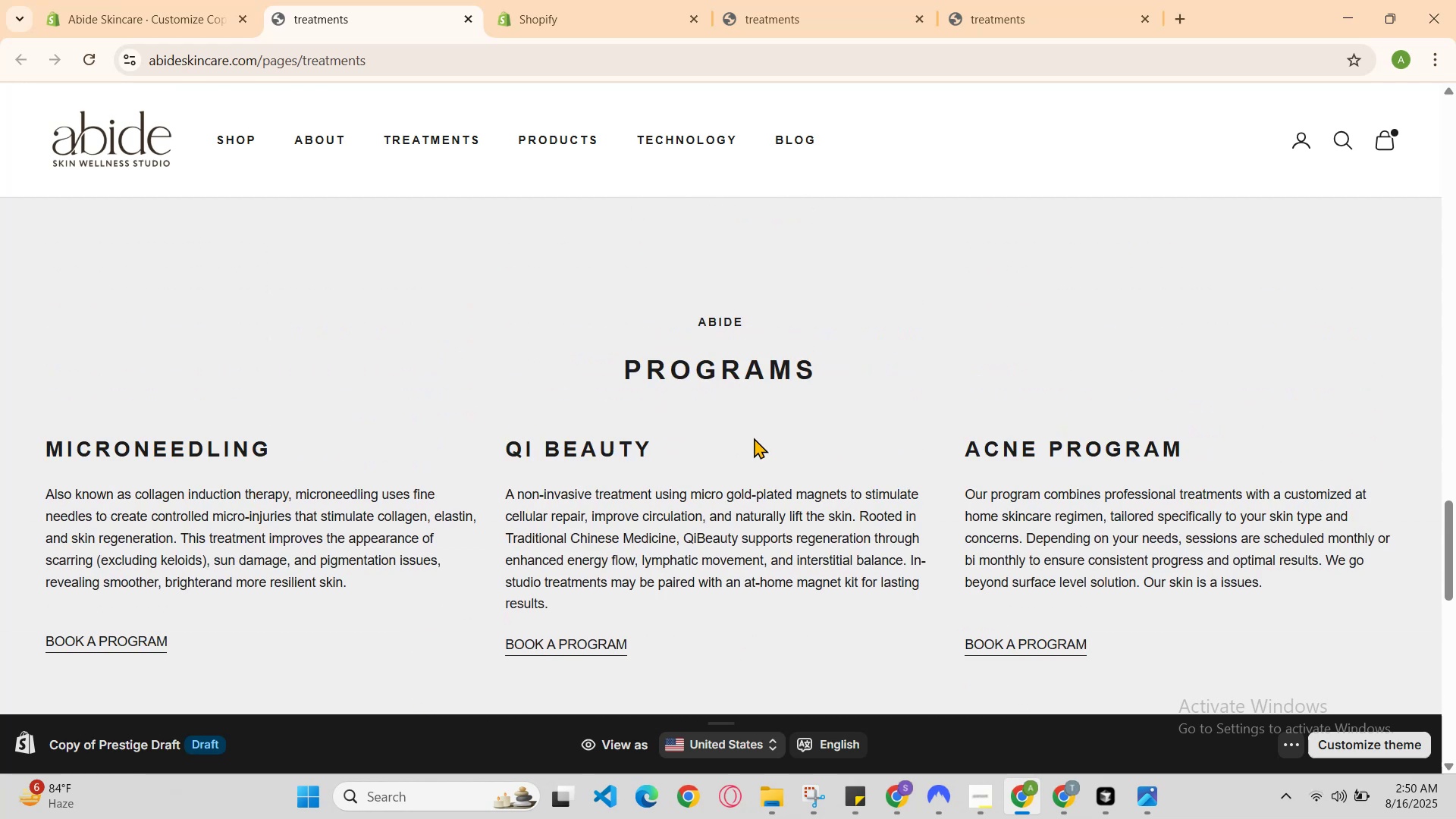 
scroll: coordinate [754, 438], scroll_direction: down, amount: 1.0
 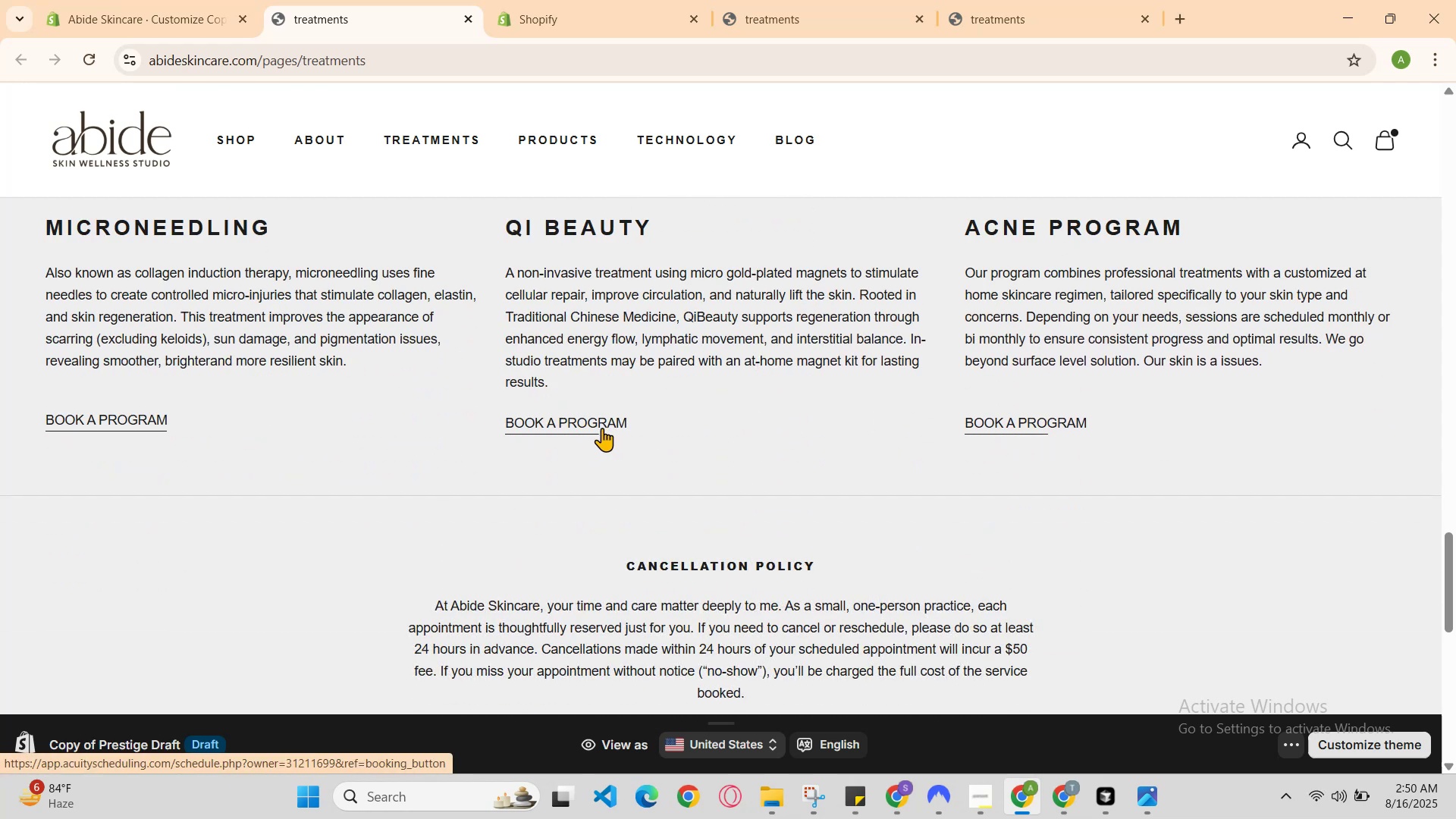 
scroll: coordinate [502, 410], scroll_direction: up, amount: 1.0
 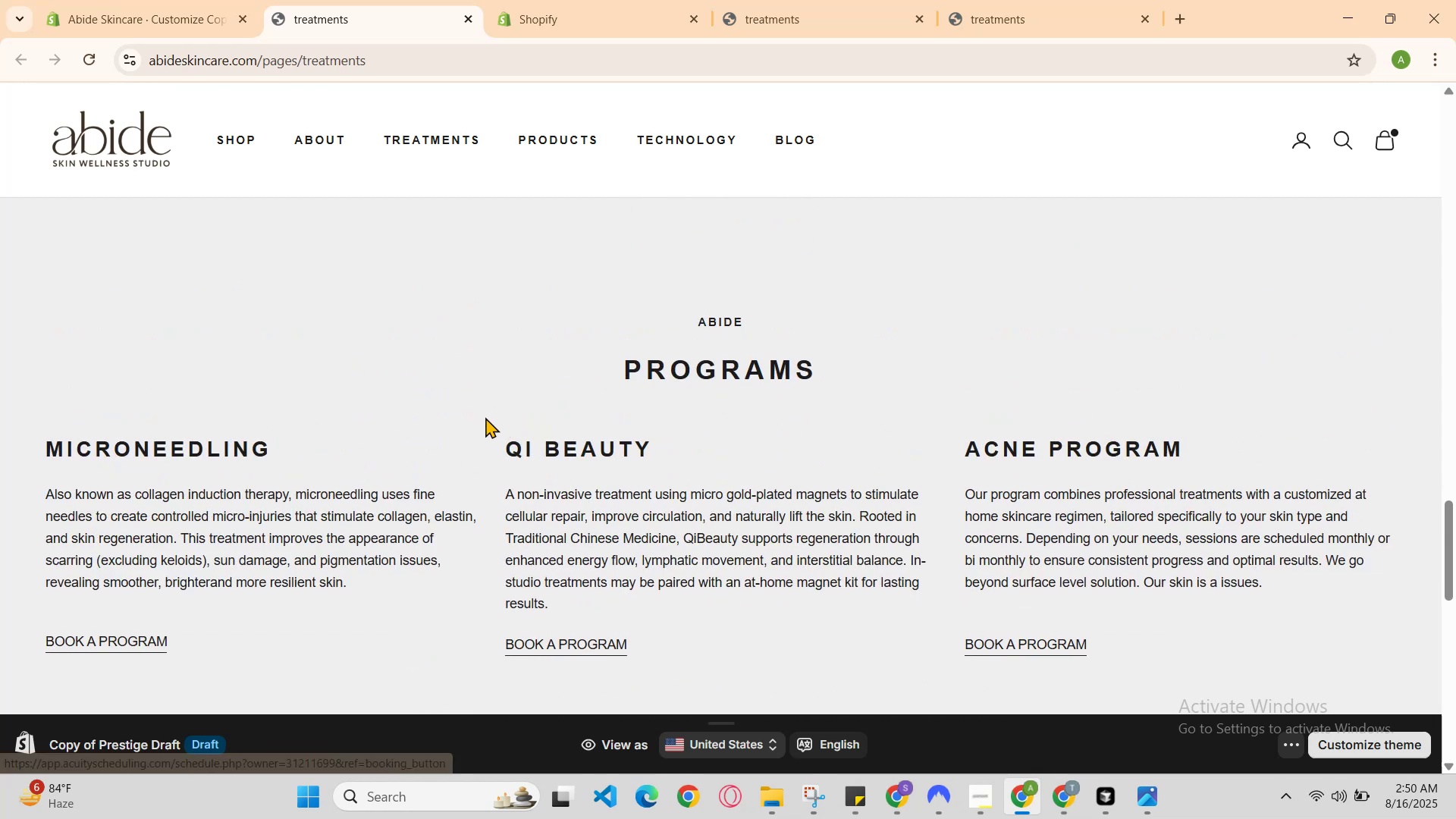 
scroll: coordinate [469, 419], scroll_direction: none, amount: 0.0
 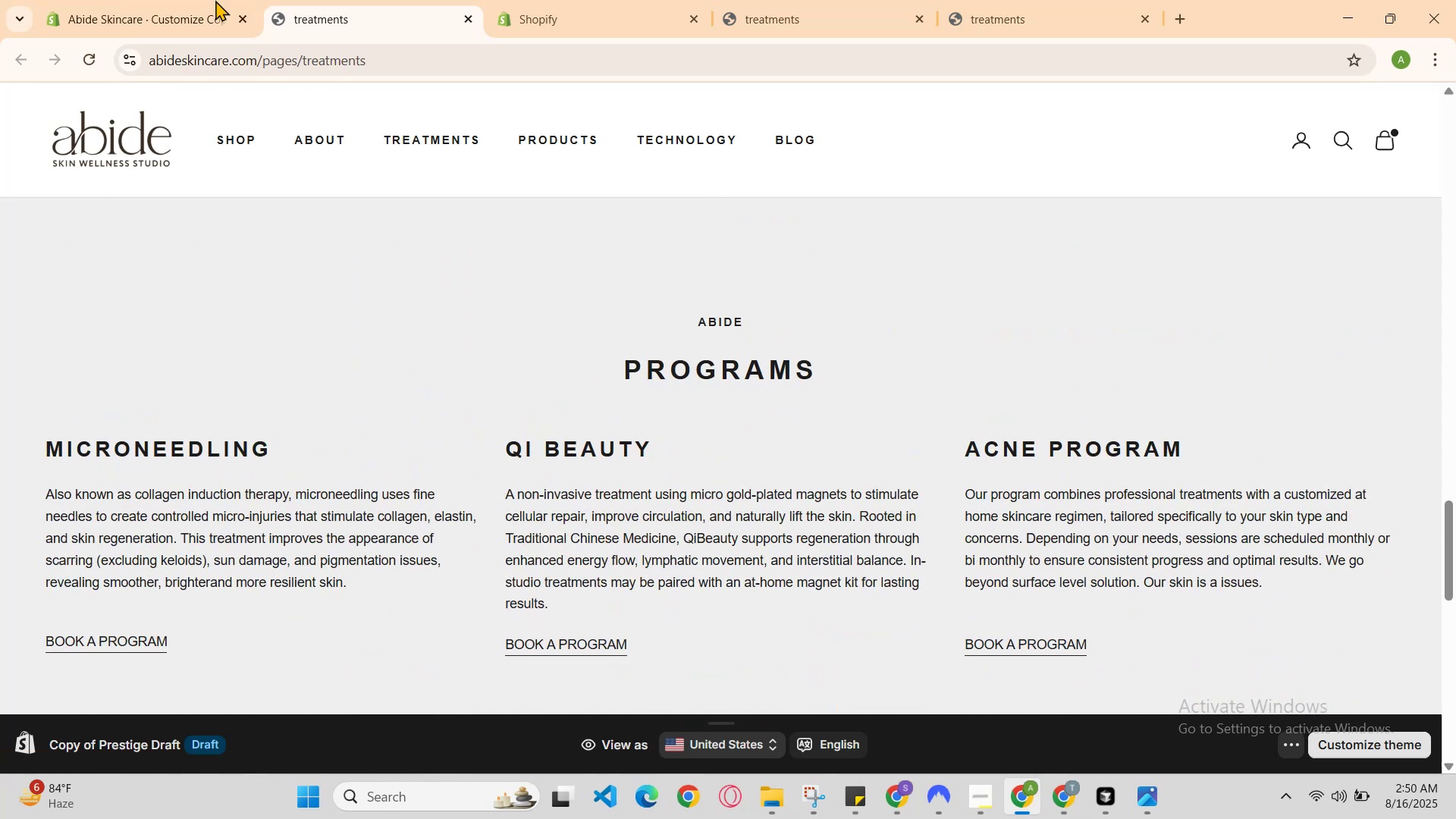 
left_click([165, 0])
 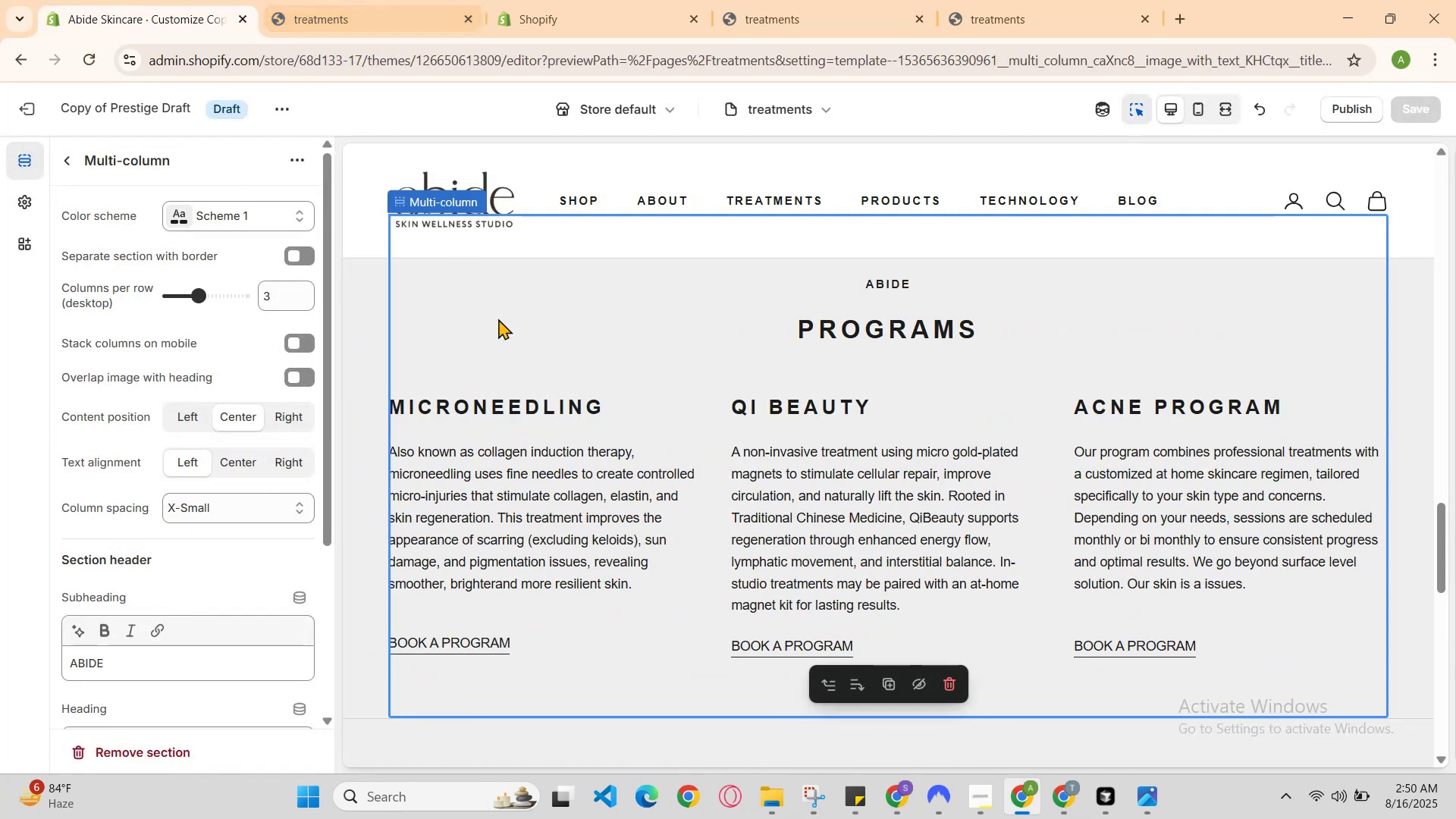 
scroll: coordinate [518, 370], scroll_direction: up, amount: 1.0
 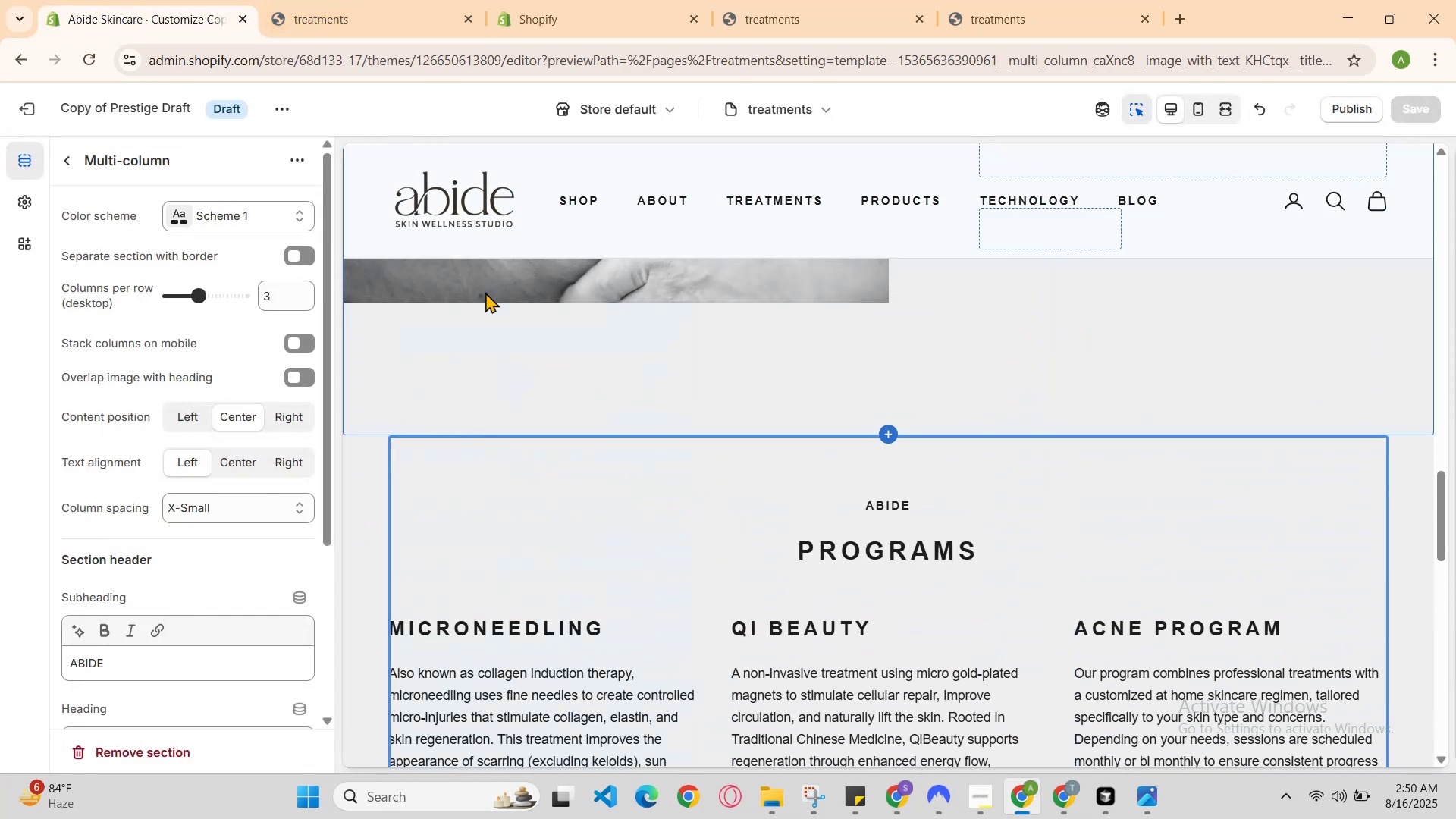 
left_click([449, 0])
 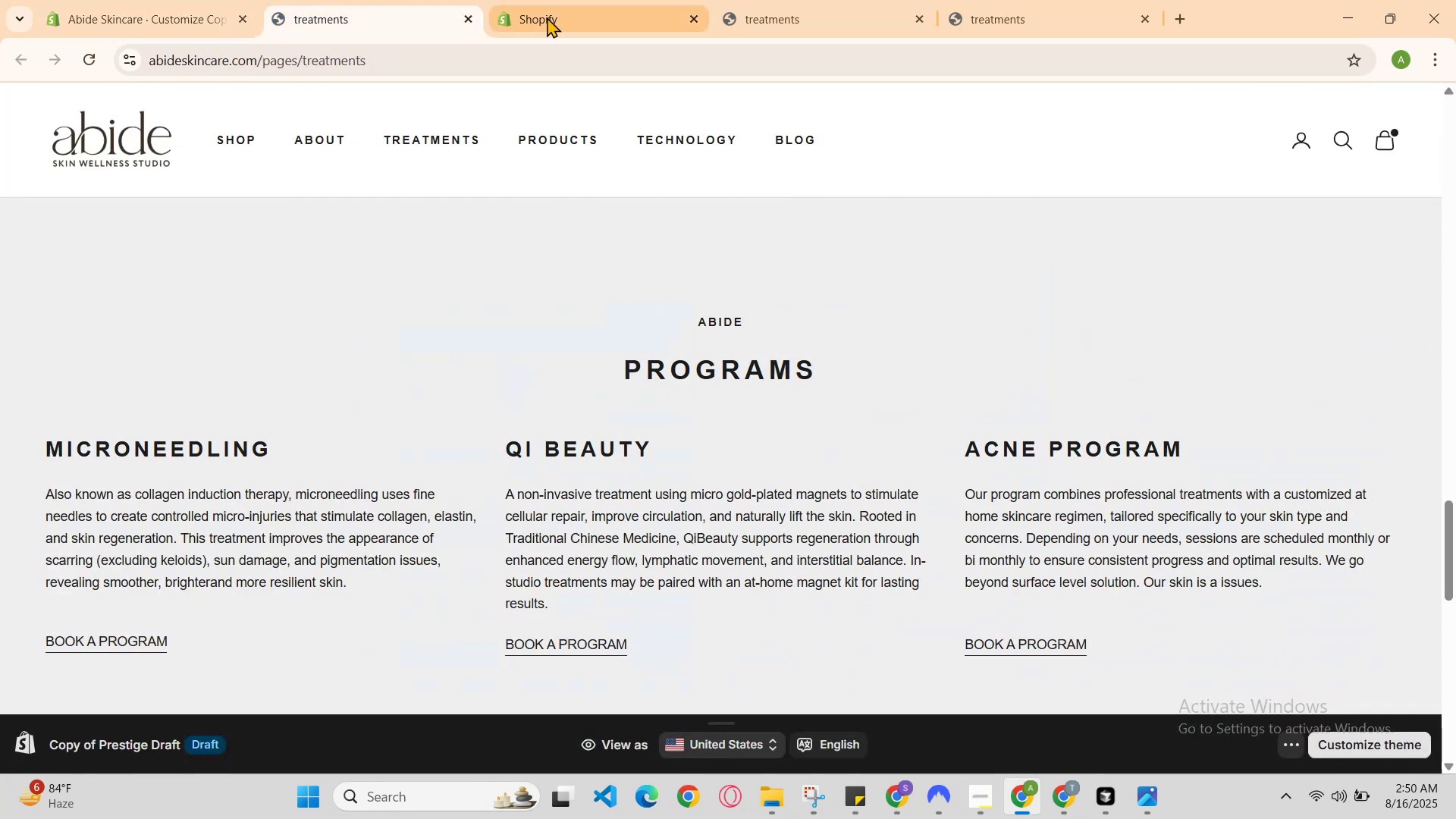 
left_click([573, 0])
 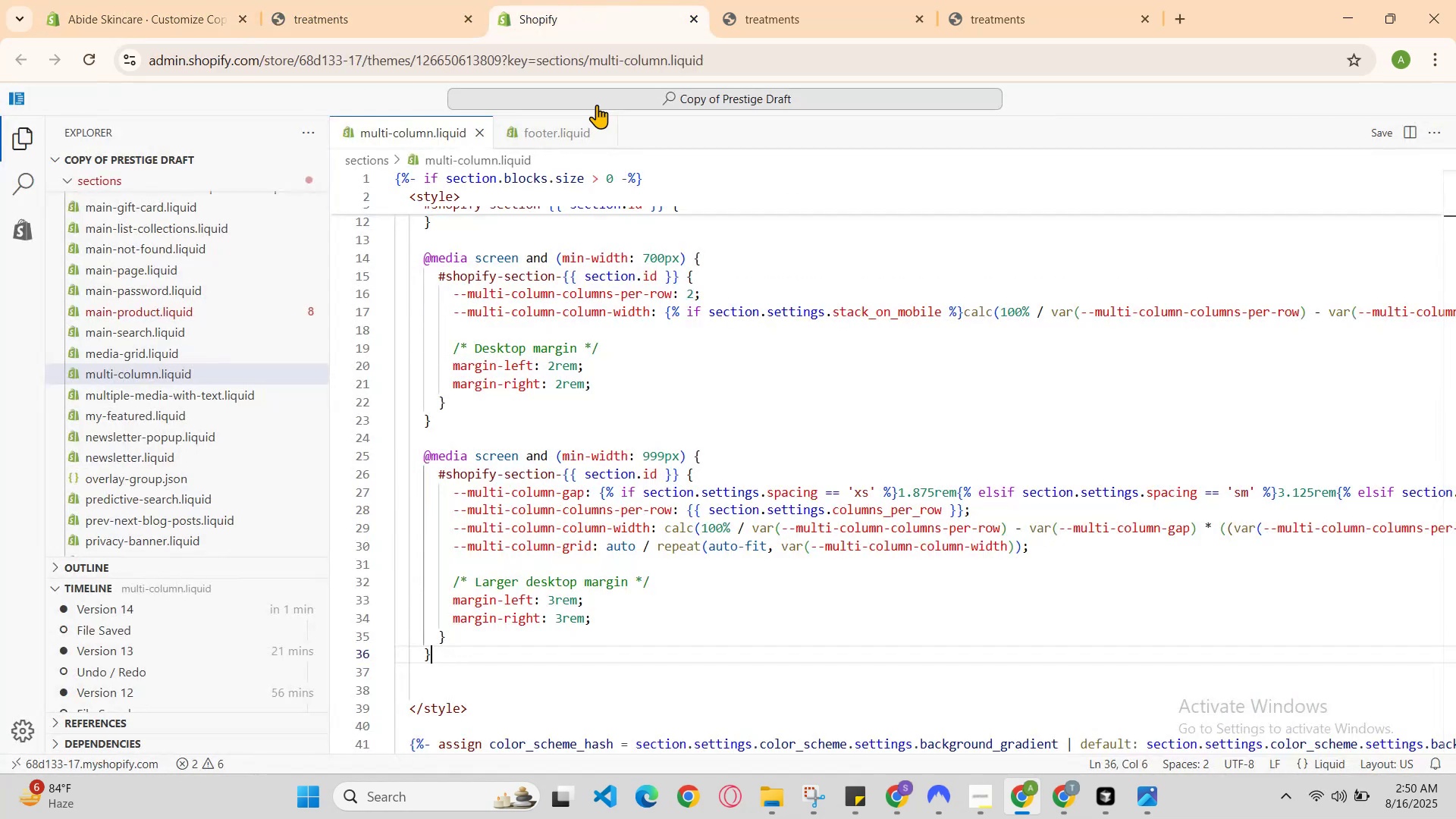 
scroll: coordinate [747, 358], scroll_direction: up, amount: 6.0
 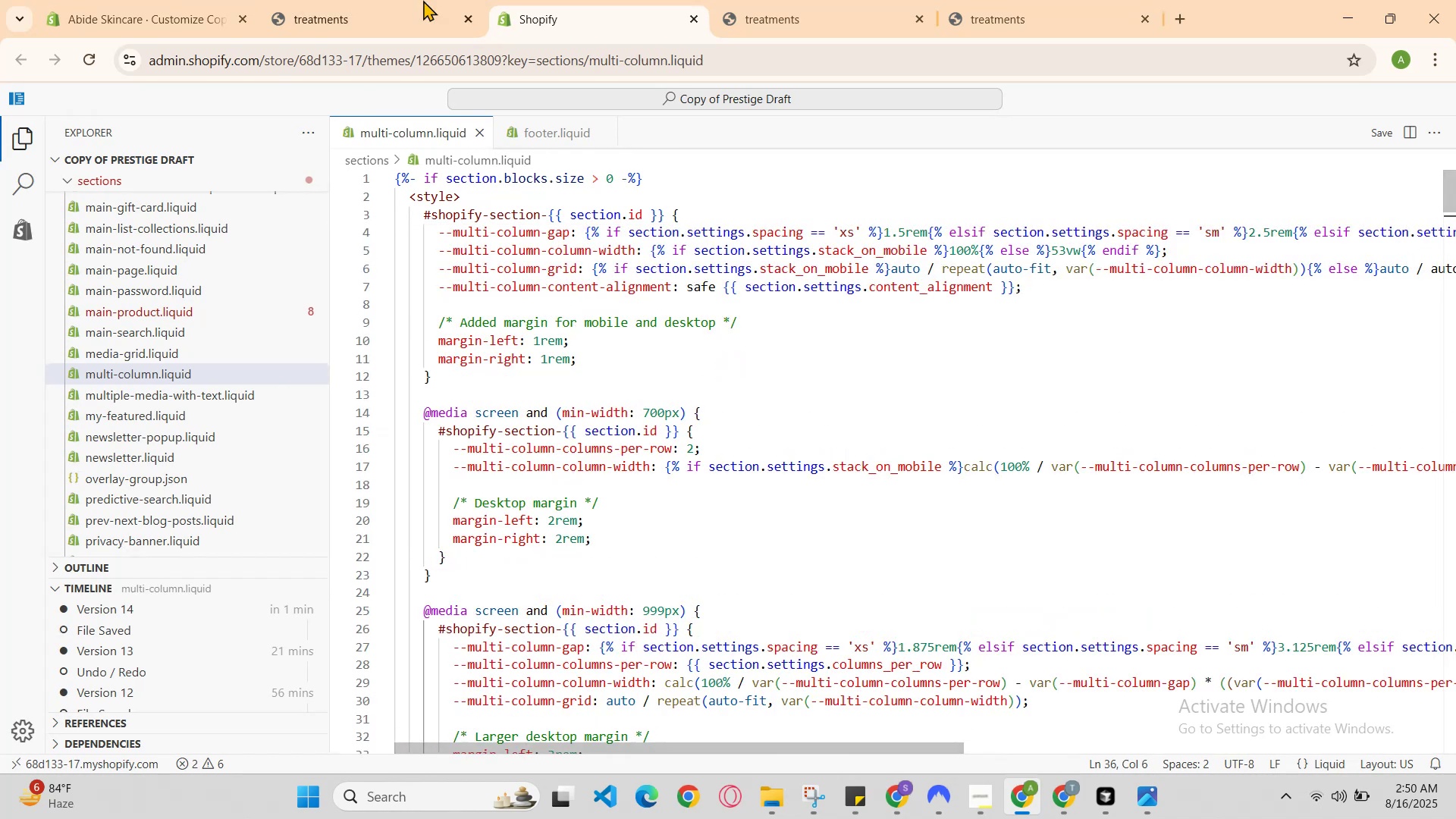 
left_click([350, 0])
 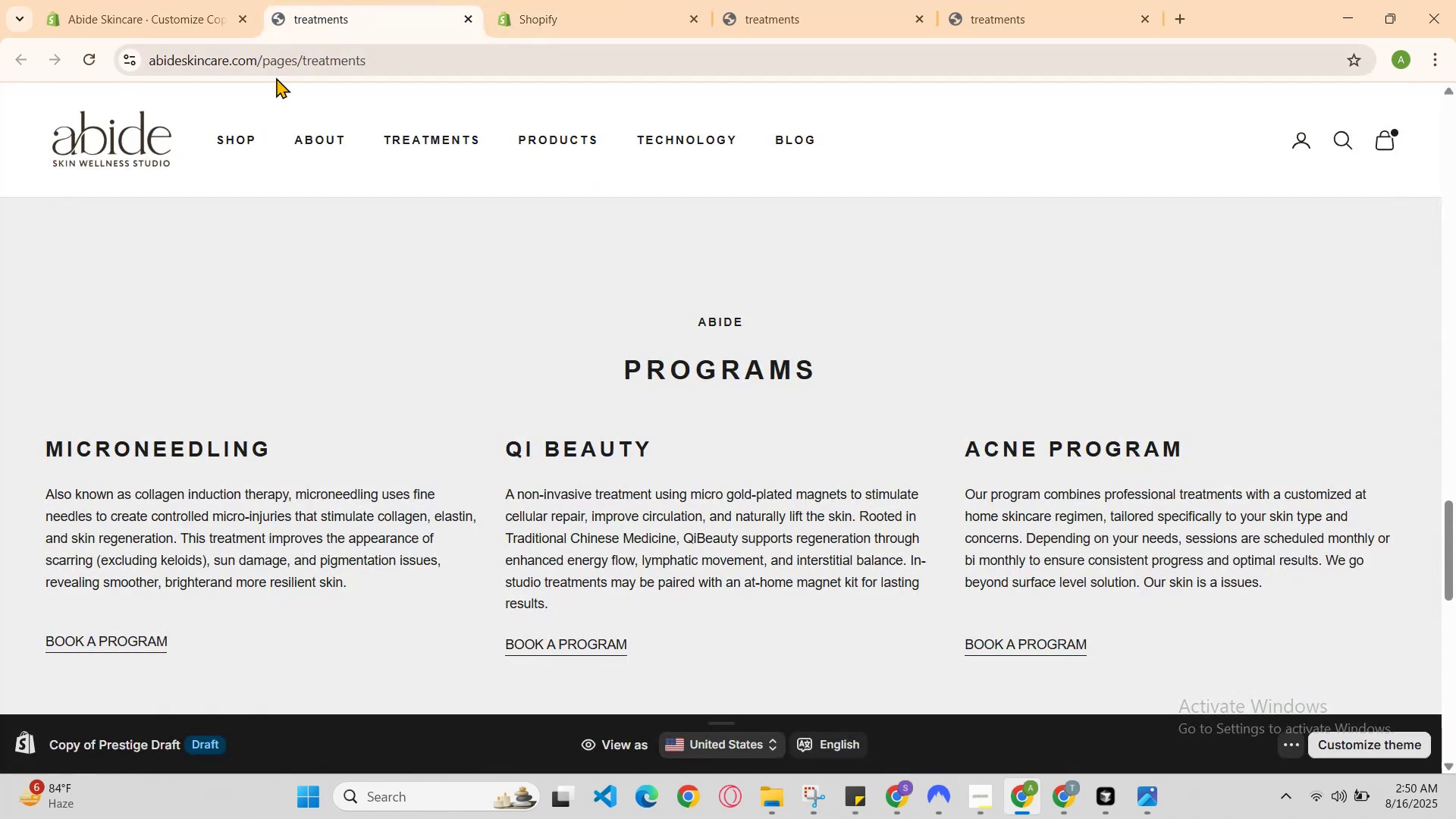 
scroll: coordinate [466, 394], scroll_direction: none, amount: 0.0
 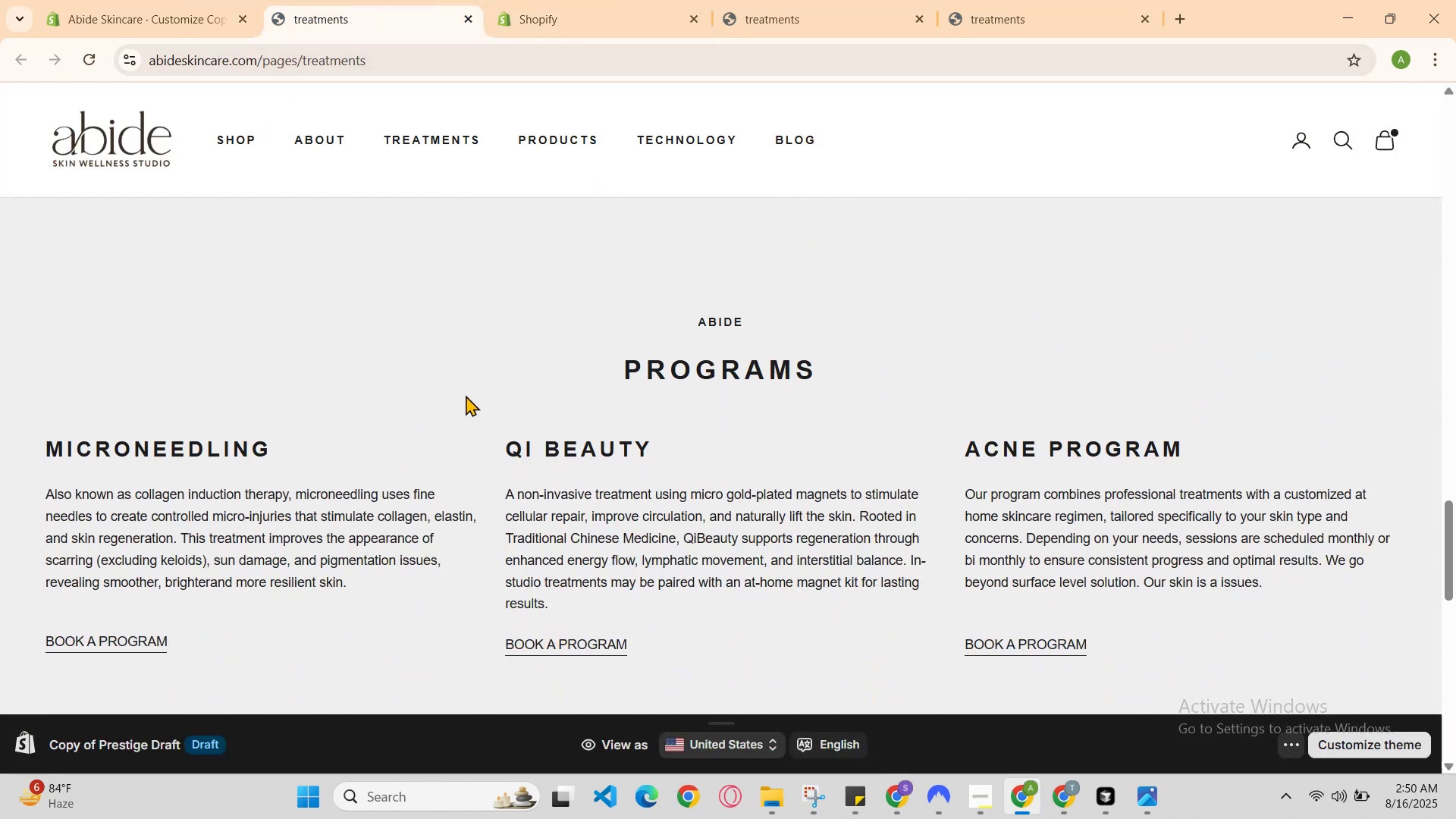 
scroll: coordinate [466, 395], scroll_direction: up, amount: 1.0
 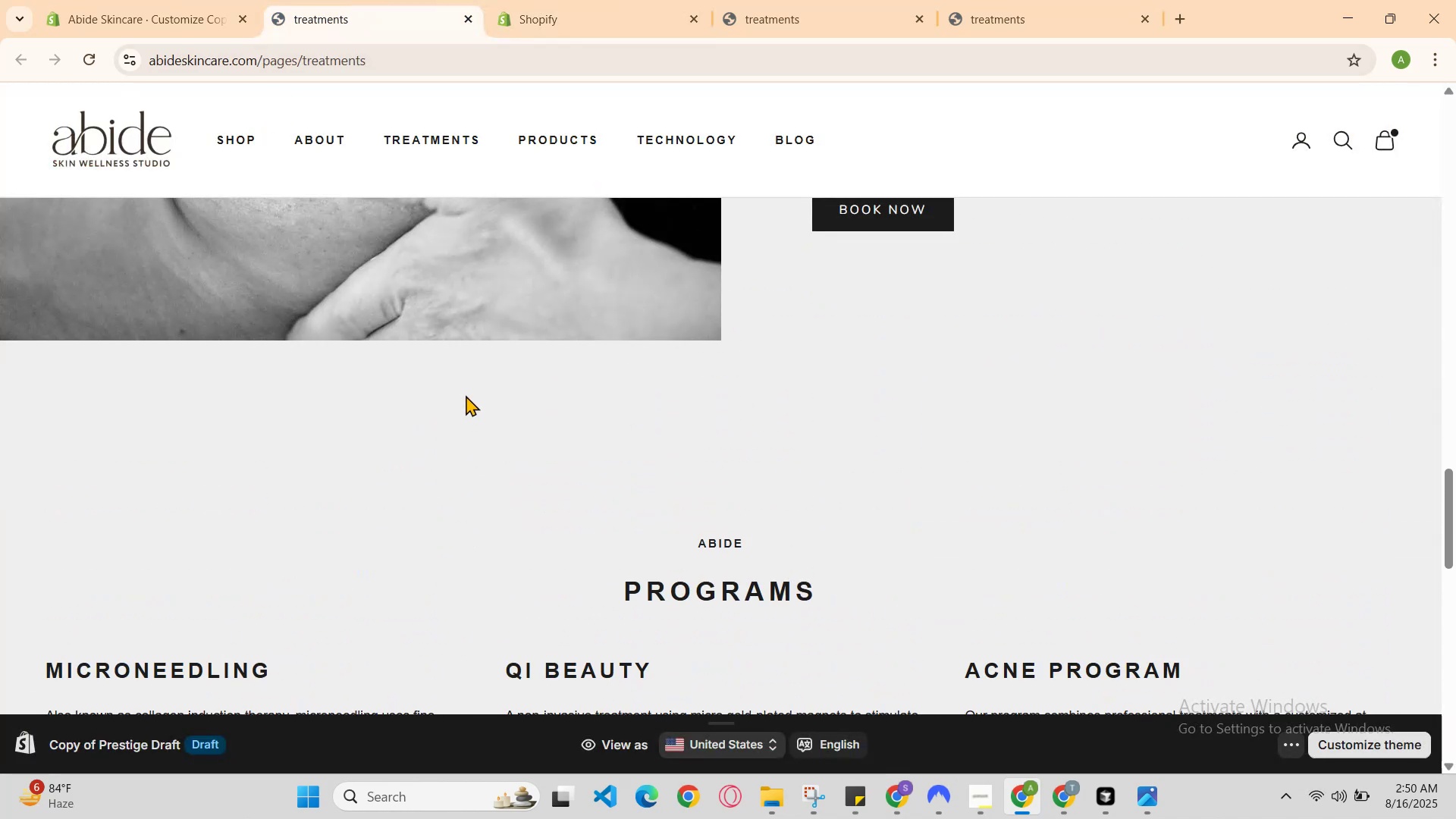 
scroll: coordinate [466, 395], scroll_direction: down, amount: 1.0
 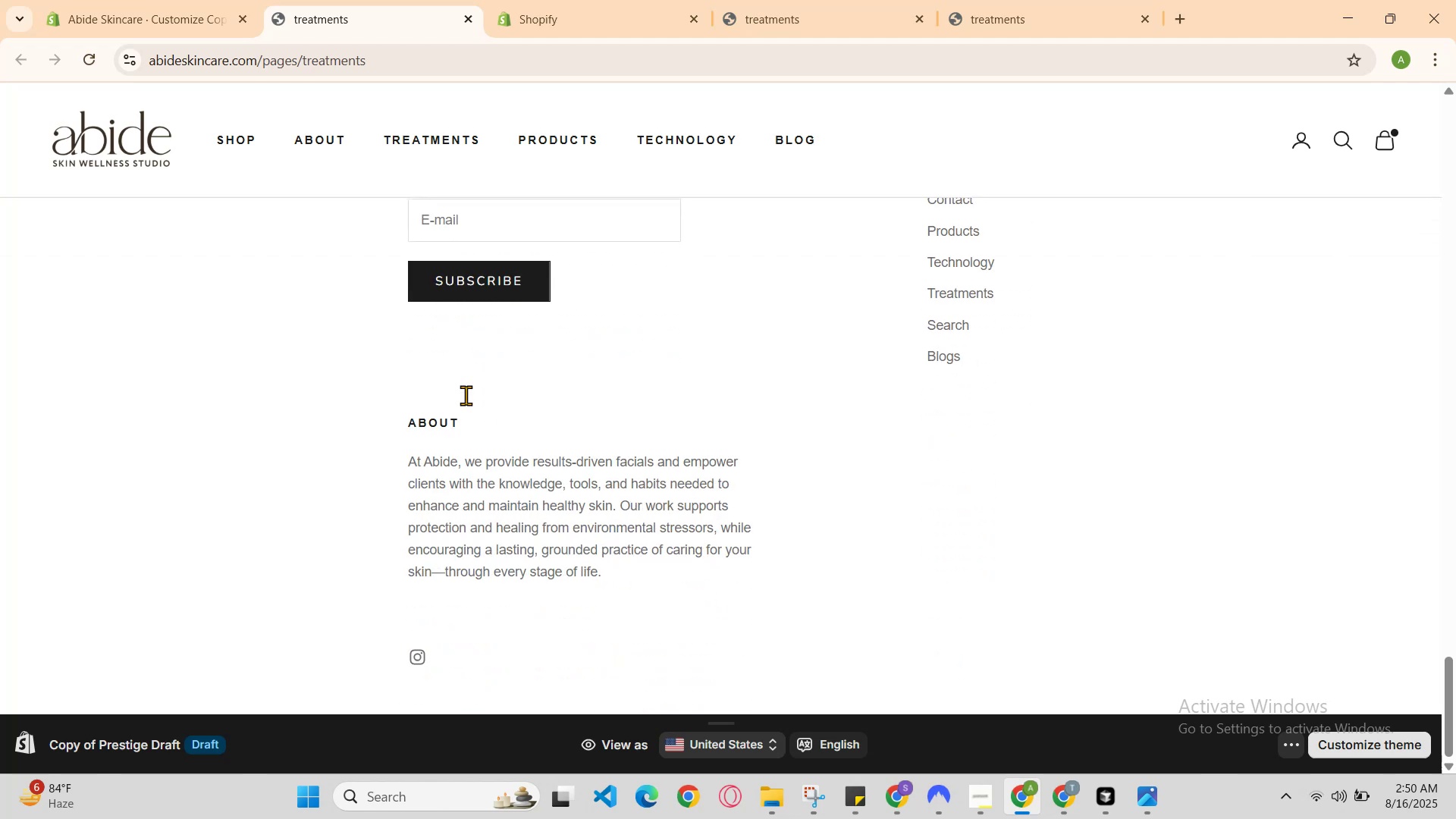 
scroll: coordinate [466, 395], scroll_direction: up, amount: 8.0
 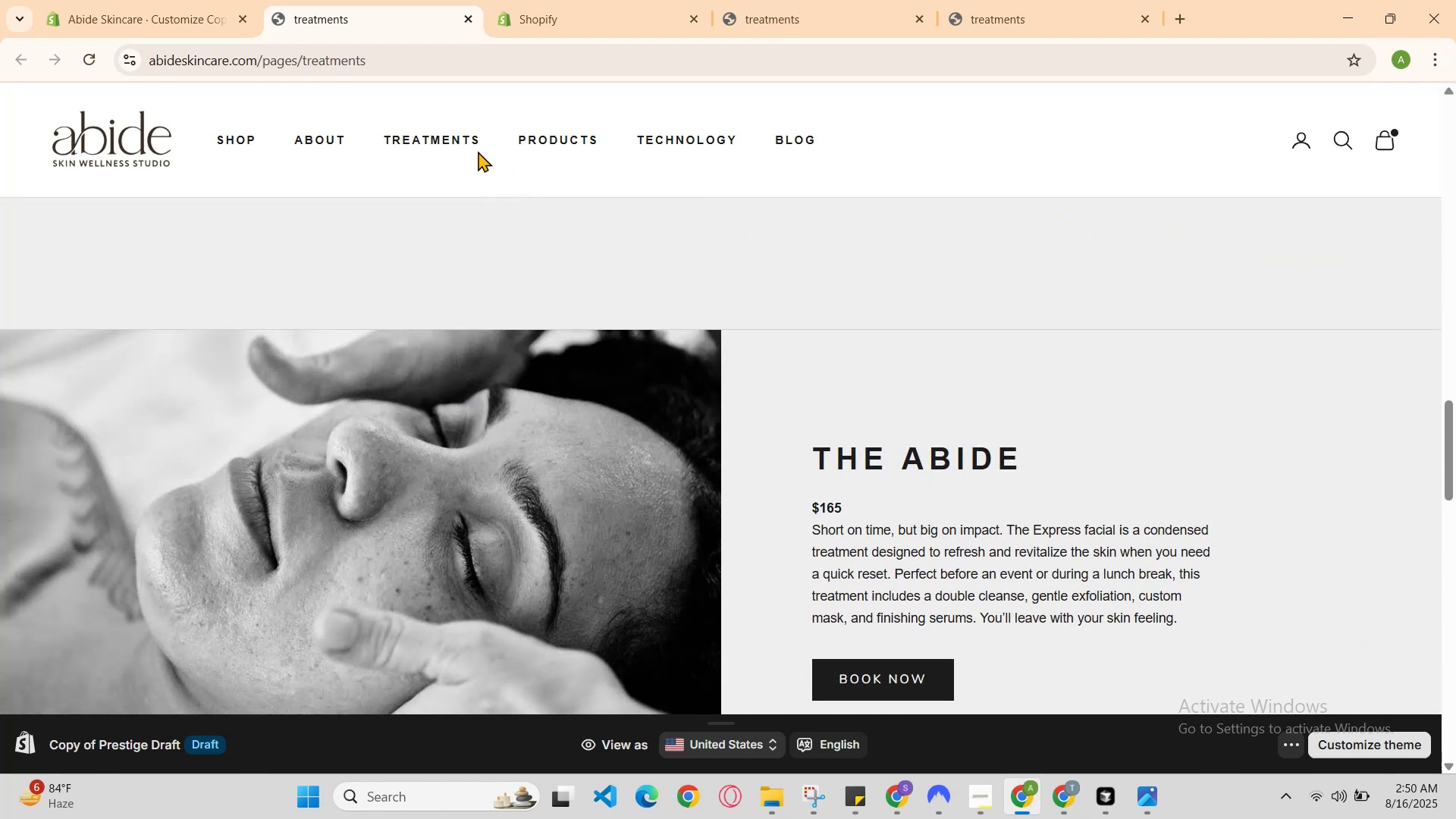 
left_click([467, 147])
 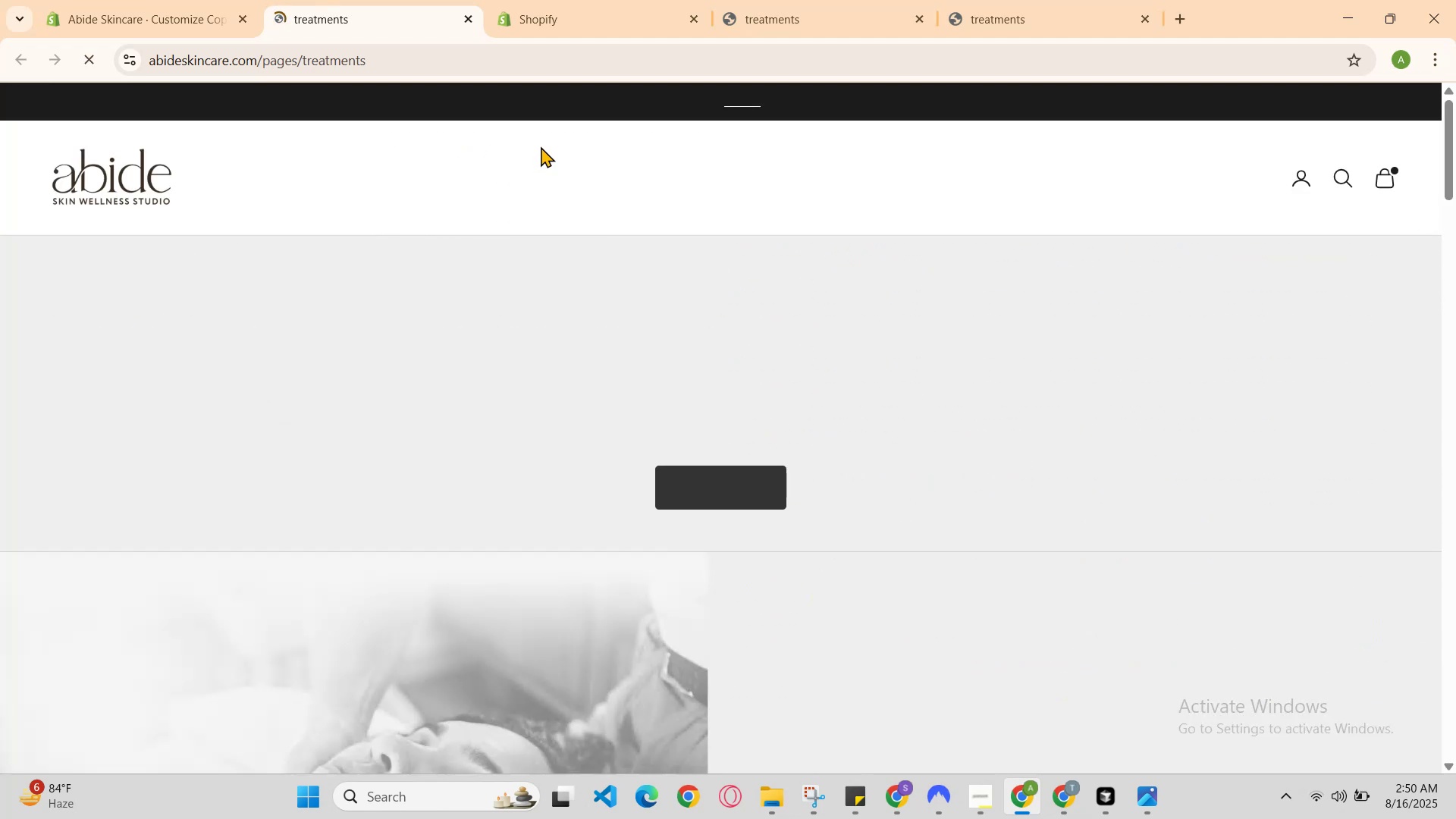 
scroll: coordinate [570, 265], scroll_direction: down, amount: 8.0
 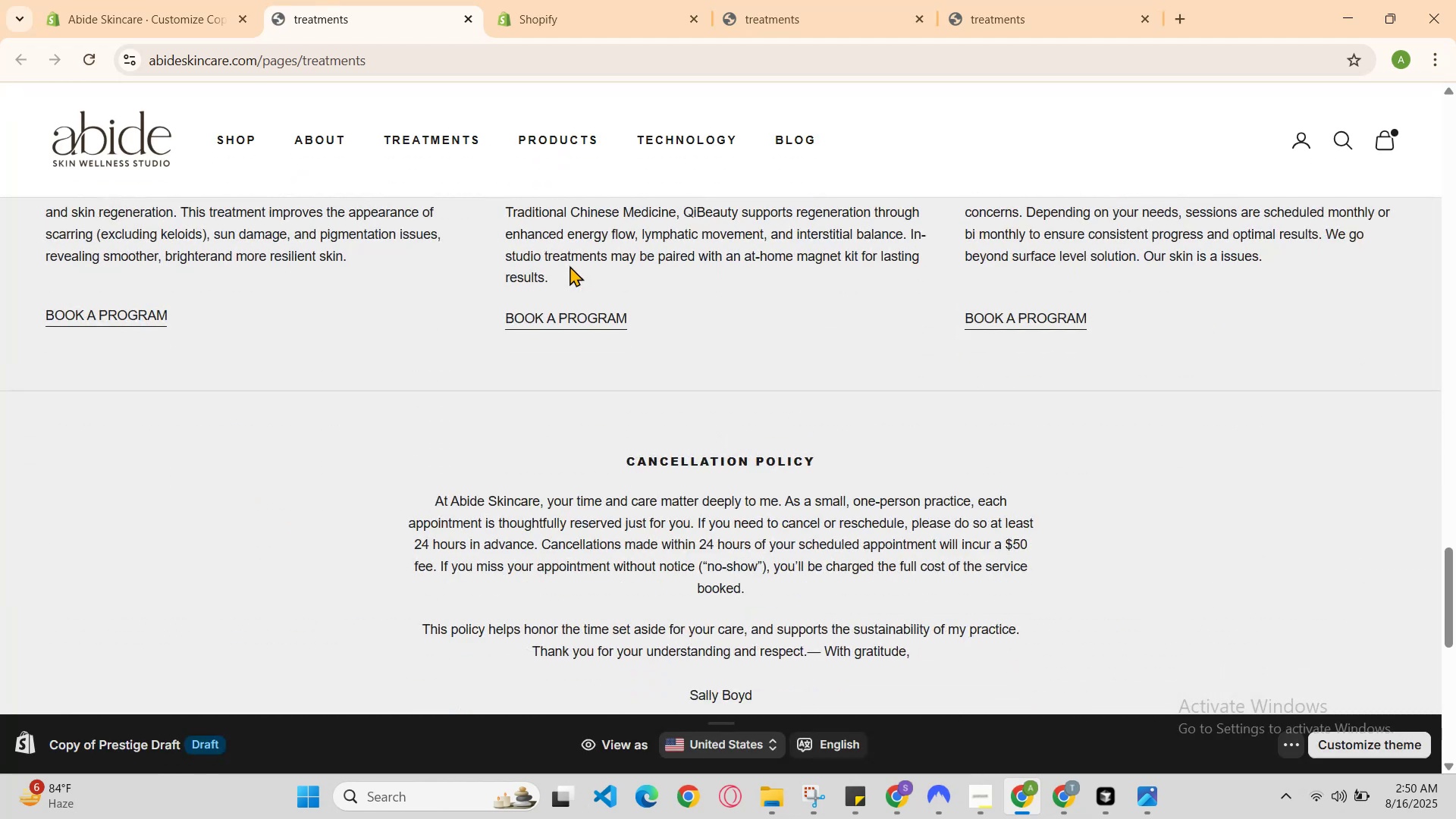 
scroll: coordinate [781, 357], scroll_direction: up, amount: 2.0
 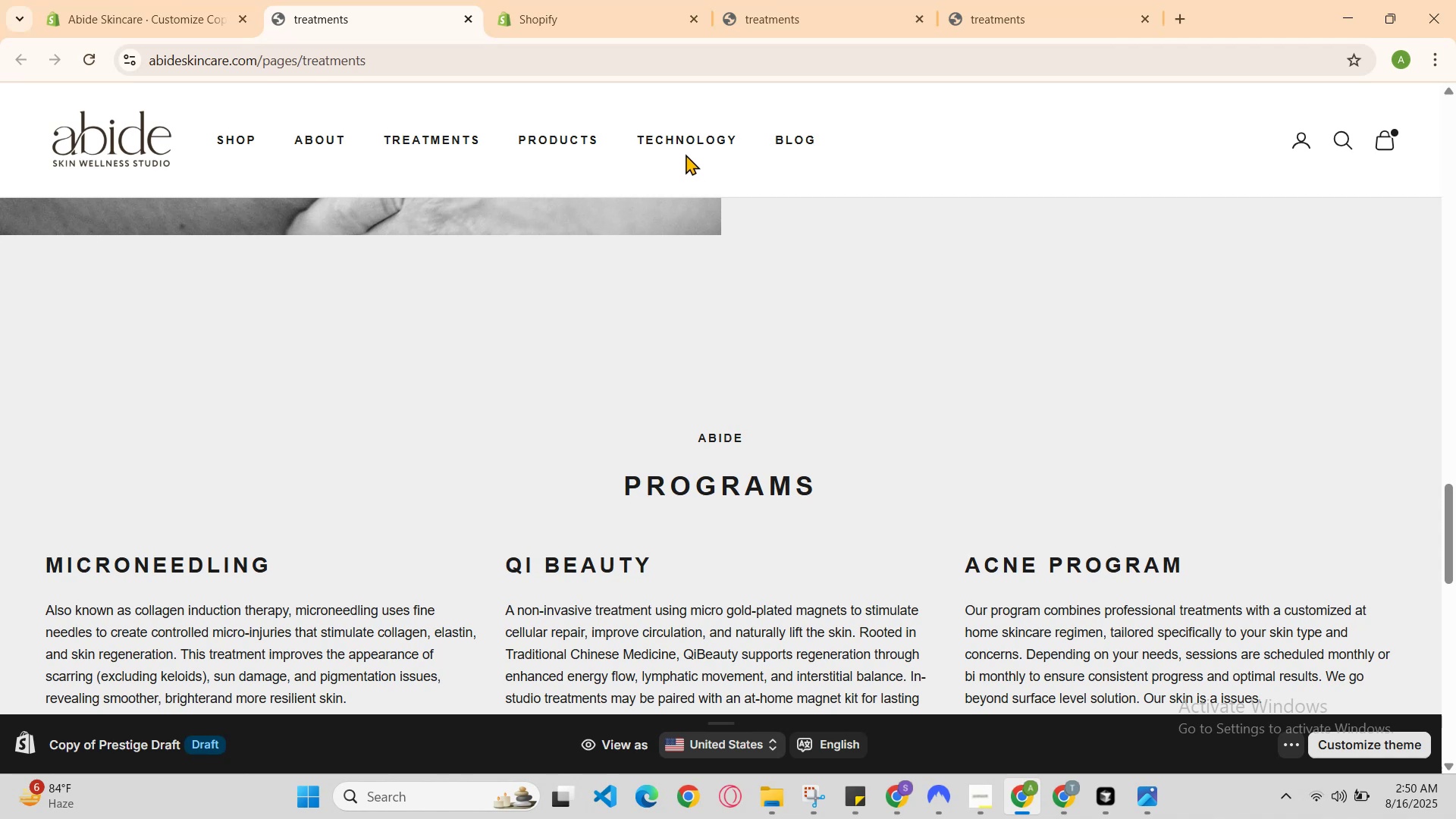 
left_click([688, 150])
 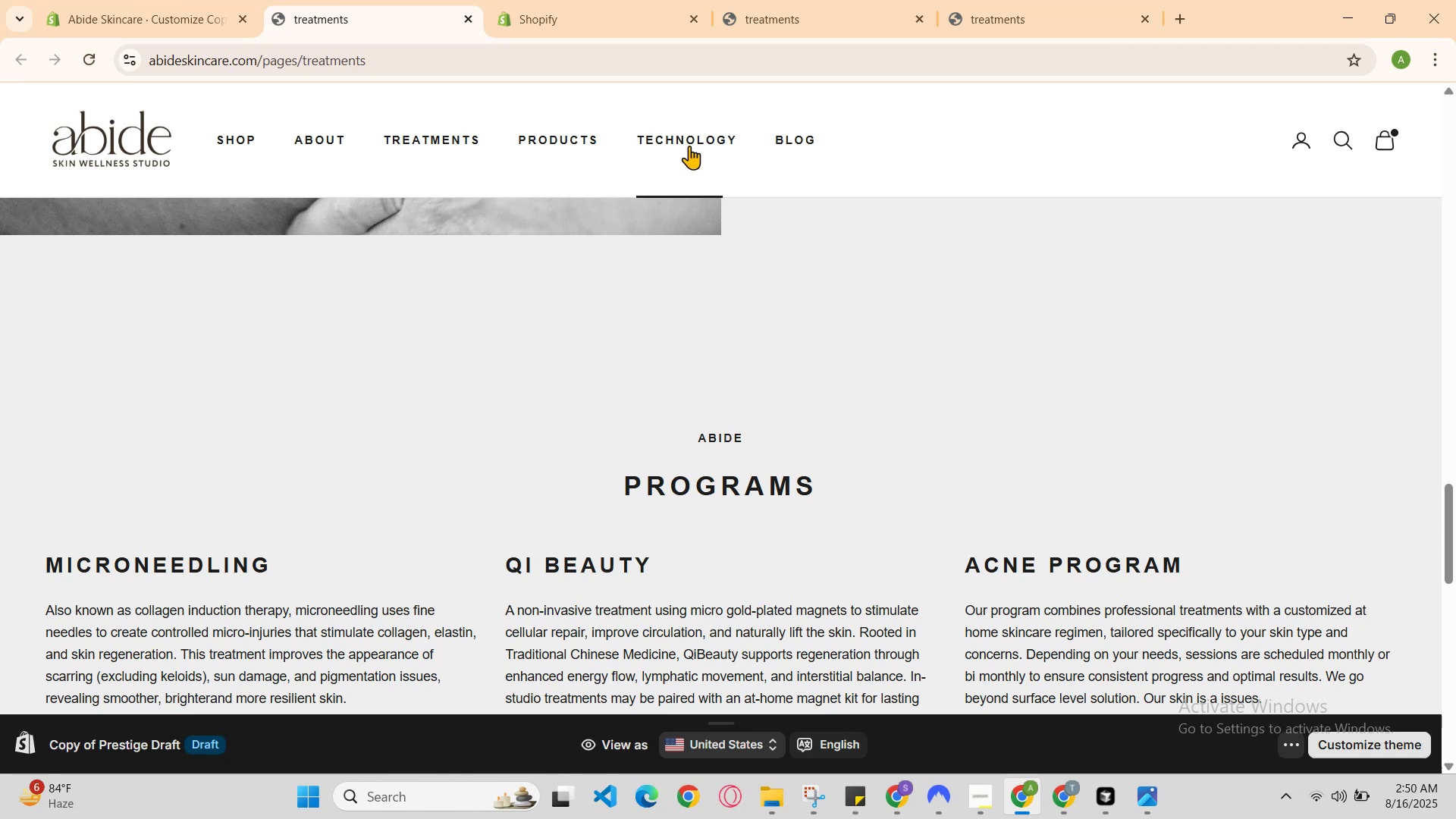 
left_click([689, 146])
 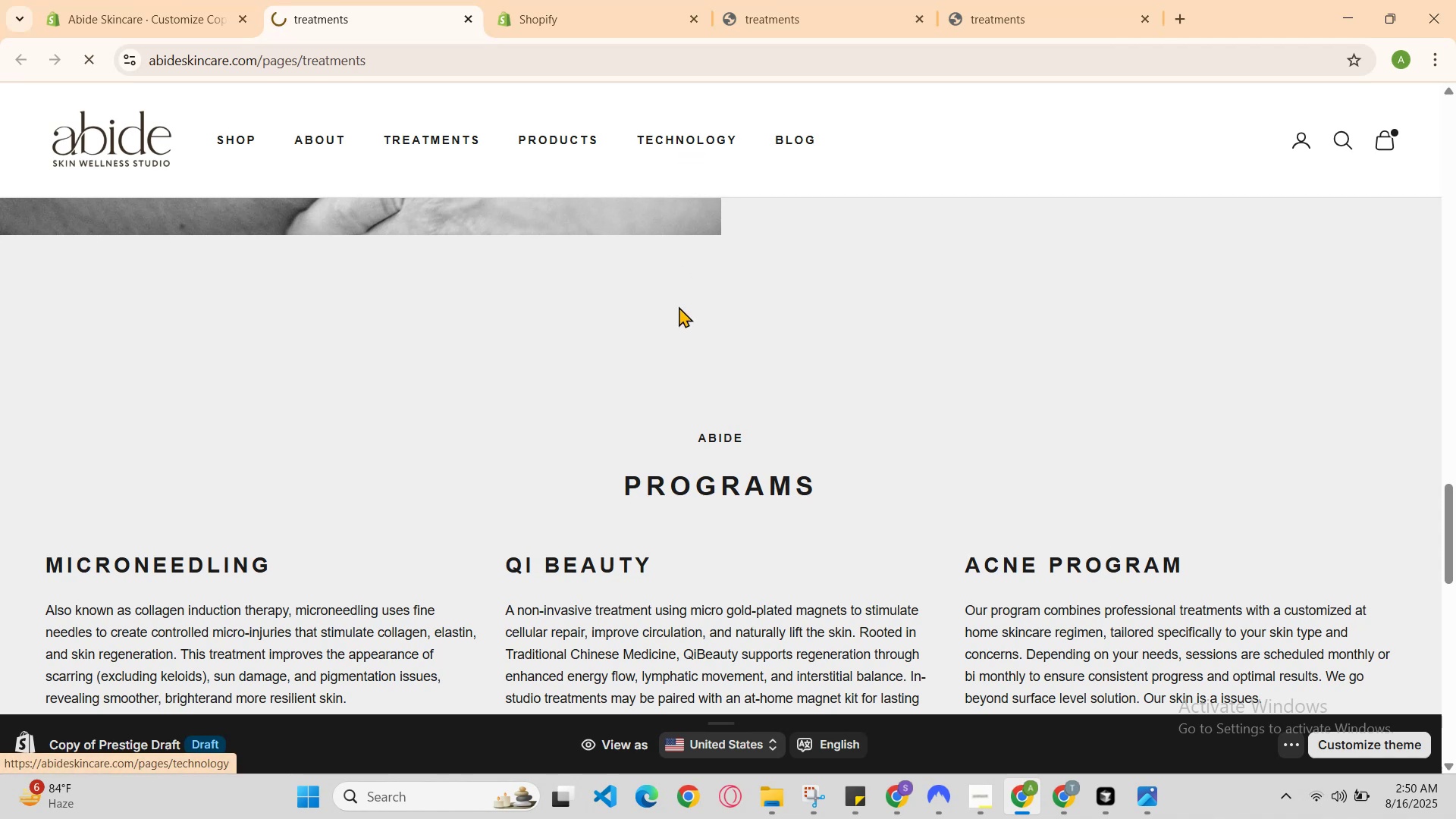 
scroll: coordinate [682, 359], scroll_direction: down, amount: 4.0
 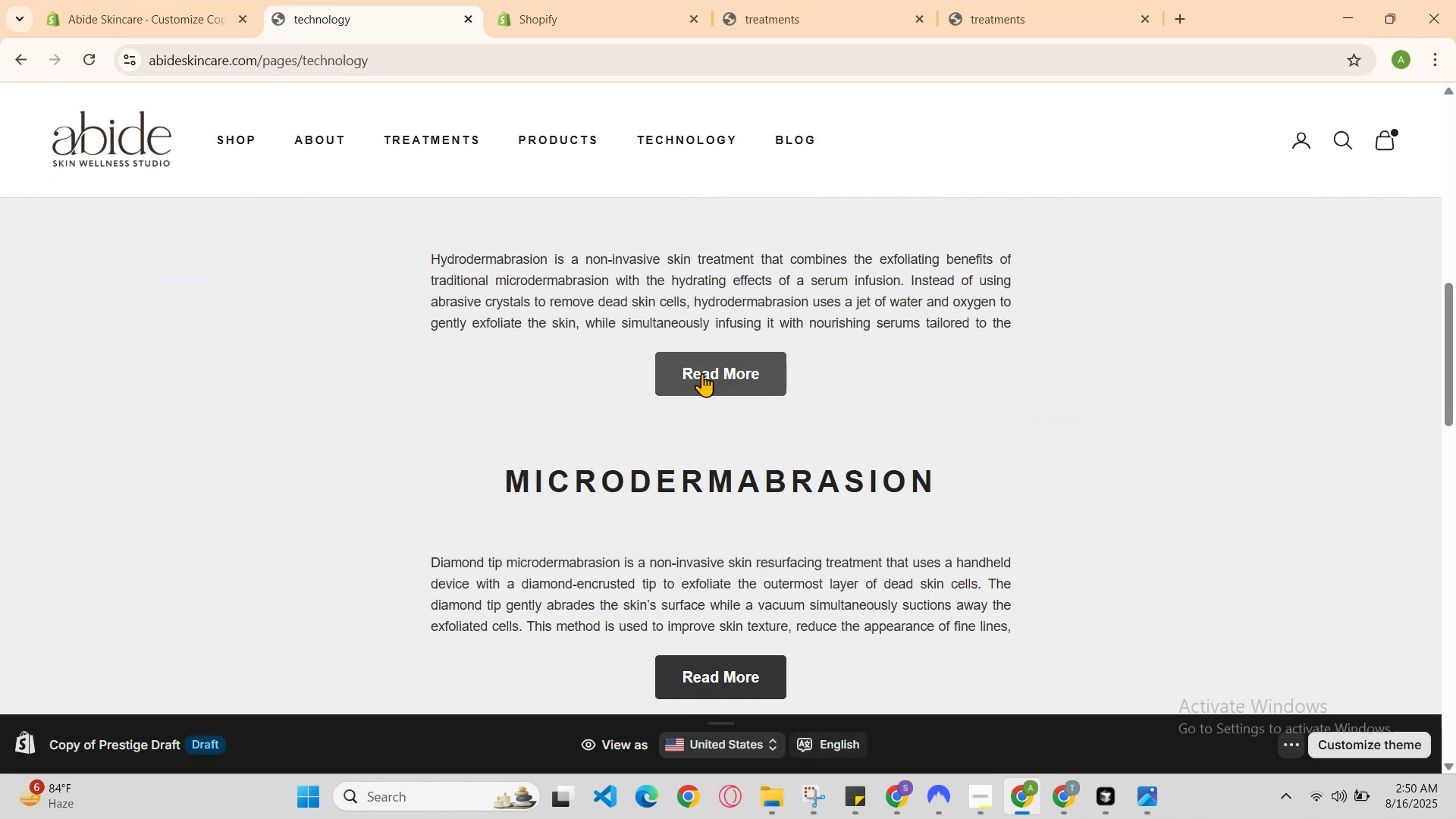 
left_click([703, 374])
 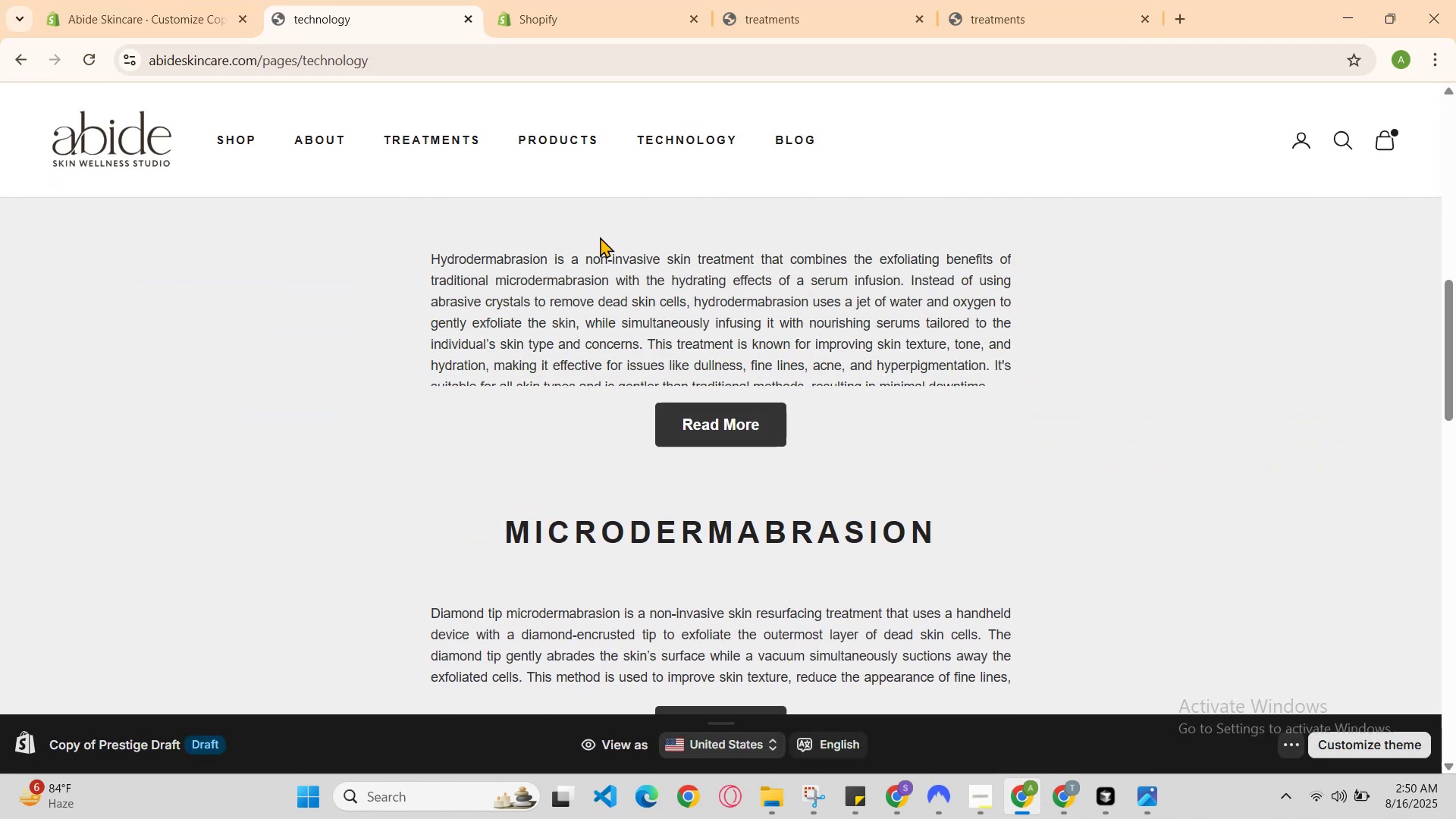 
left_click([570, 139])
 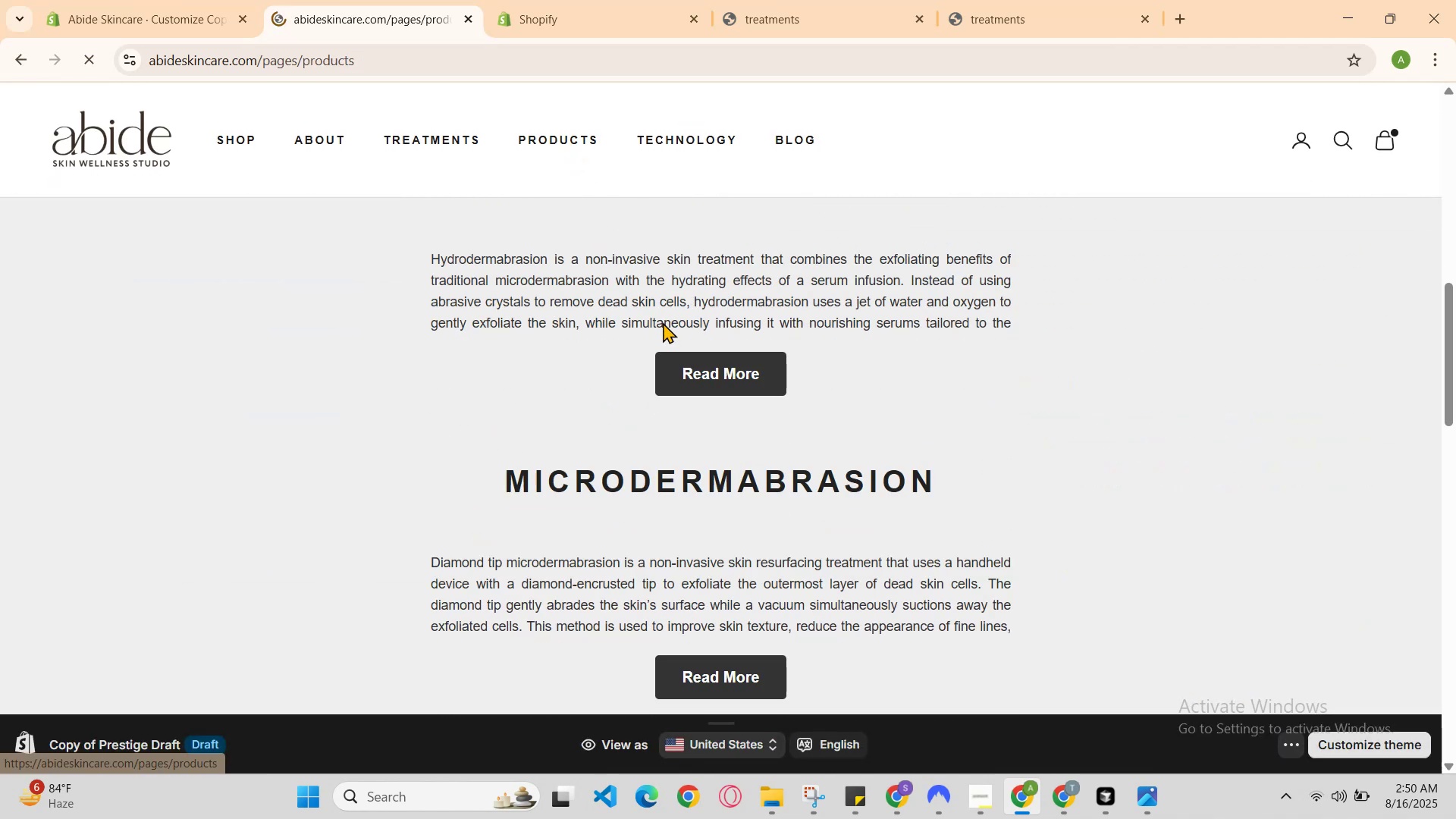 
scroll: coordinate [689, 360], scroll_direction: down, amount: 16.0
 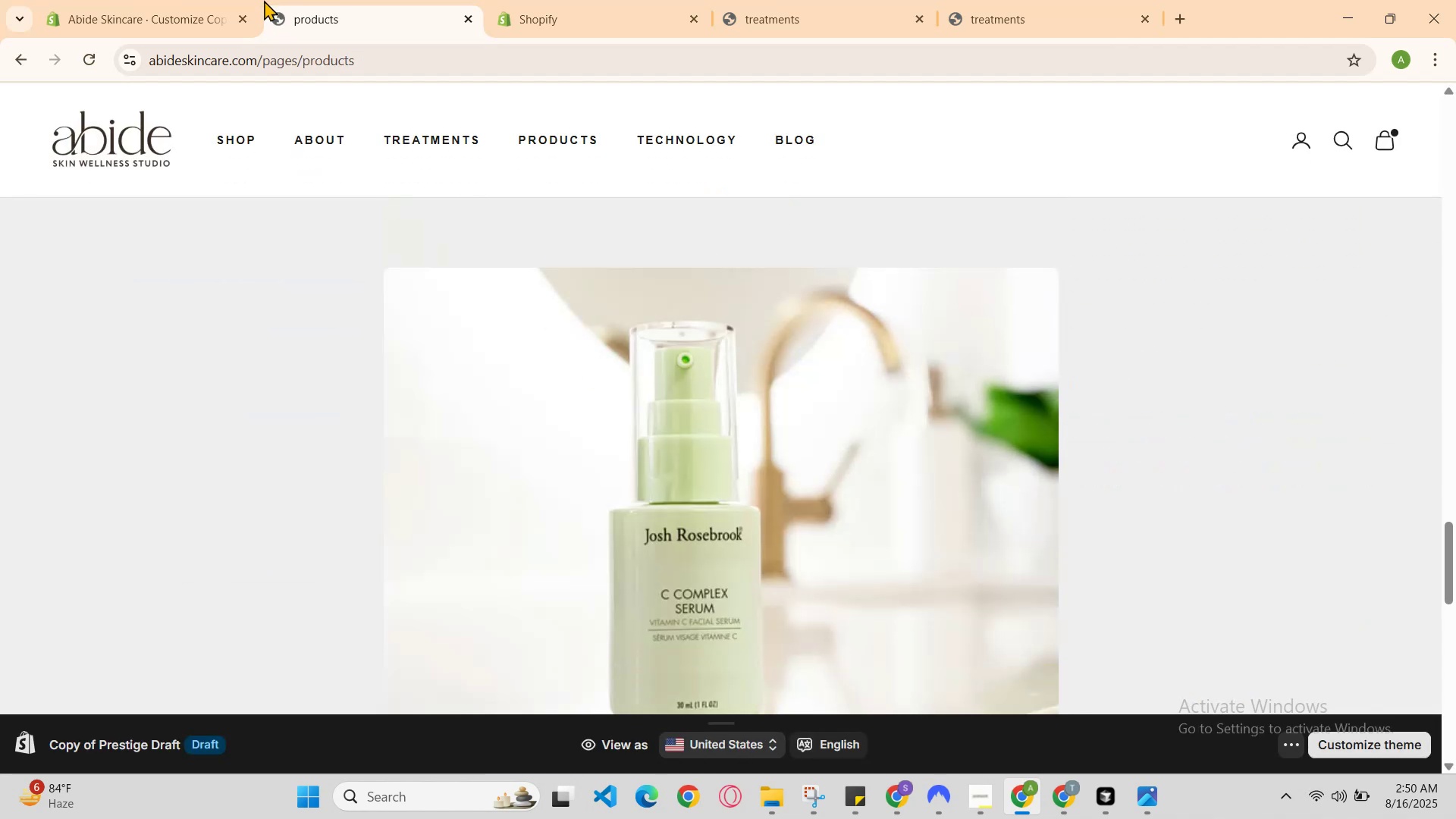 
left_click([152, 0])
 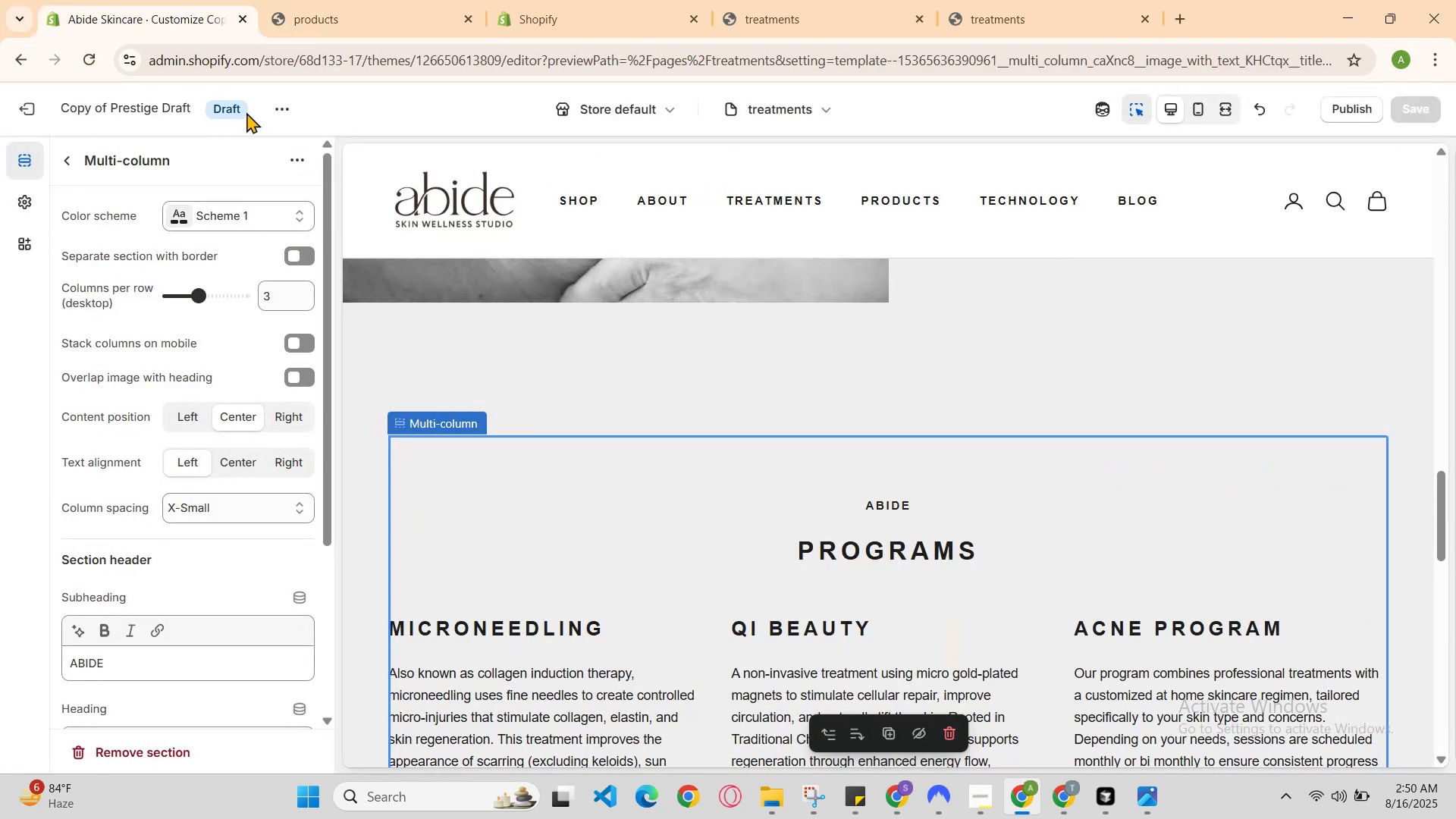 
left_click([265, 109])
 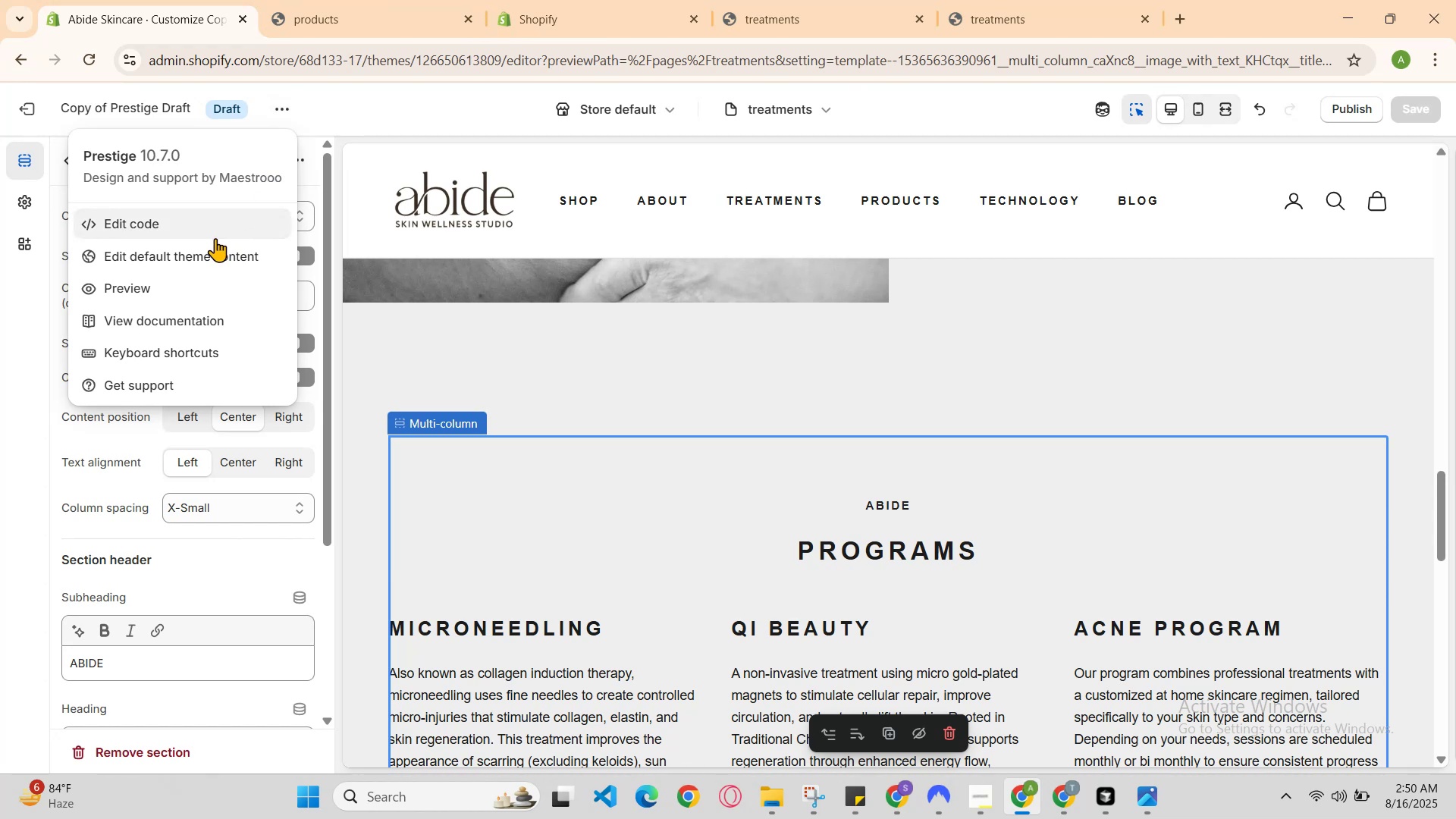 
left_click([202, 281])
 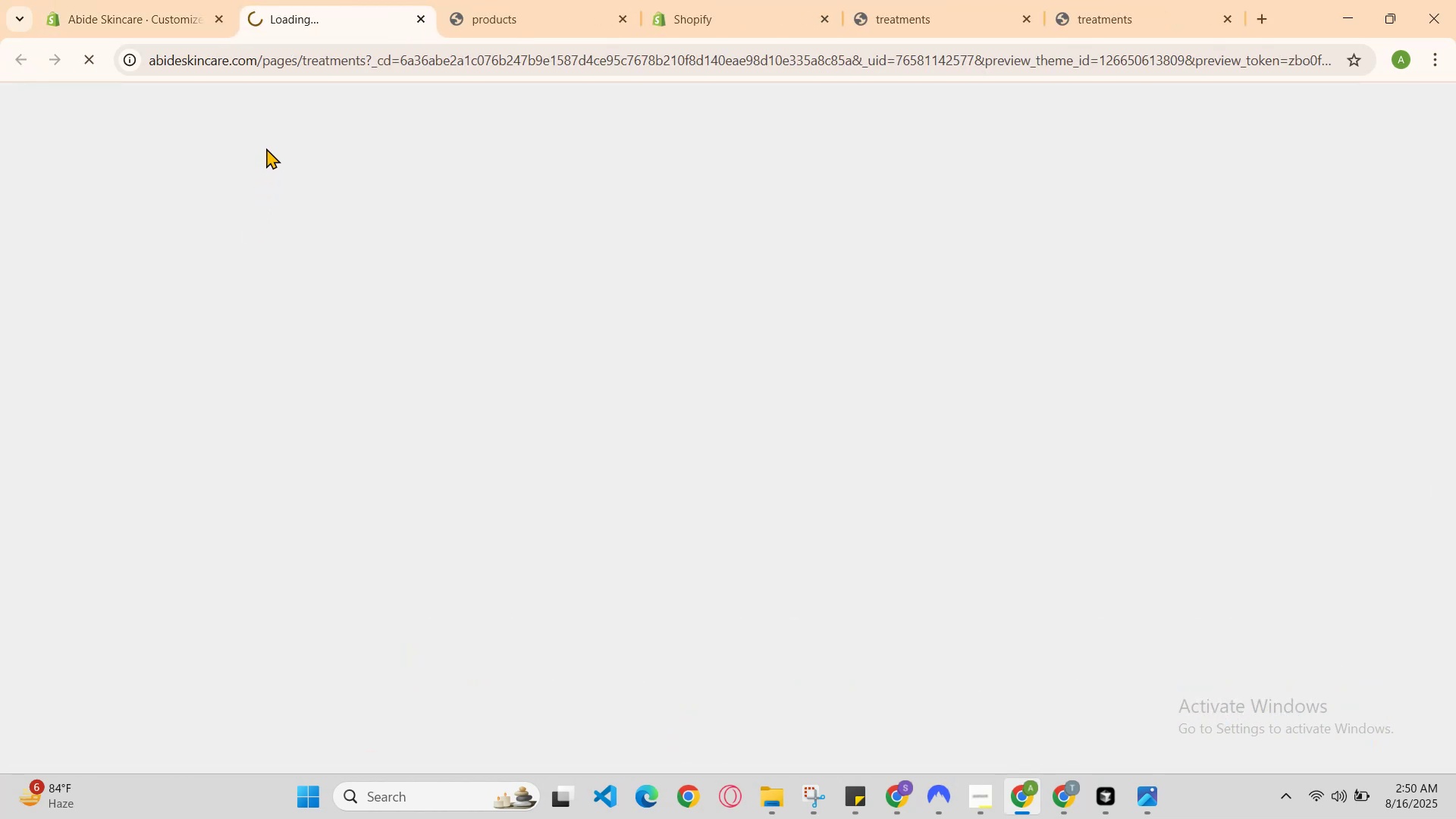 
scroll: coordinate [705, 286], scroll_direction: down, amount: 17.0
 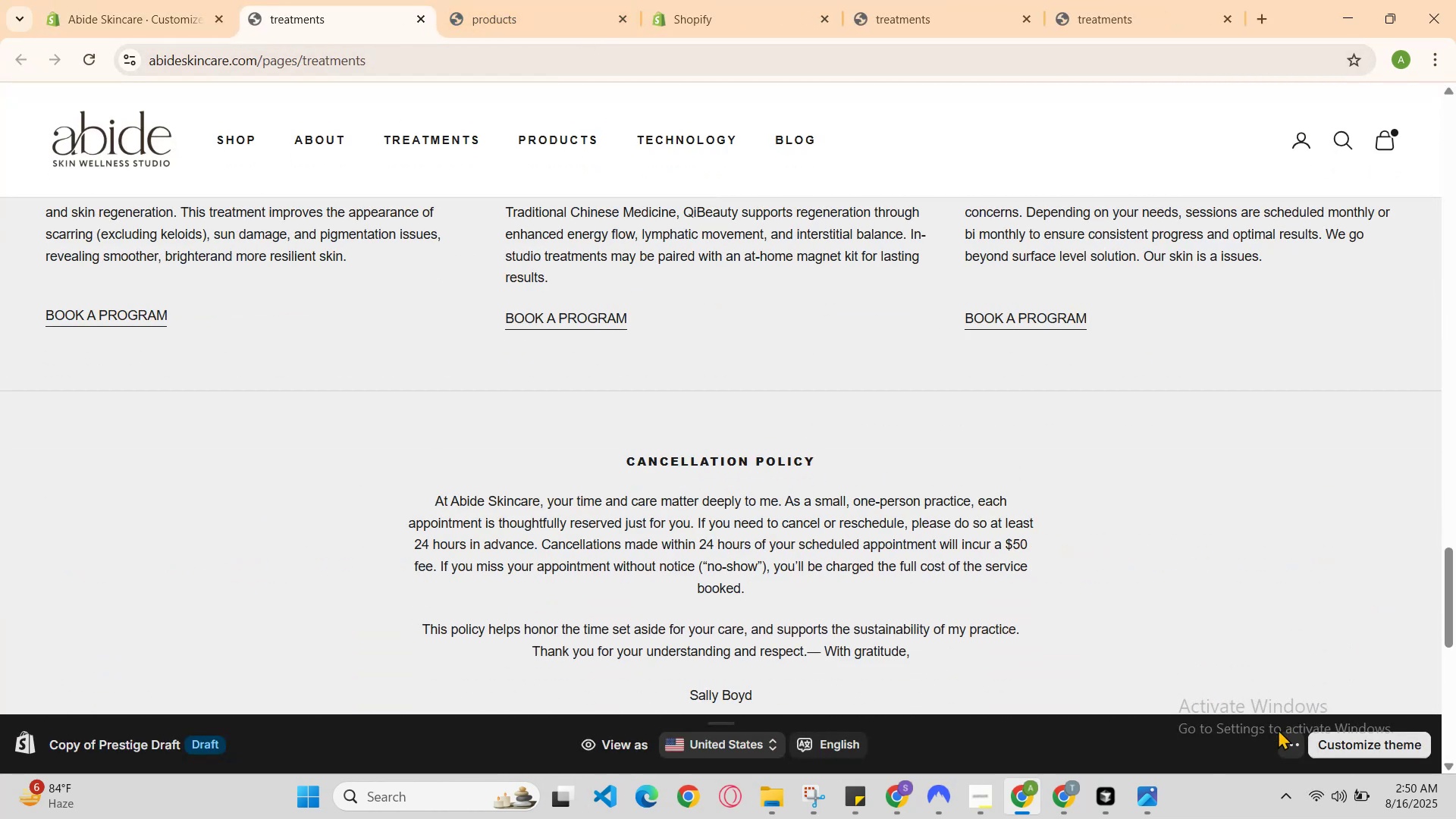 
scroll: coordinate [745, 145], scroll_direction: up, amount: 1.0
 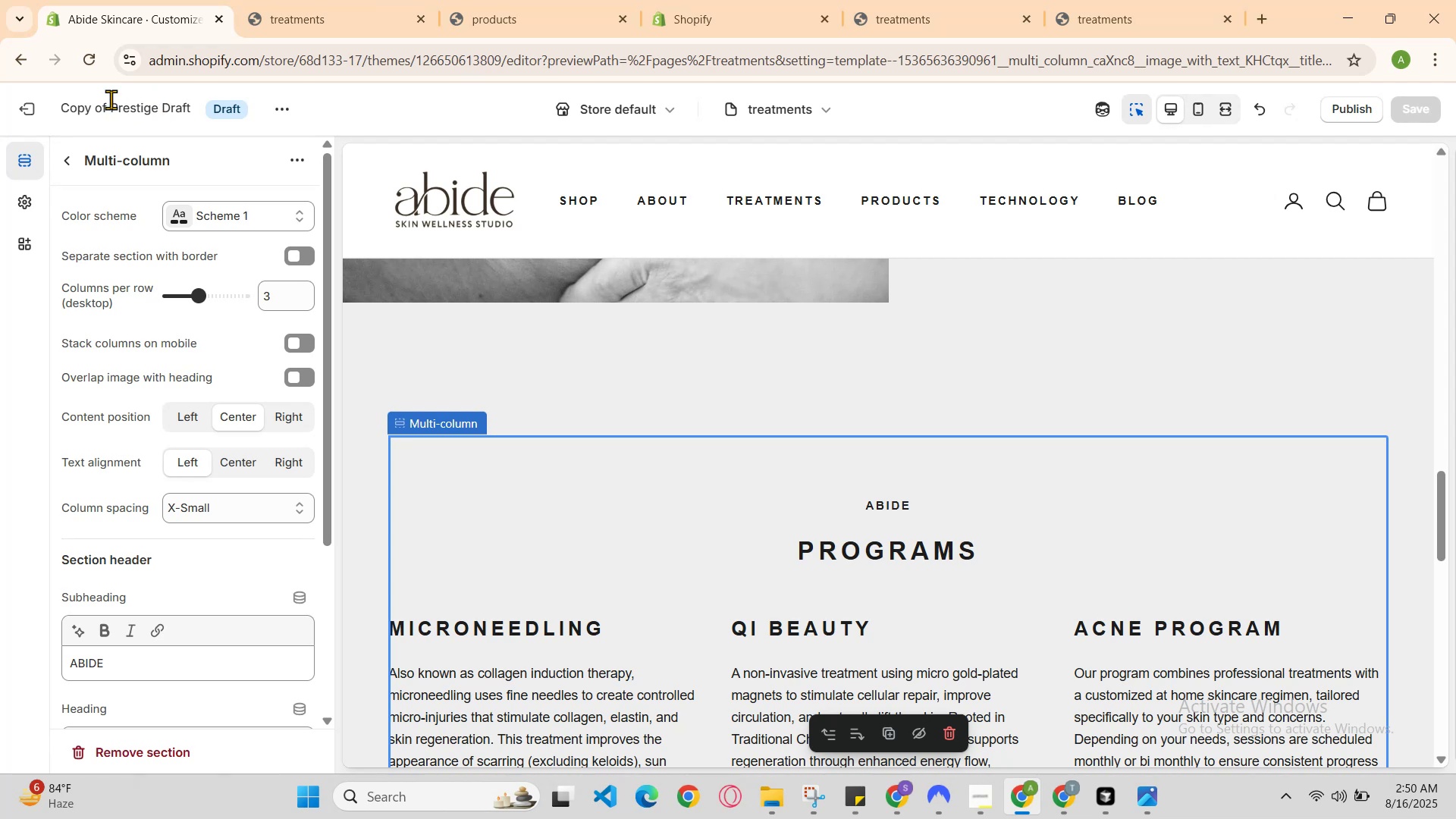 
left_click([36, 105])
 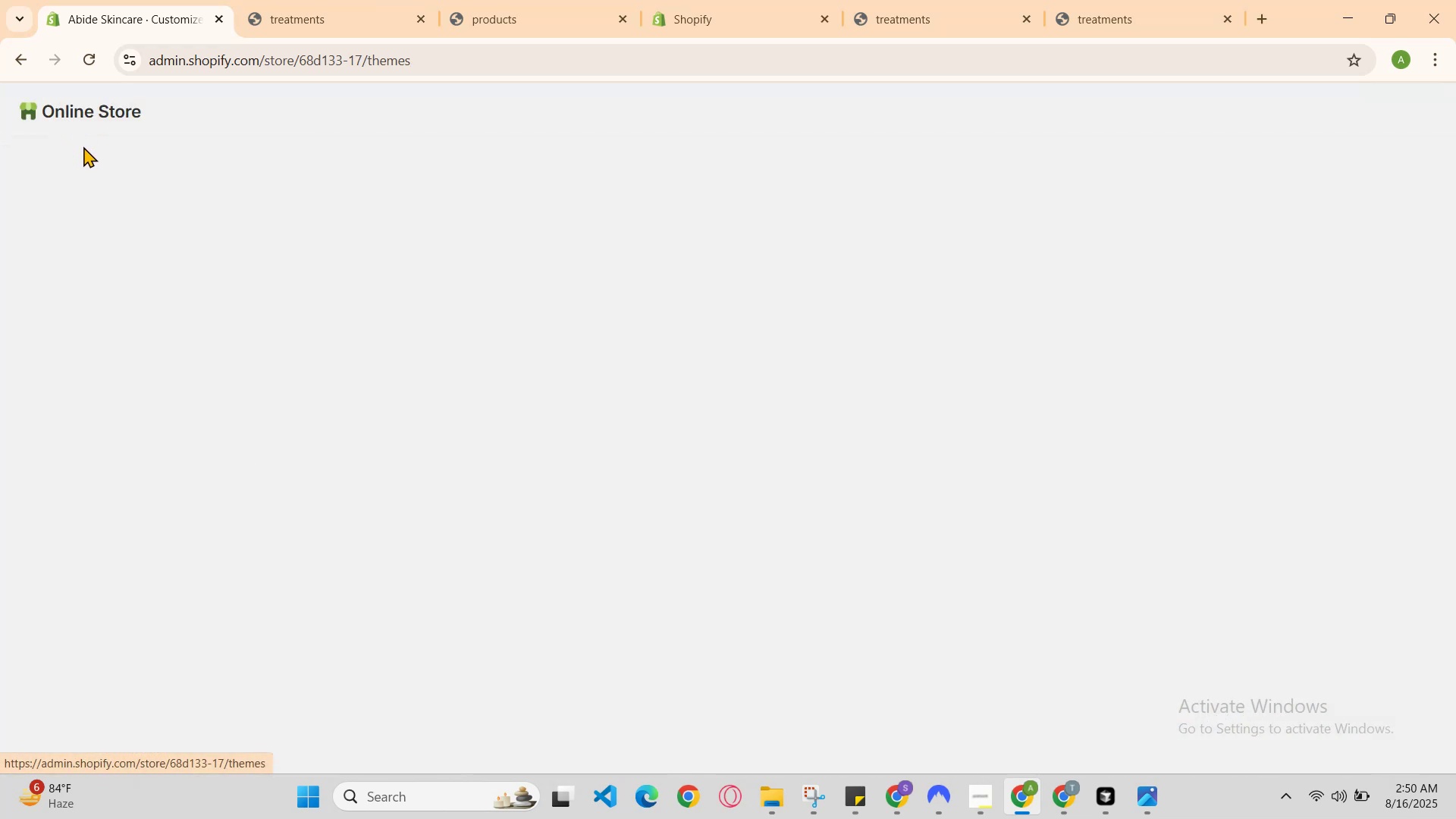 
scroll: coordinate [611, 542], scroll_direction: down, amount: 7.0
 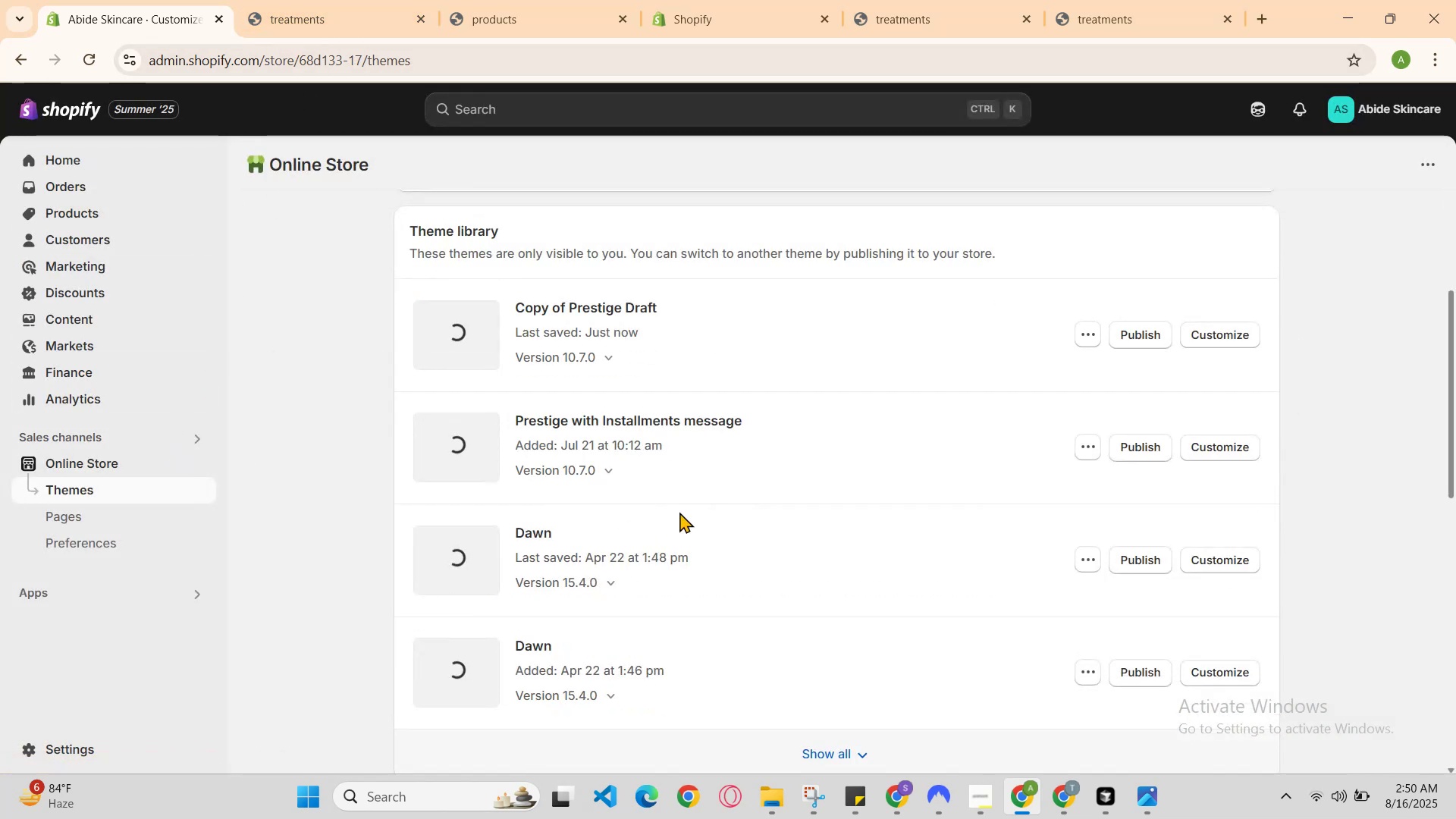 
scroll: coordinate [791, 498], scroll_direction: up, amount: 1.0
 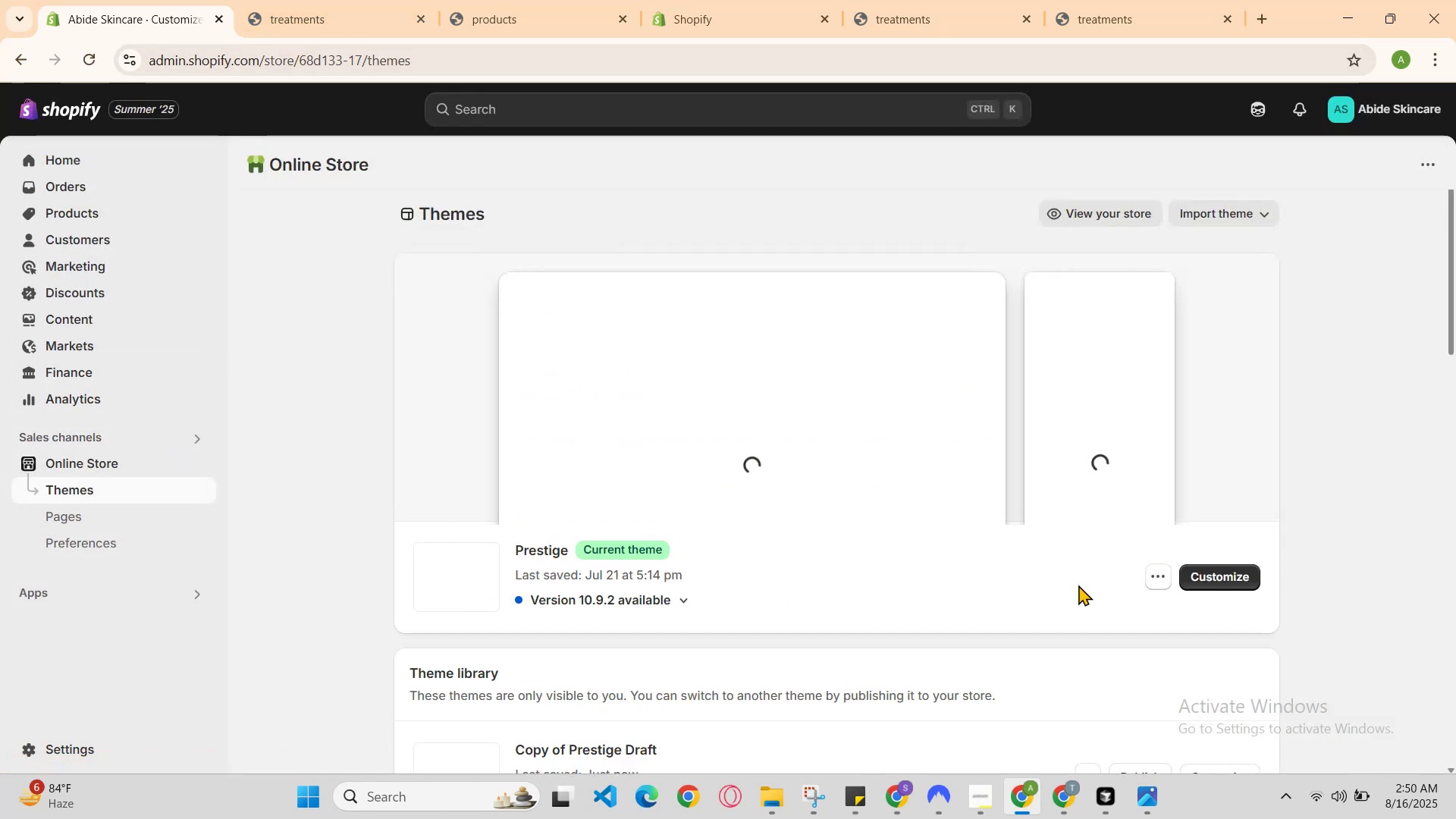 
scroll: coordinate [1096, 679], scroll_direction: down, amount: 2.0
 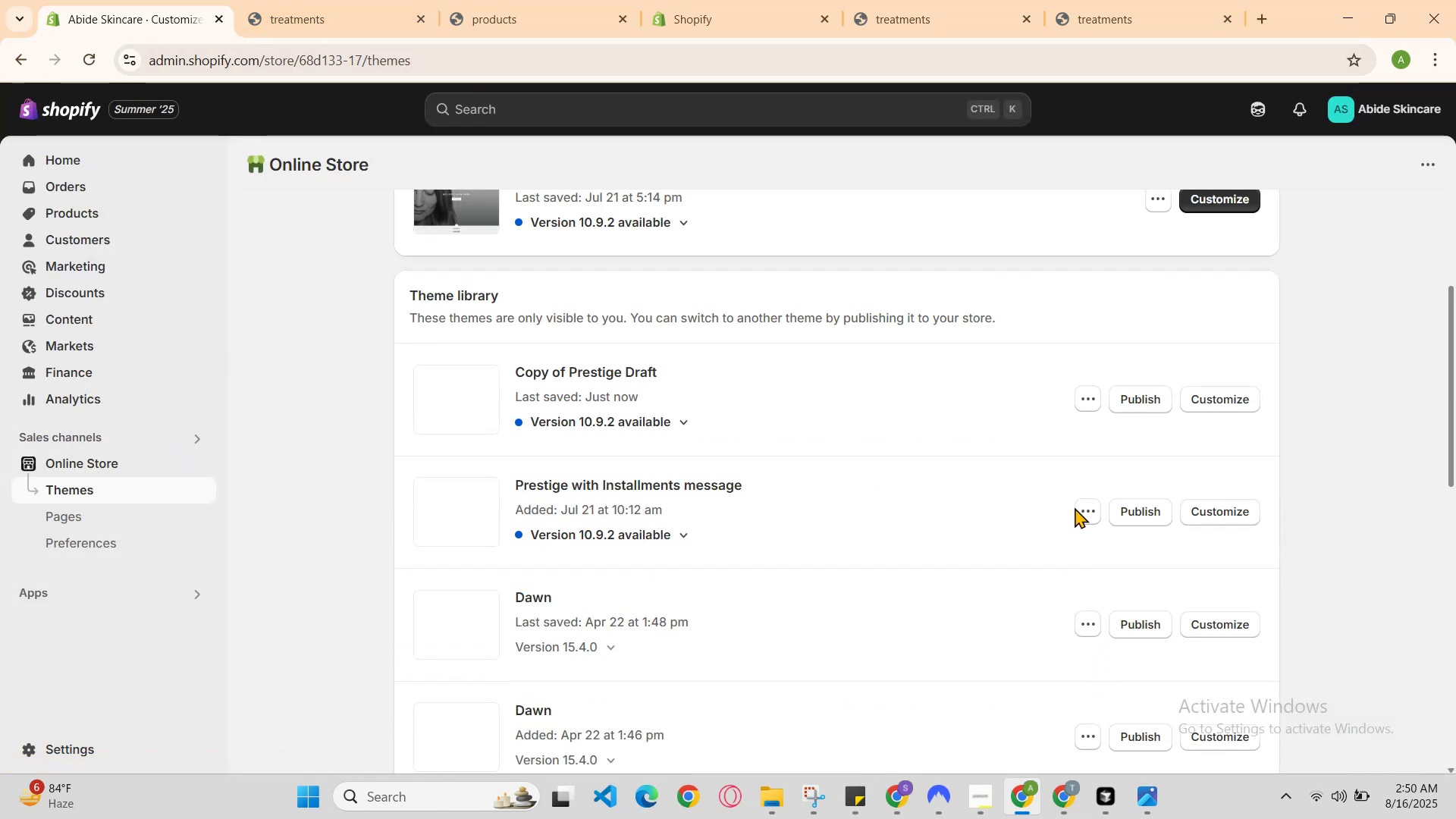 
scroll: coordinate [1078, 518], scroll_direction: none, amount: 0.0
 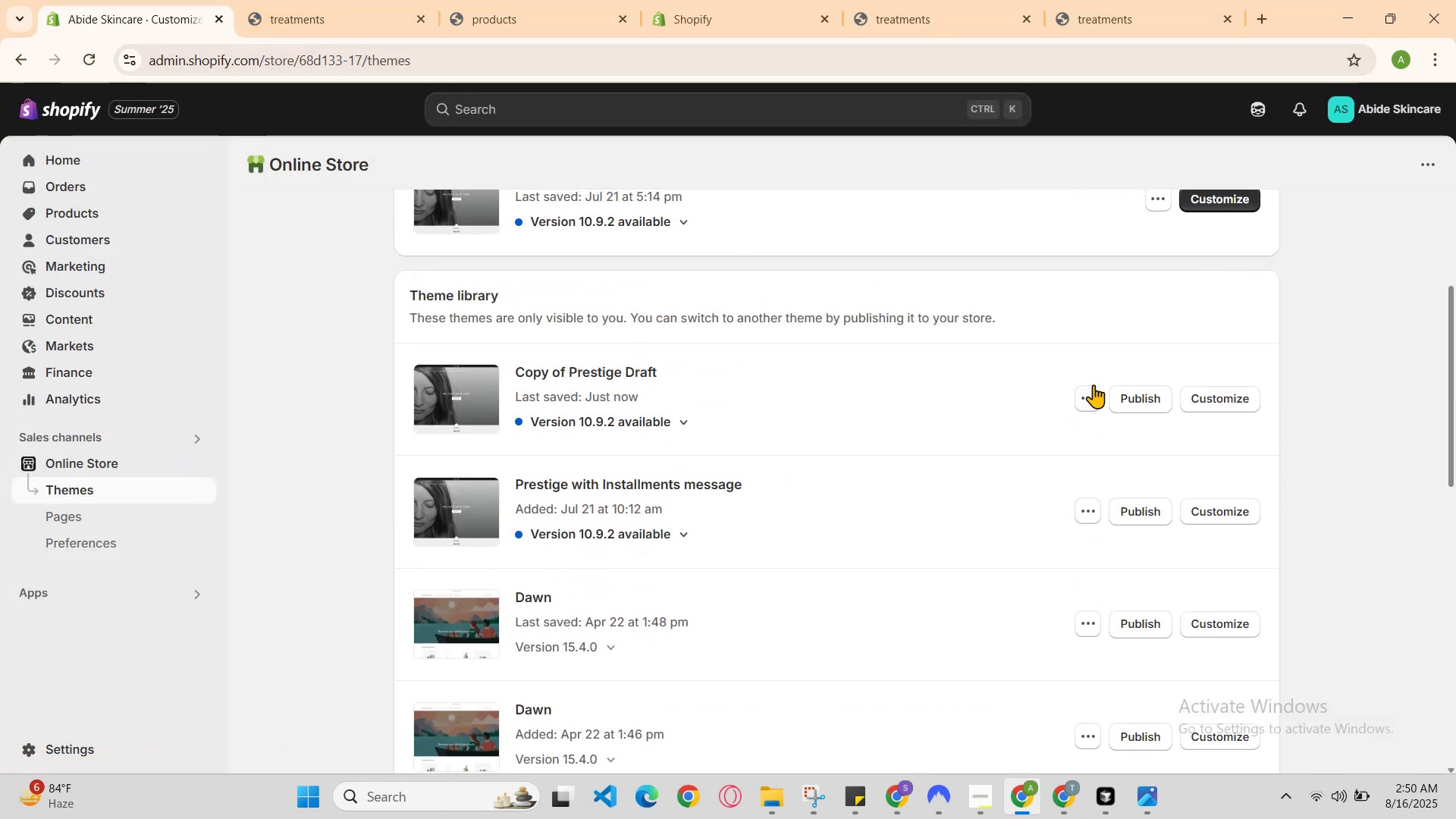 
left_click([1091, 393])
 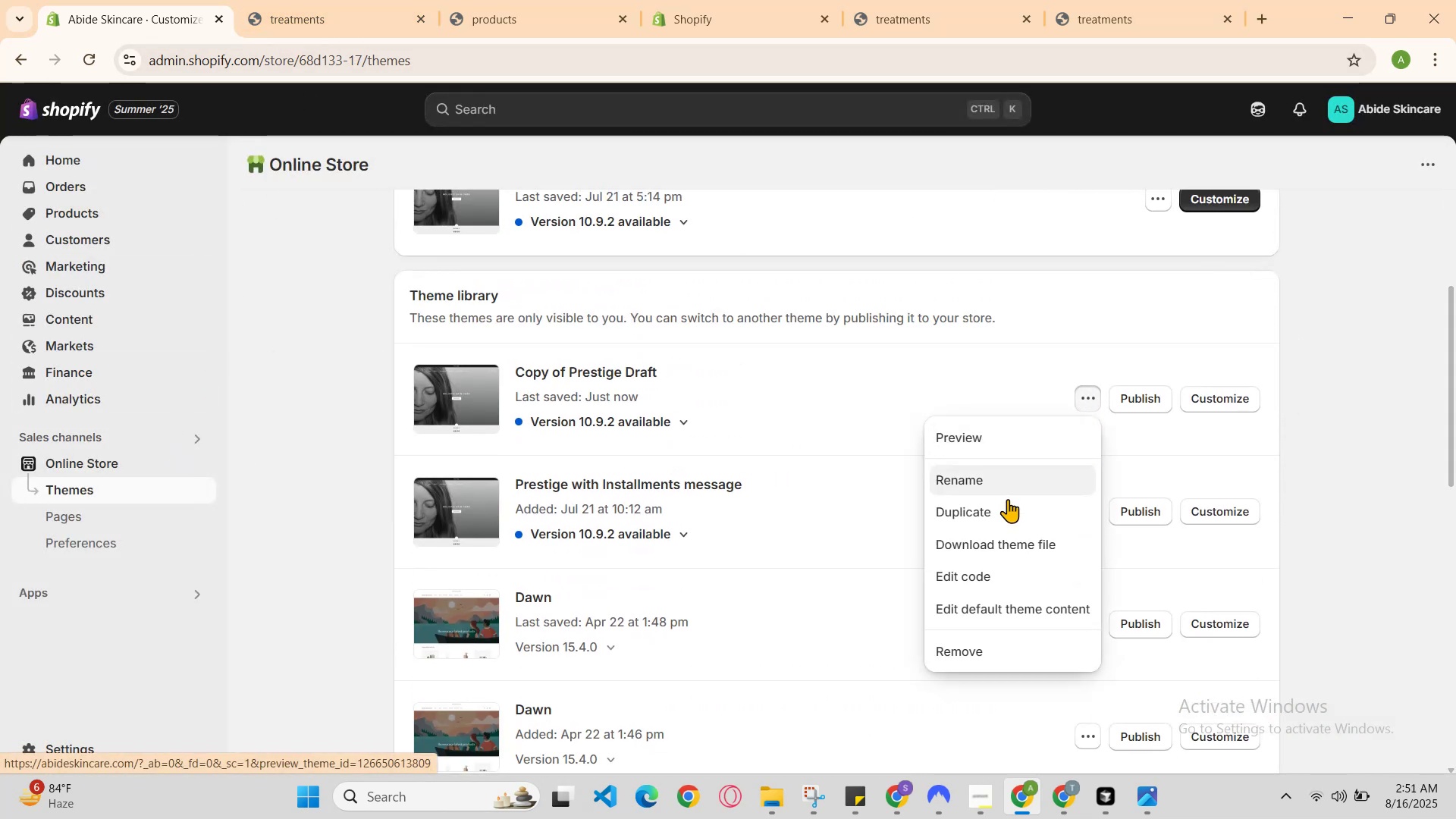 
left_click([1007, 428])
 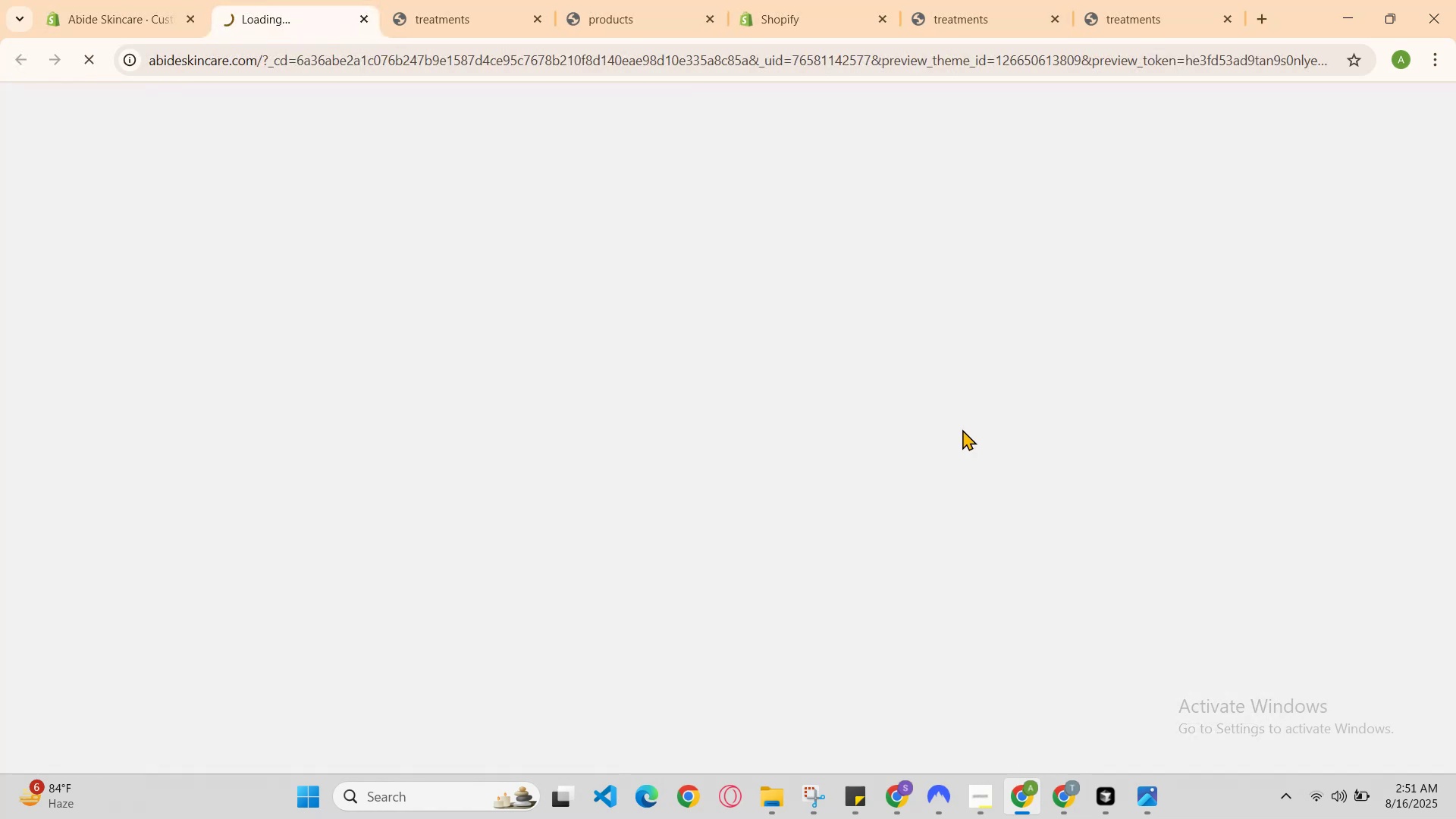 
scroll: coordinate [218, 11], scroll_direction: down, amount: 2.0
 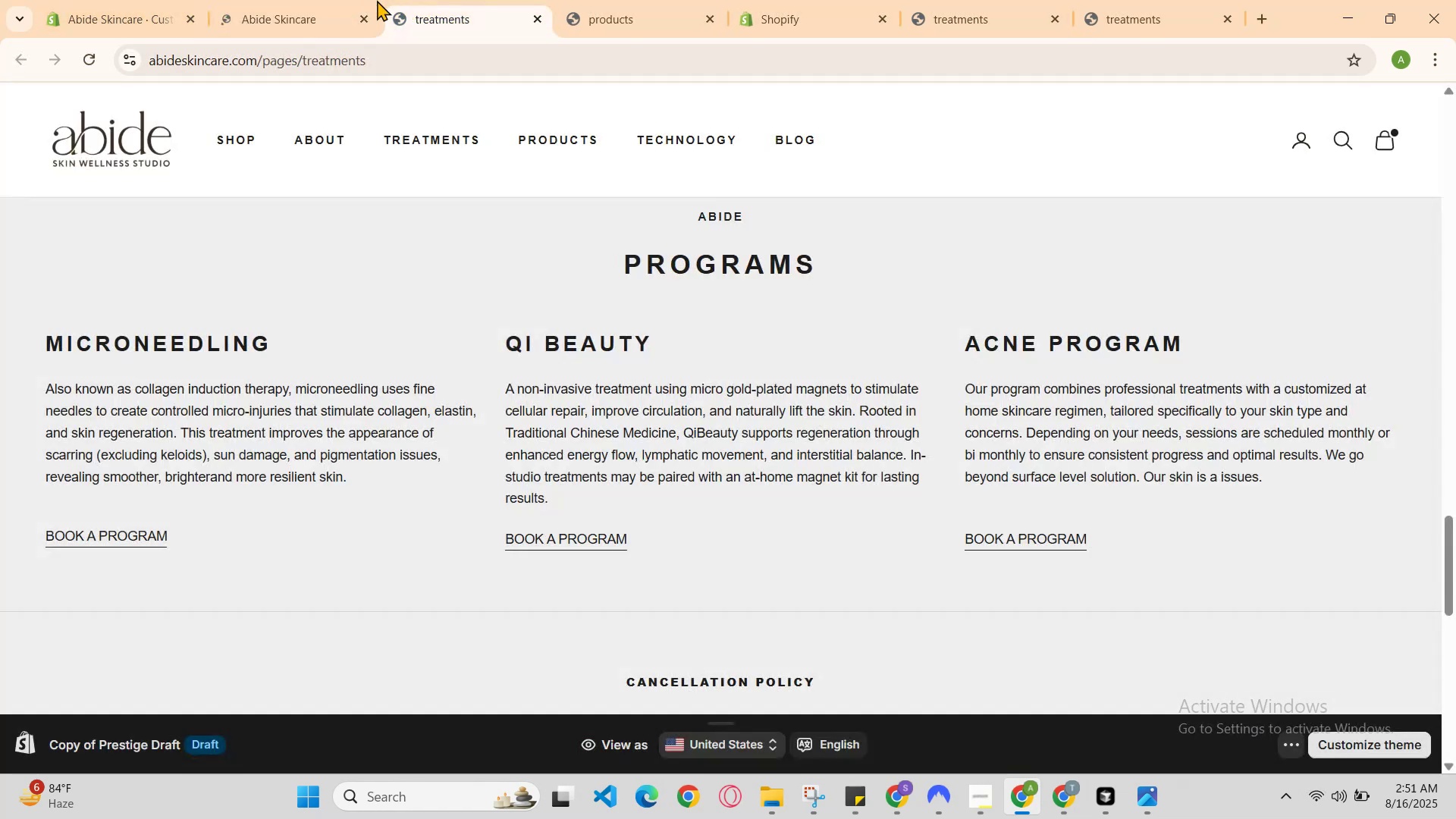 
left_click([300, 0])
 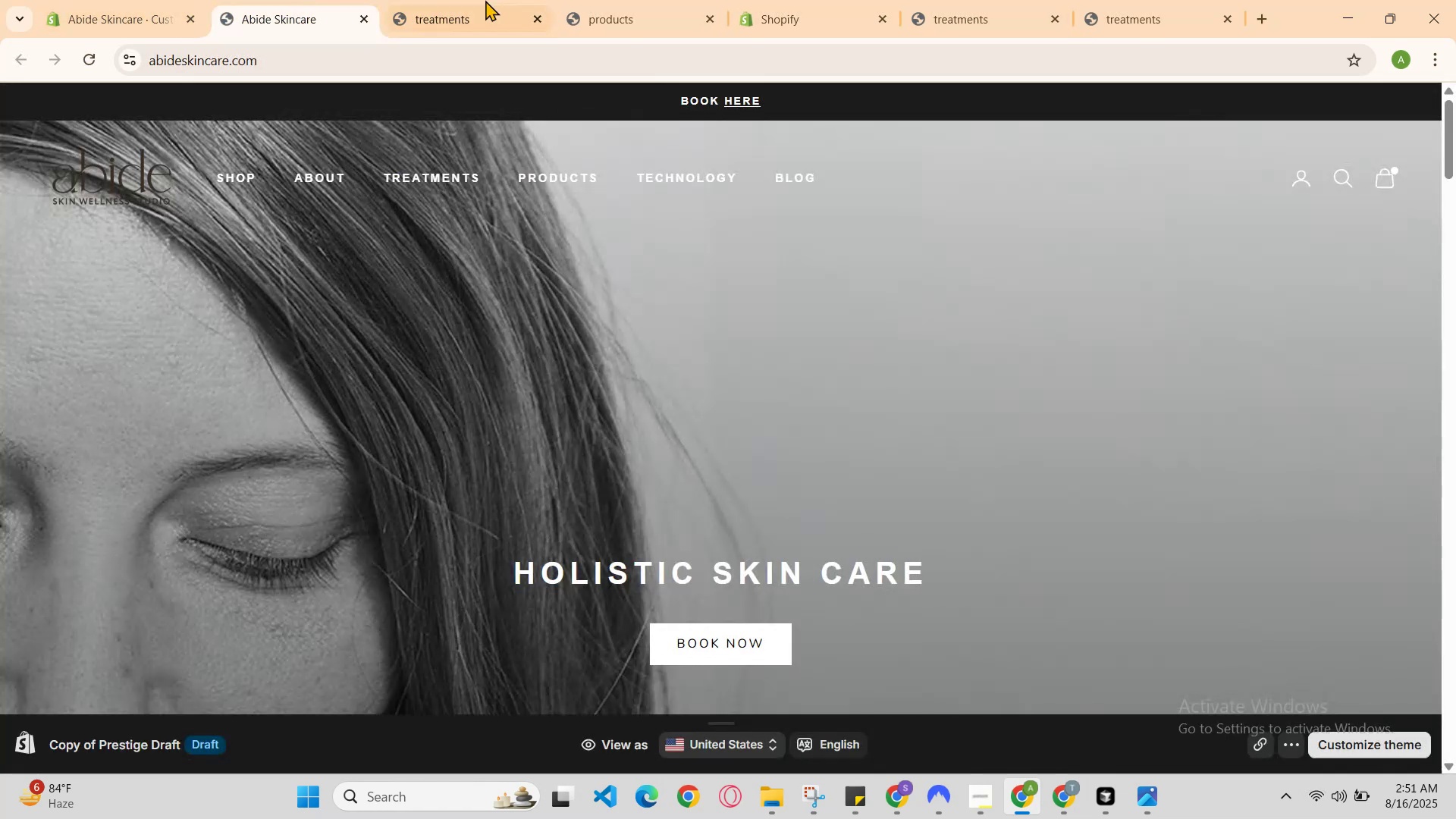 
left_click([506, 0])
 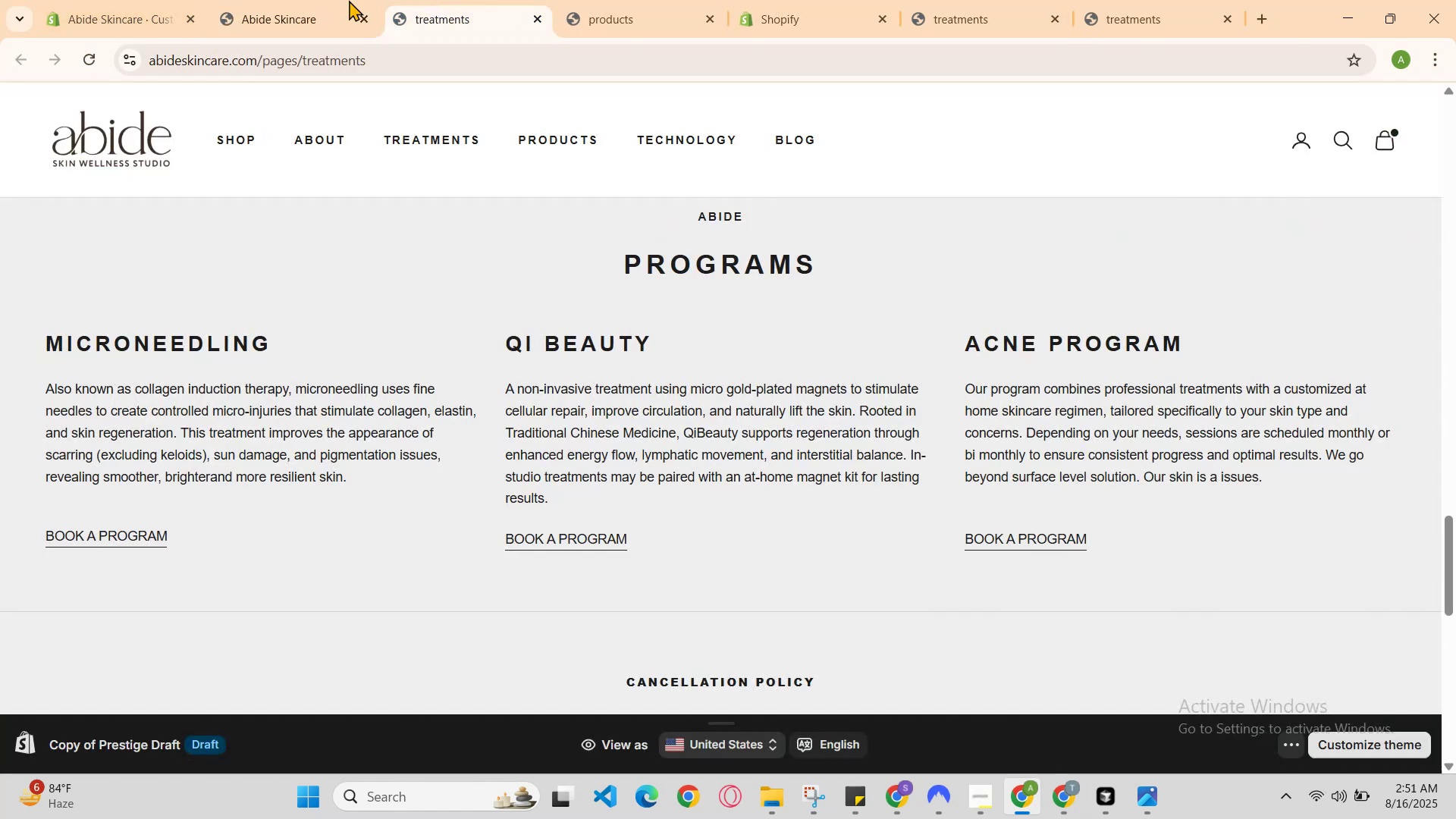 
left_click([339, 0])
 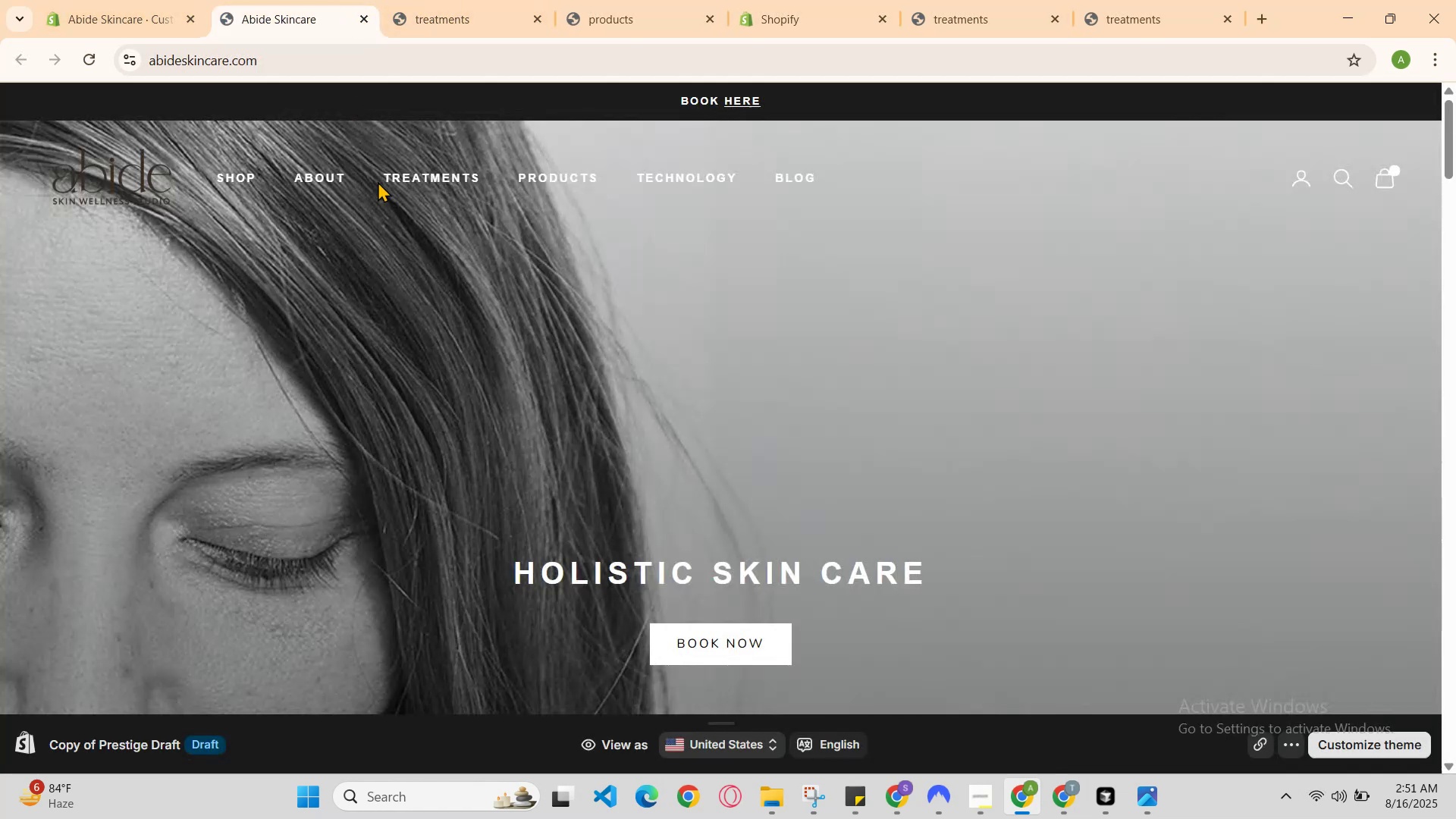 
scroll: coordinate [504, 419], scroll_direction: down, amount: 10.0
 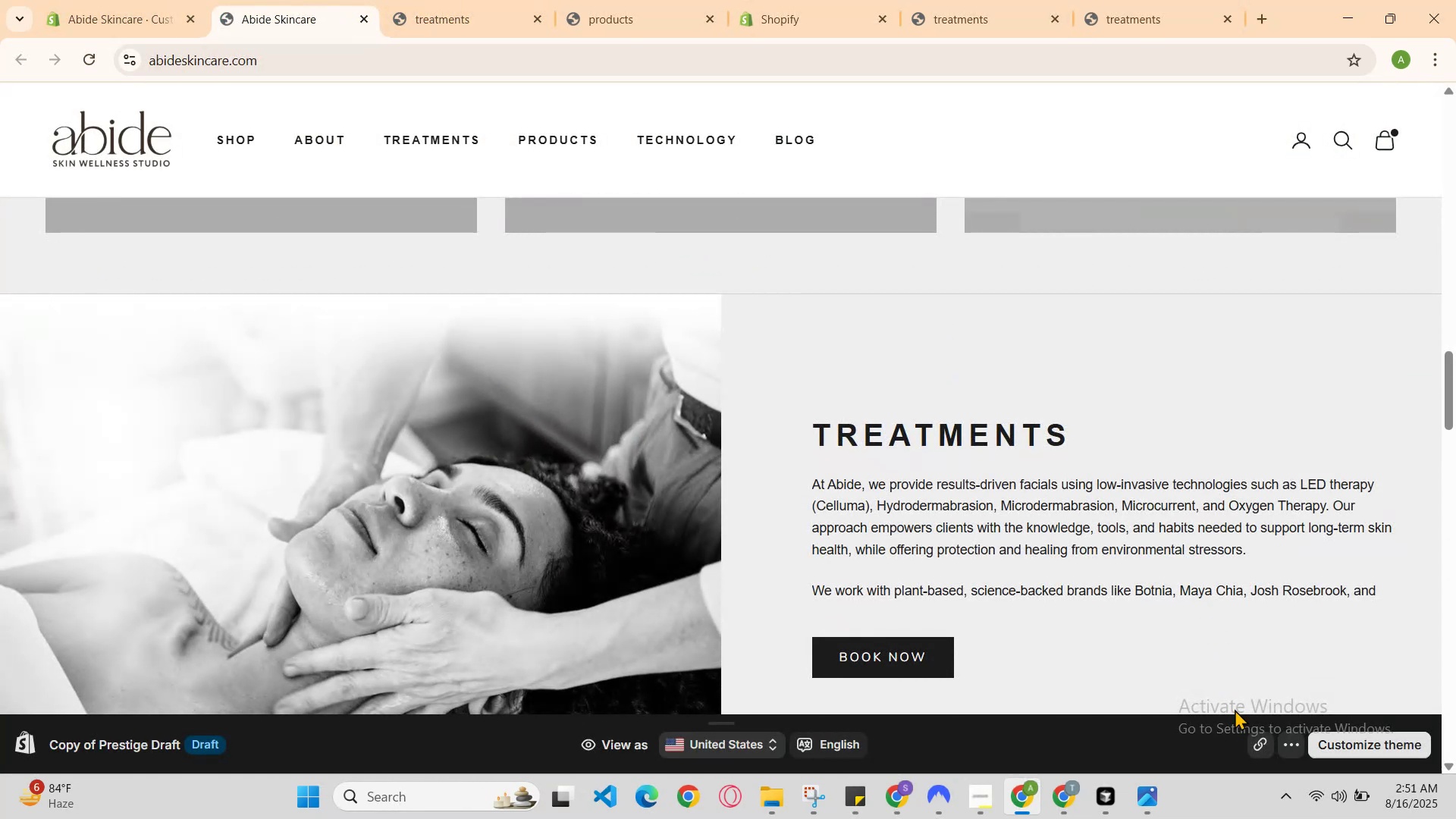 
left_click([1258, 738])
 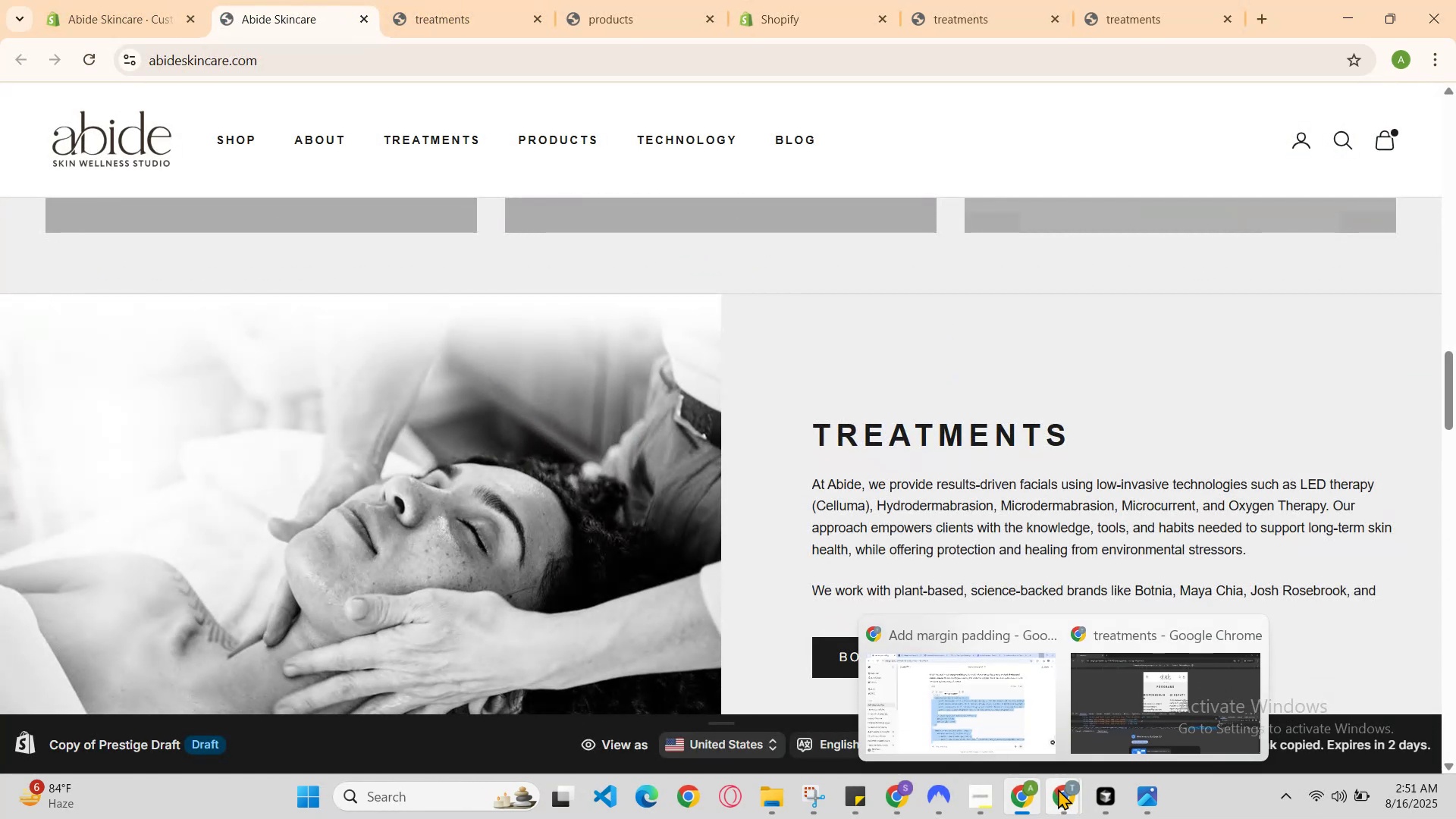 
left_click([1034, 728])
 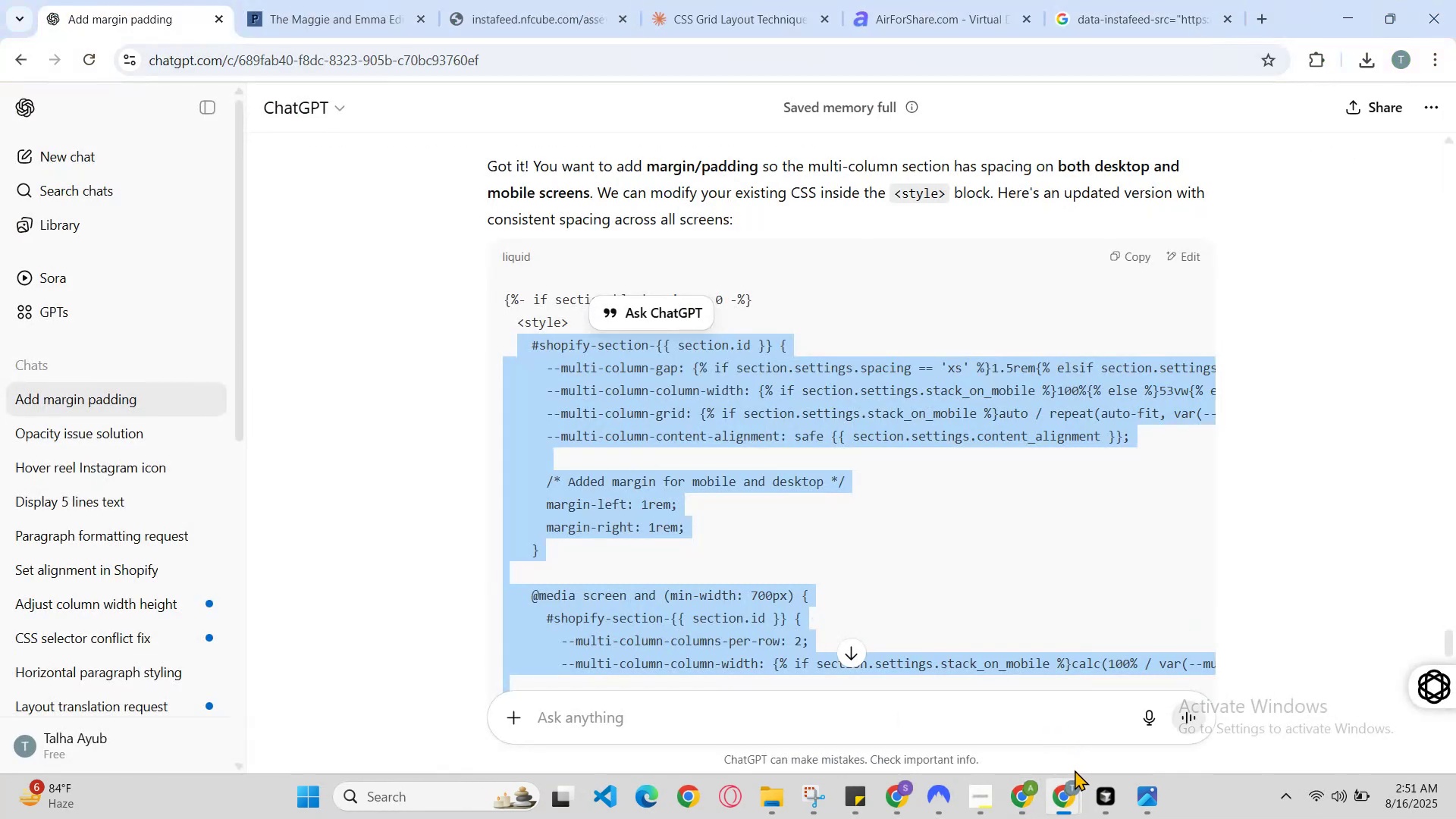 
left_click([1071, 798])
 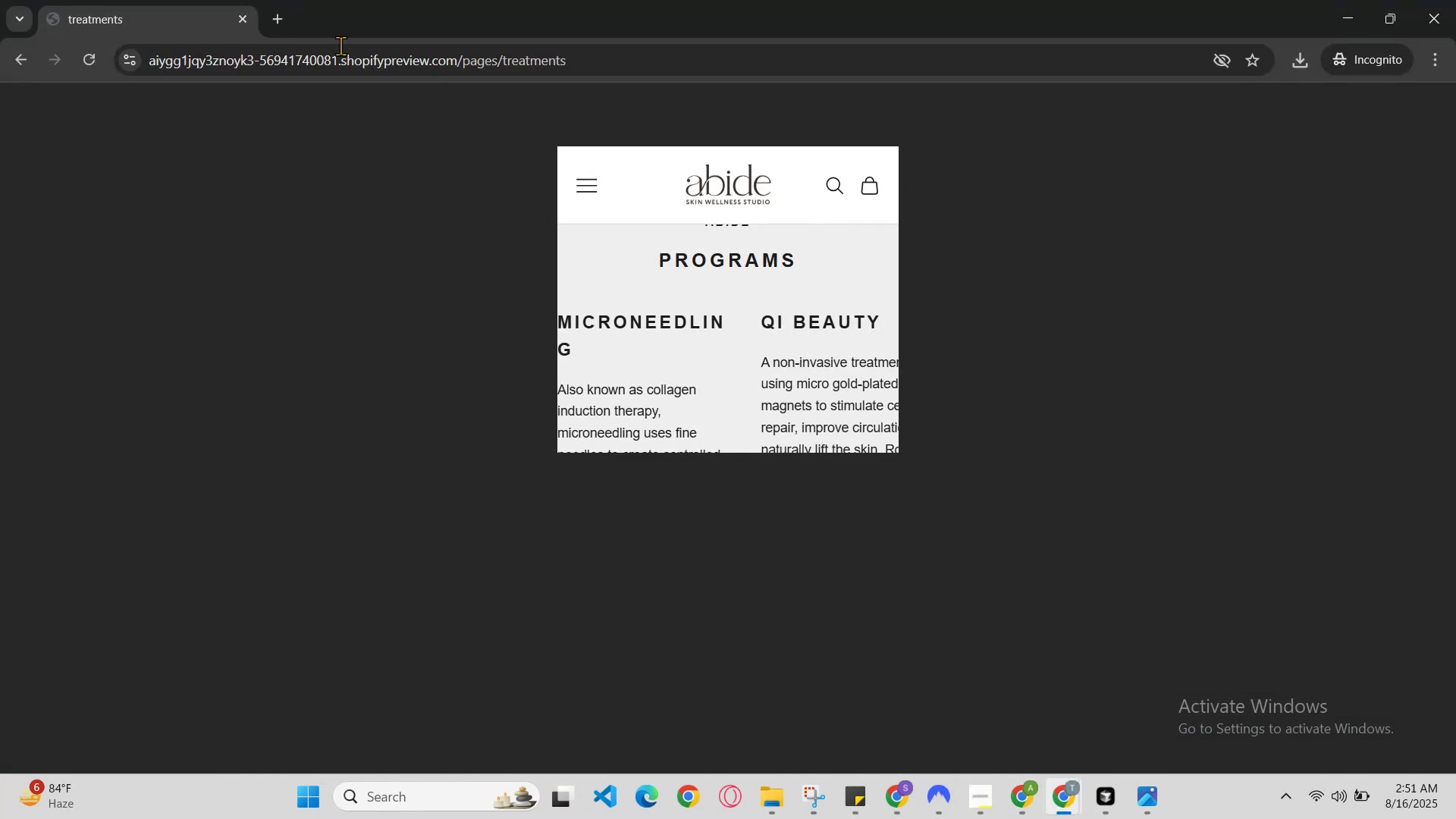 
left_click([412, 55])
 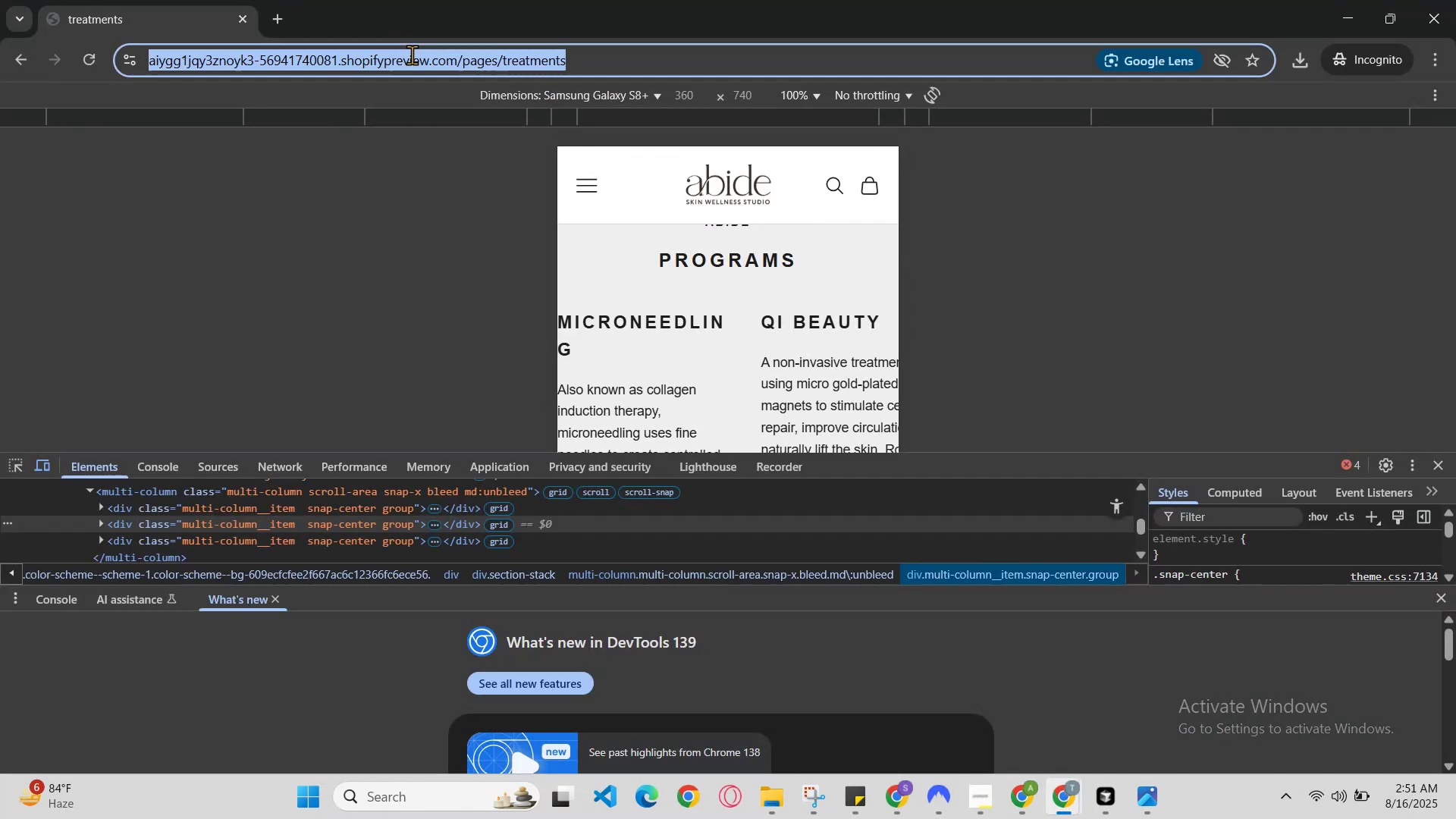 
key(Control+V)
 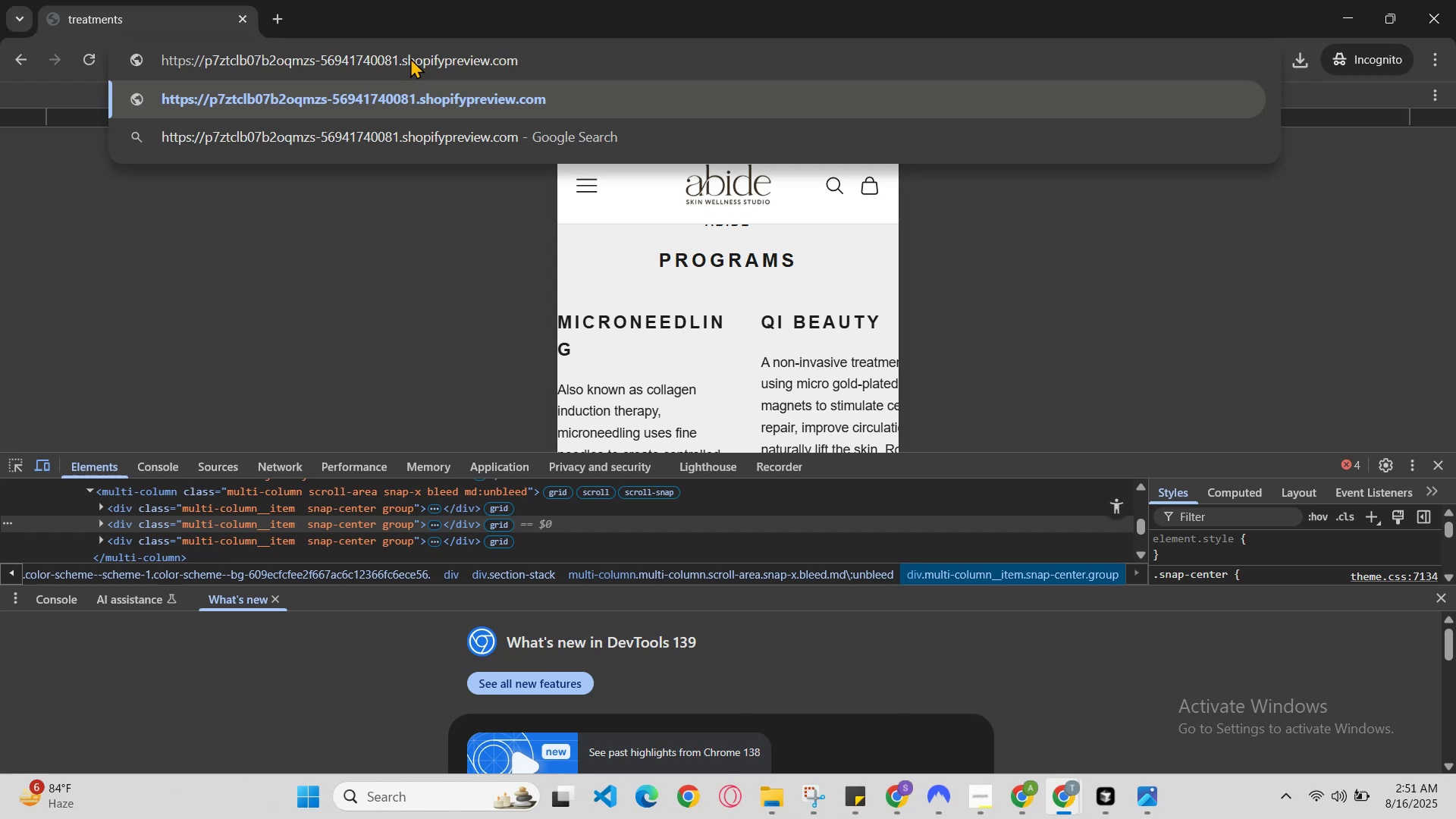 
key(Enter)
 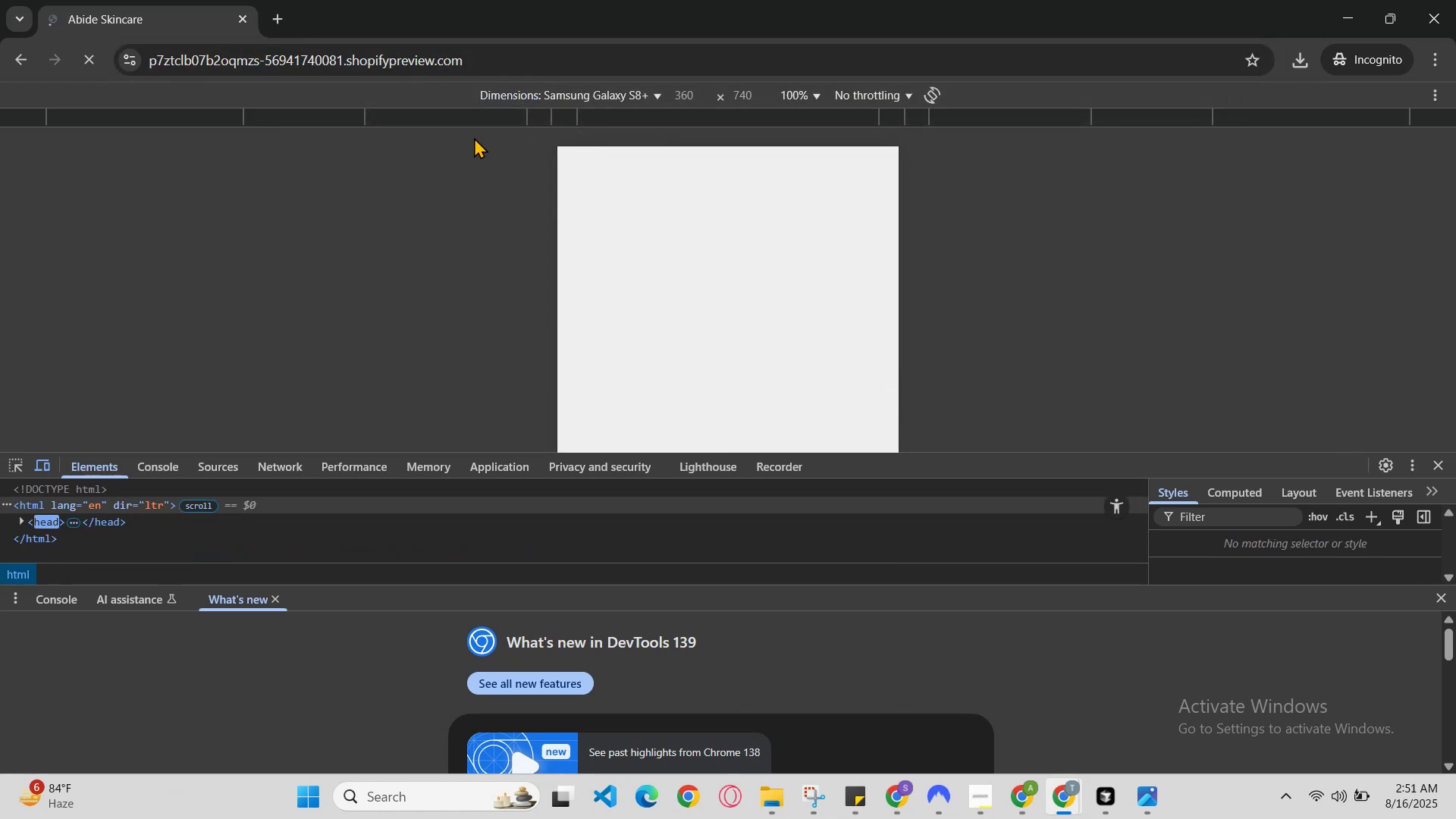 
scroll: coordinate [692, 268], scroll_direction: down, amount: 10.0
 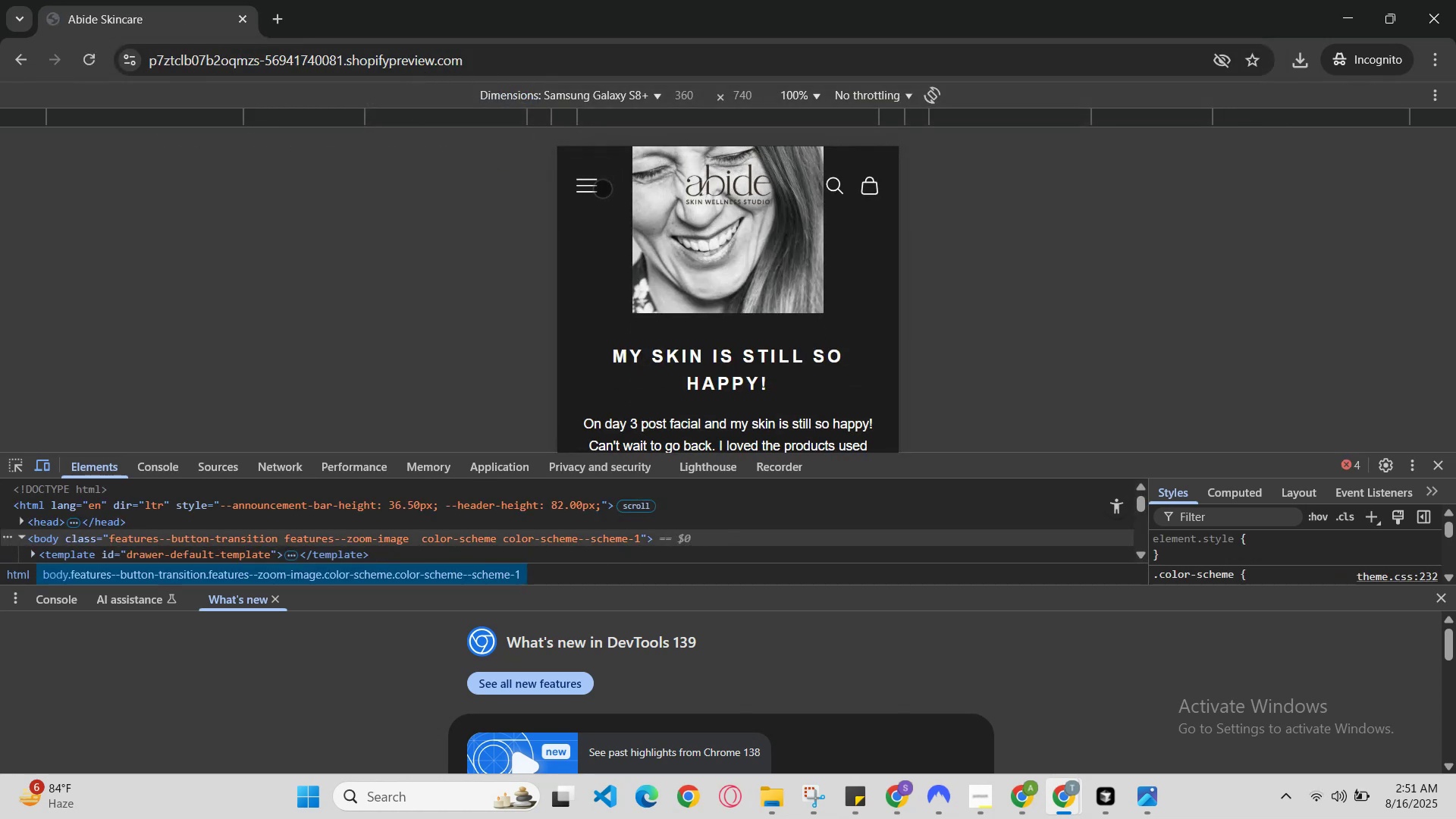 
left_click([586, 191])
 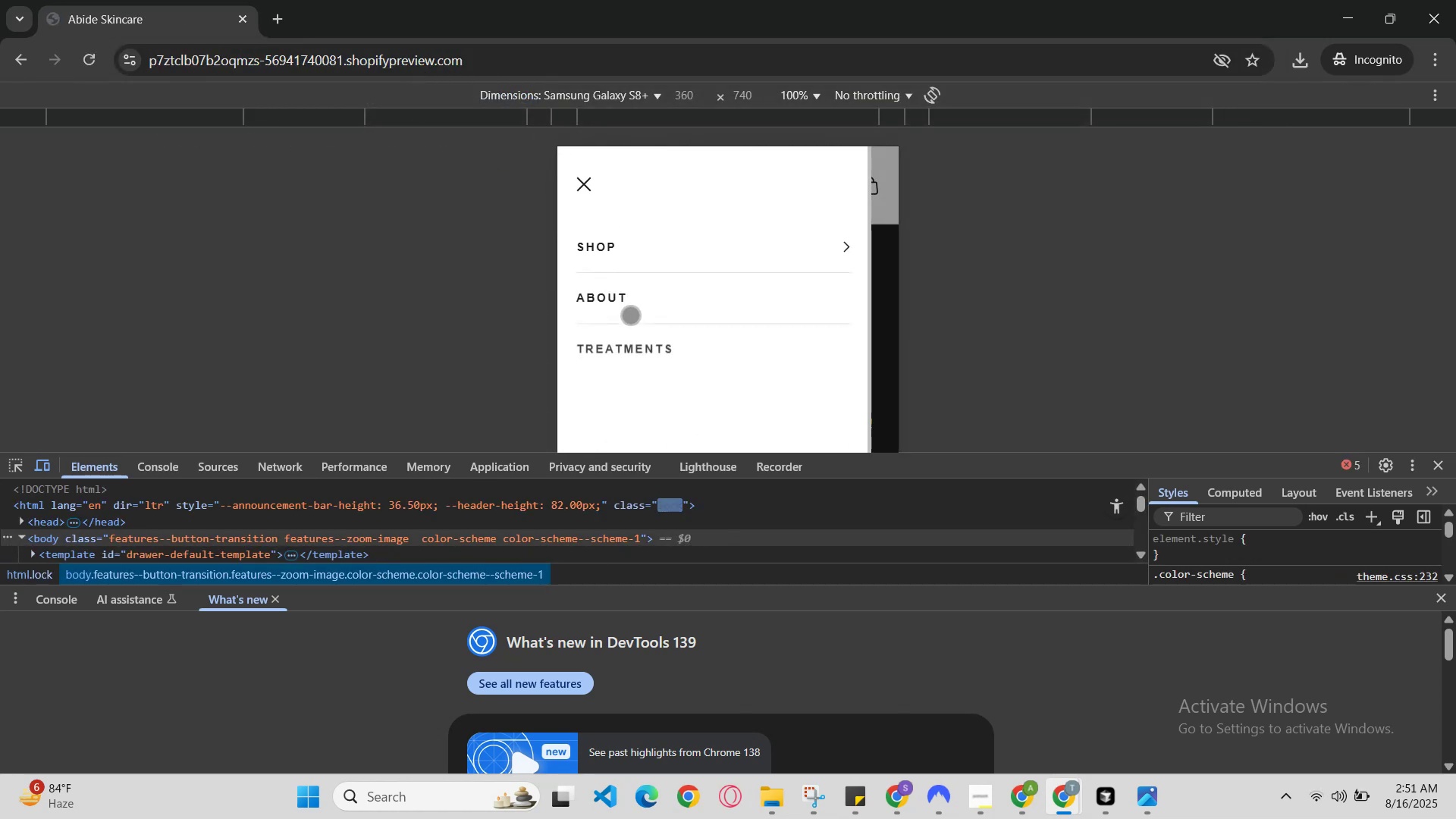 
scroll: coordinate [662, 378], scroll_direction: down, amount: 6.0
 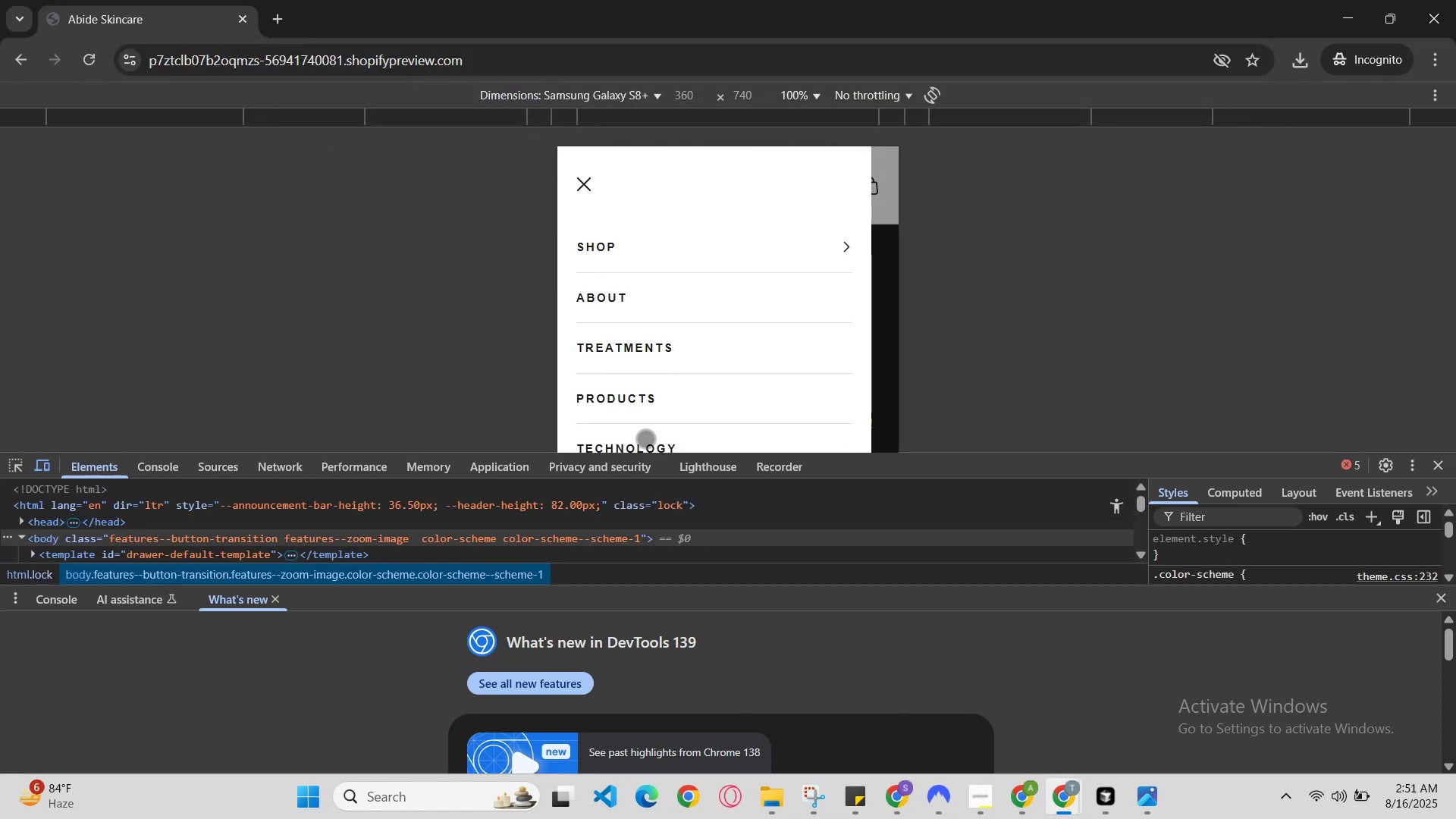 
left_click([657, 360])
 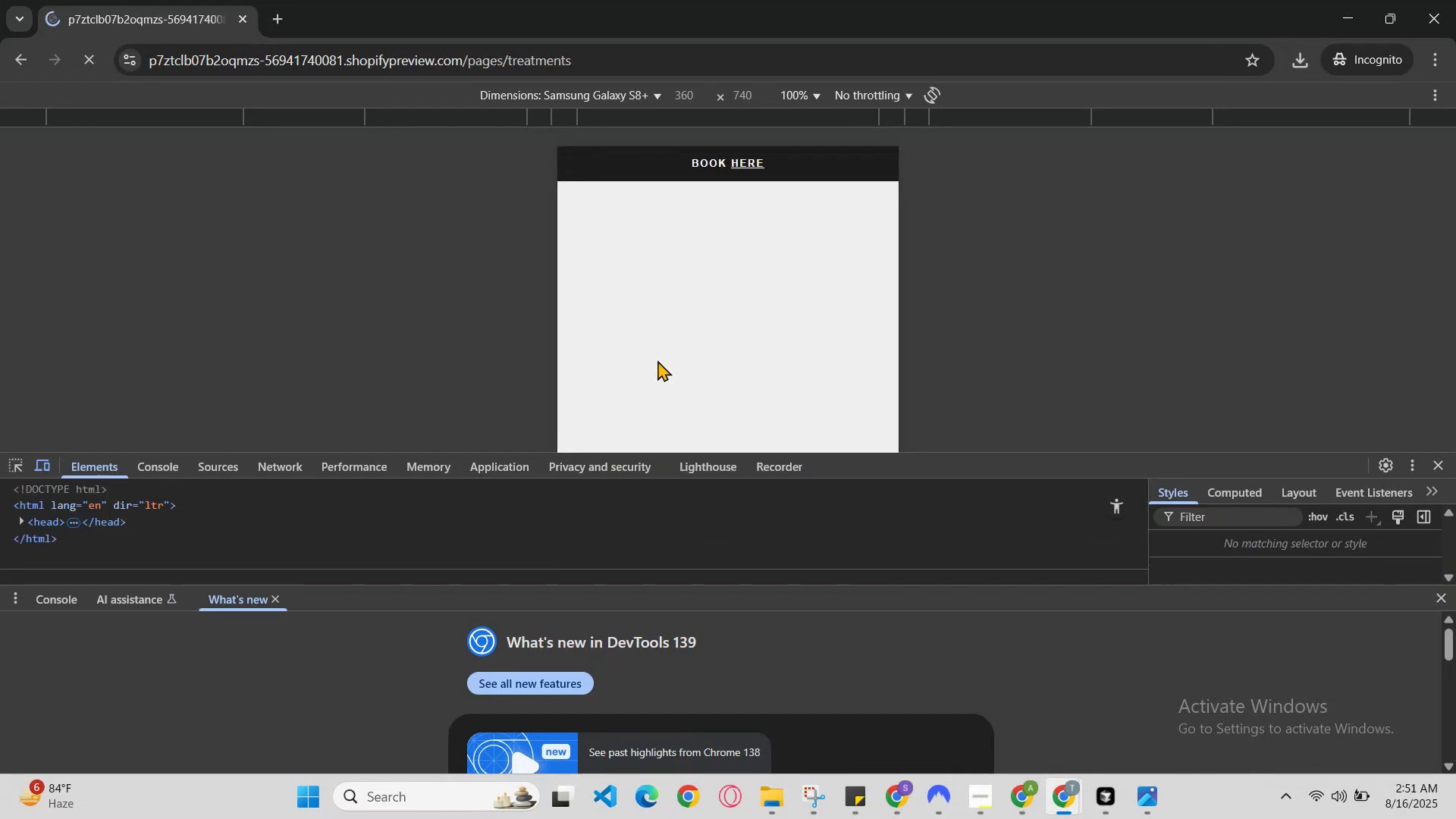 
scroll: coordinate [800, 340], scroll_direction: down, amount: 12.0
 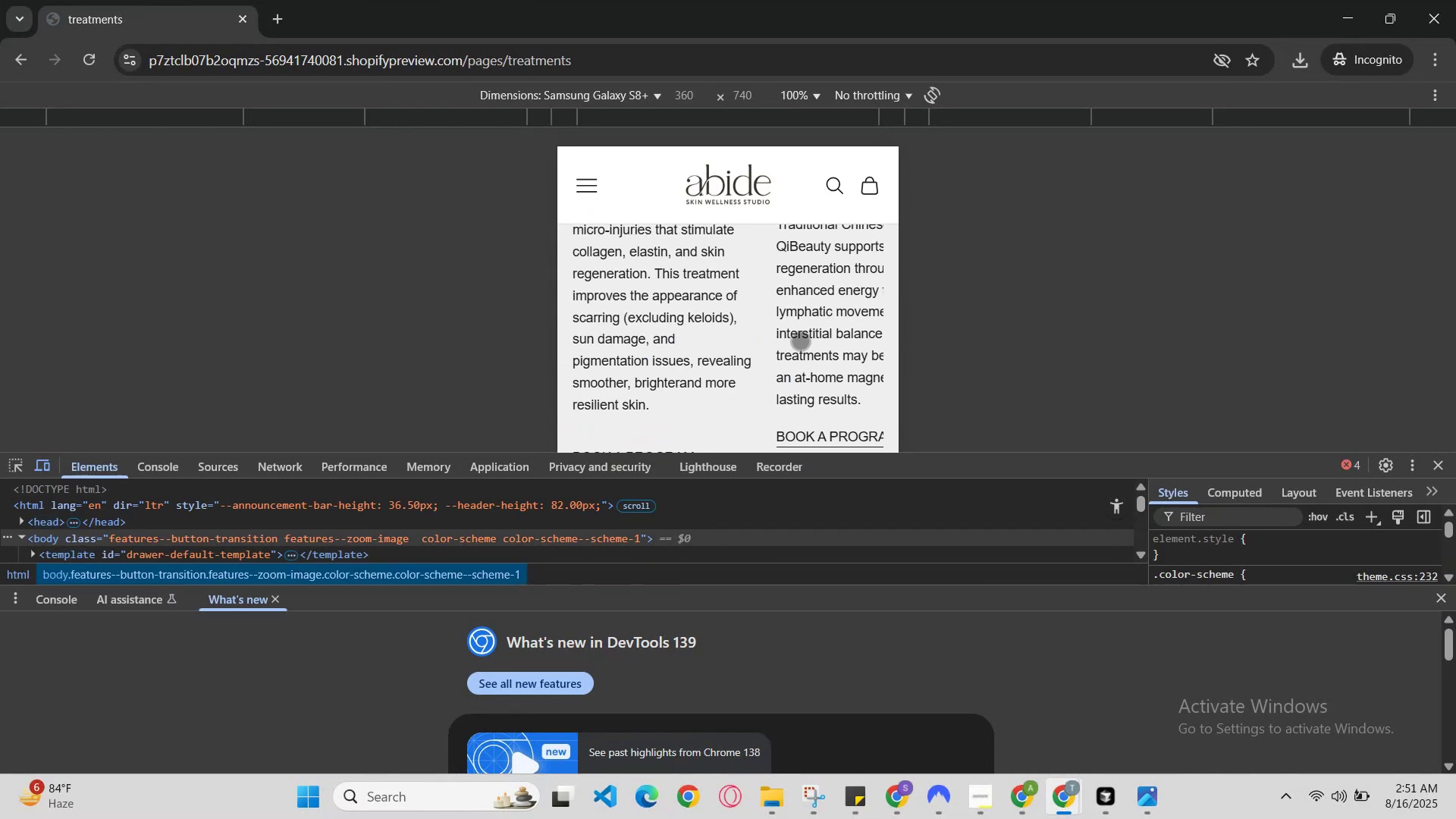 
scroll: coordinate [800, 340], scroll_direction: up, amount: 1.0
 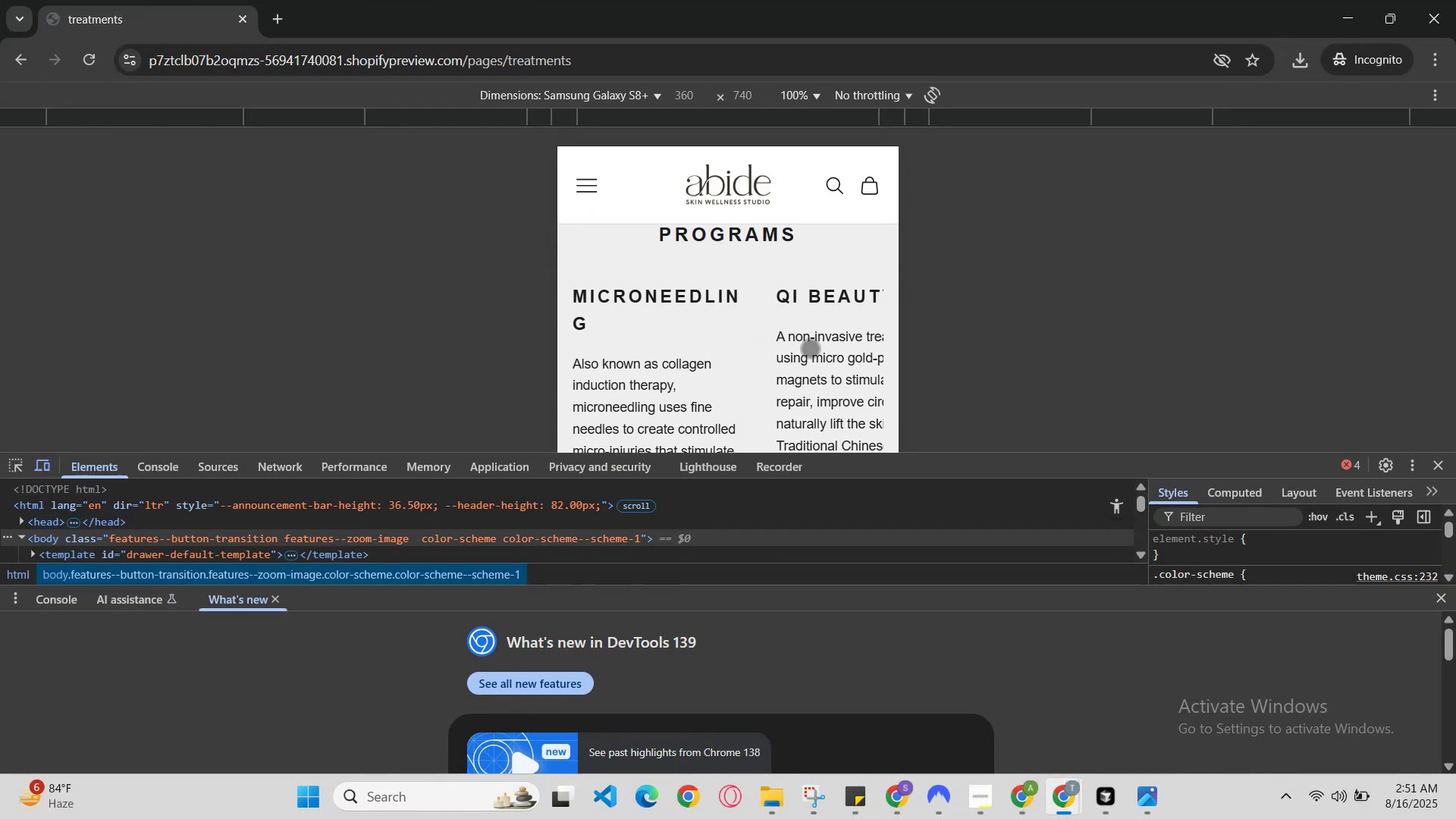 
left_click_drag(start_coordinate=[825, 369], to_coordinate=[536, 359])
 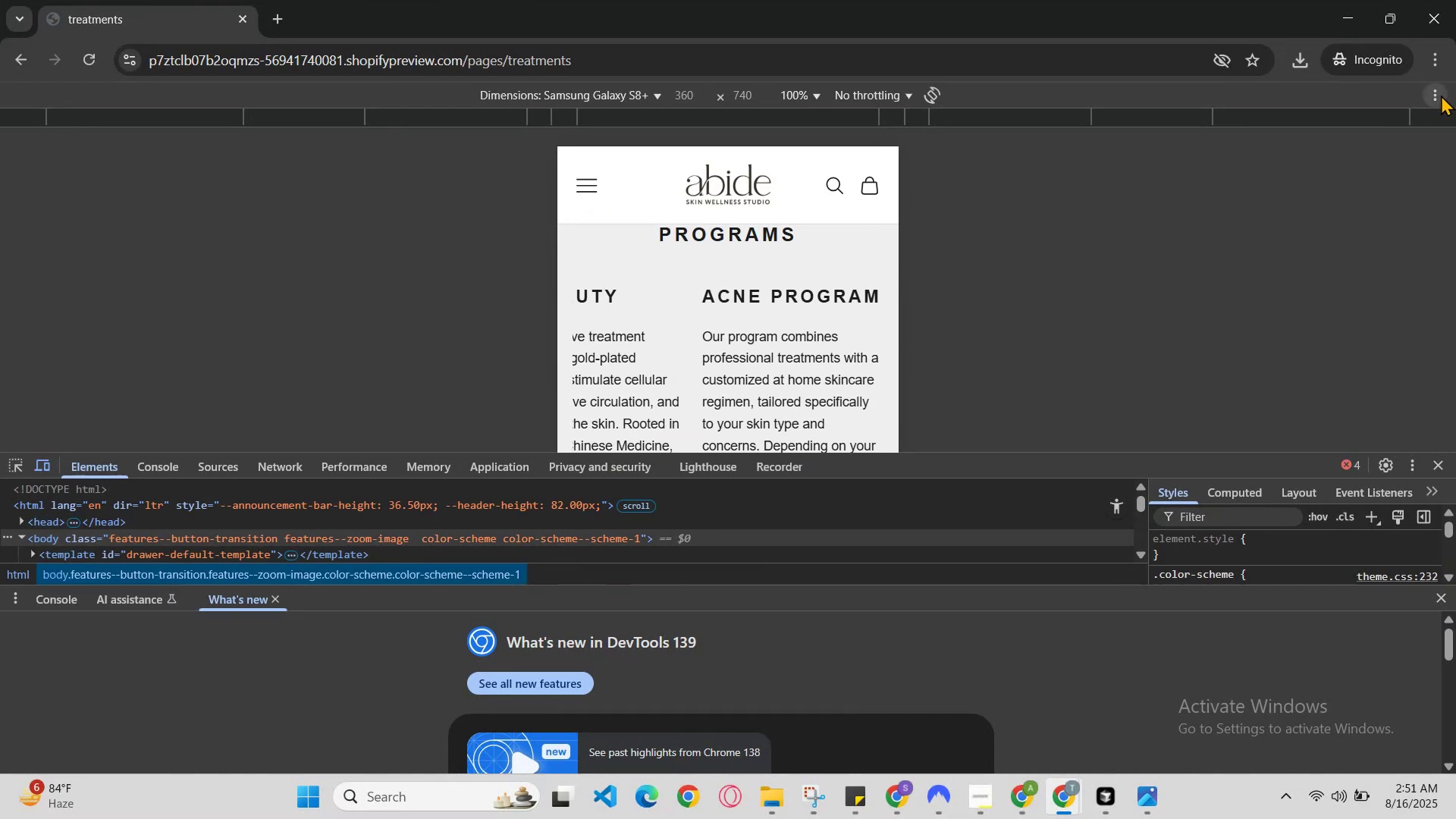 
left_click([1436, 90])
 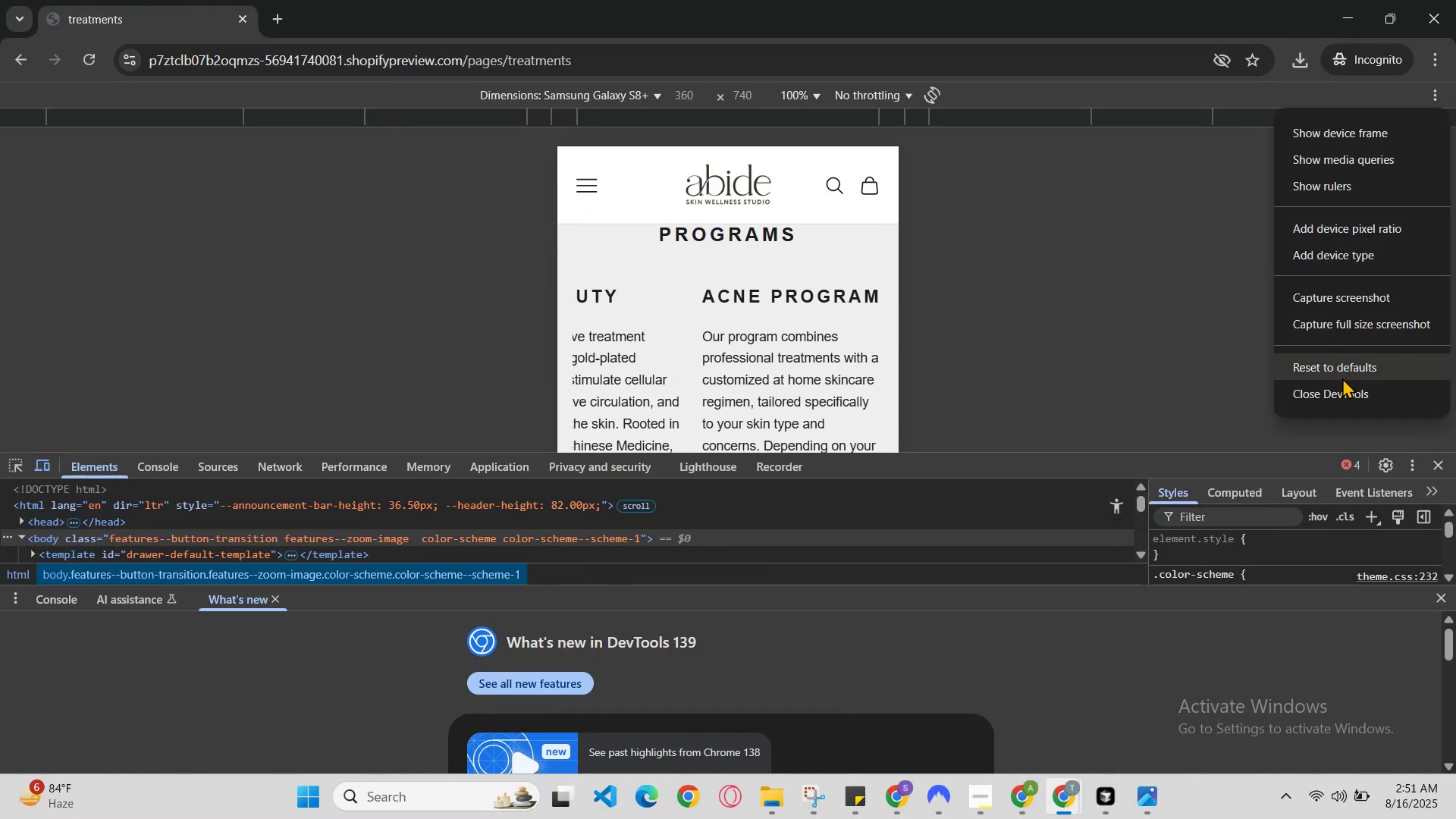 
left_click([1346, 389])
 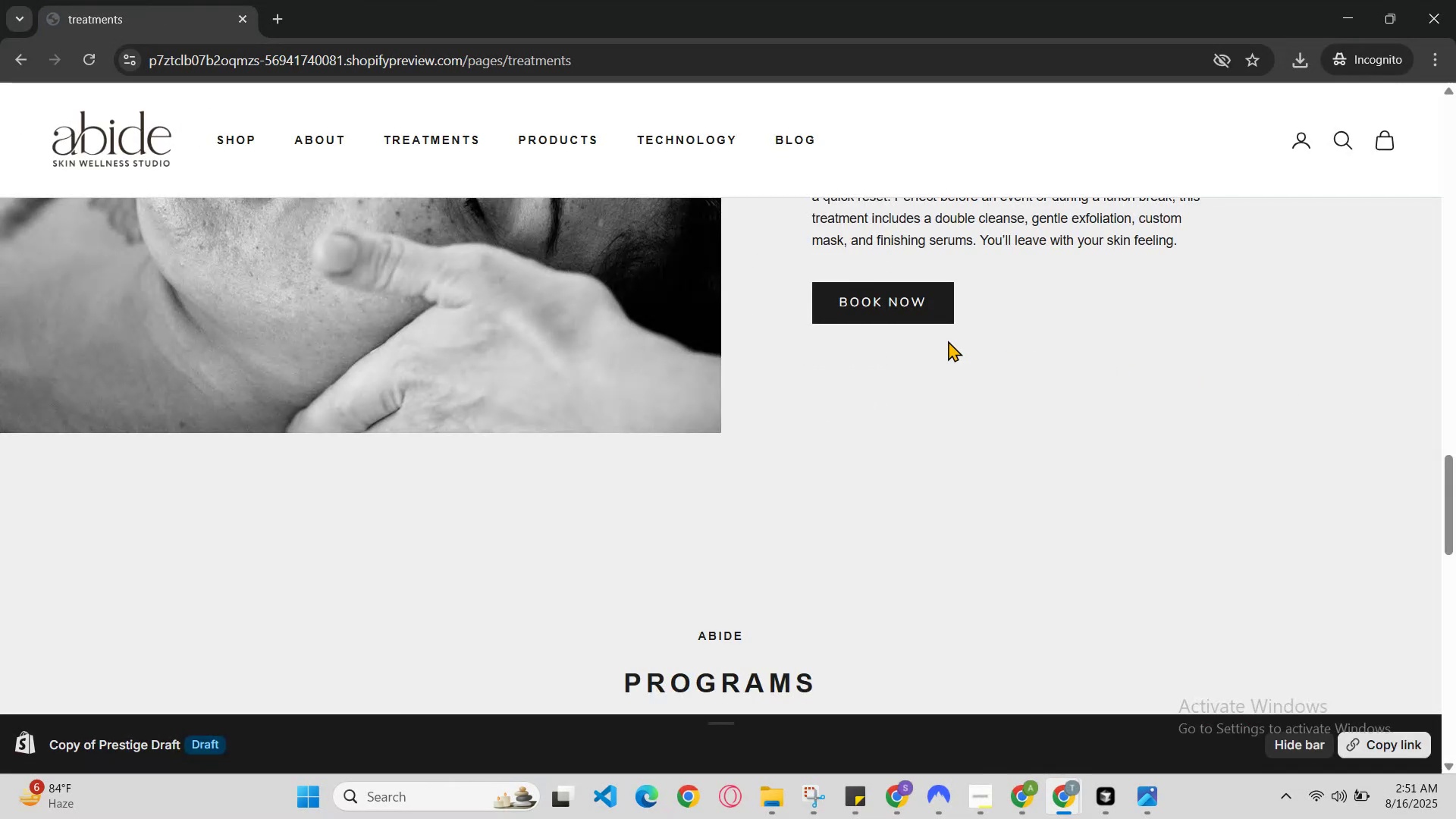 
scroll: coordinate [912, 347], scroll_direction: down, amount: 2.0
 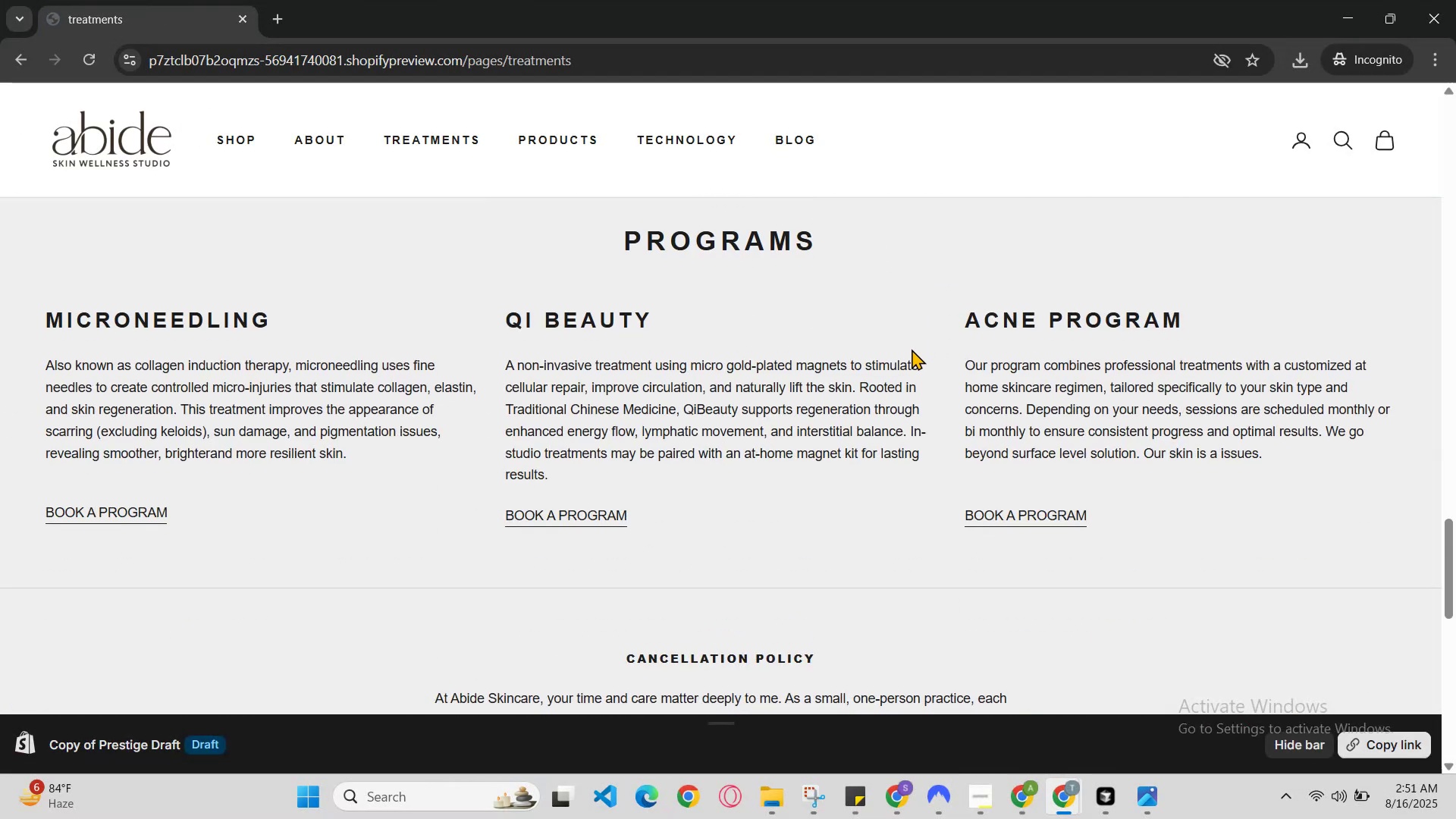 
scroll: coordinate [918, 350], scroll_direction: none, amount: 0.0
 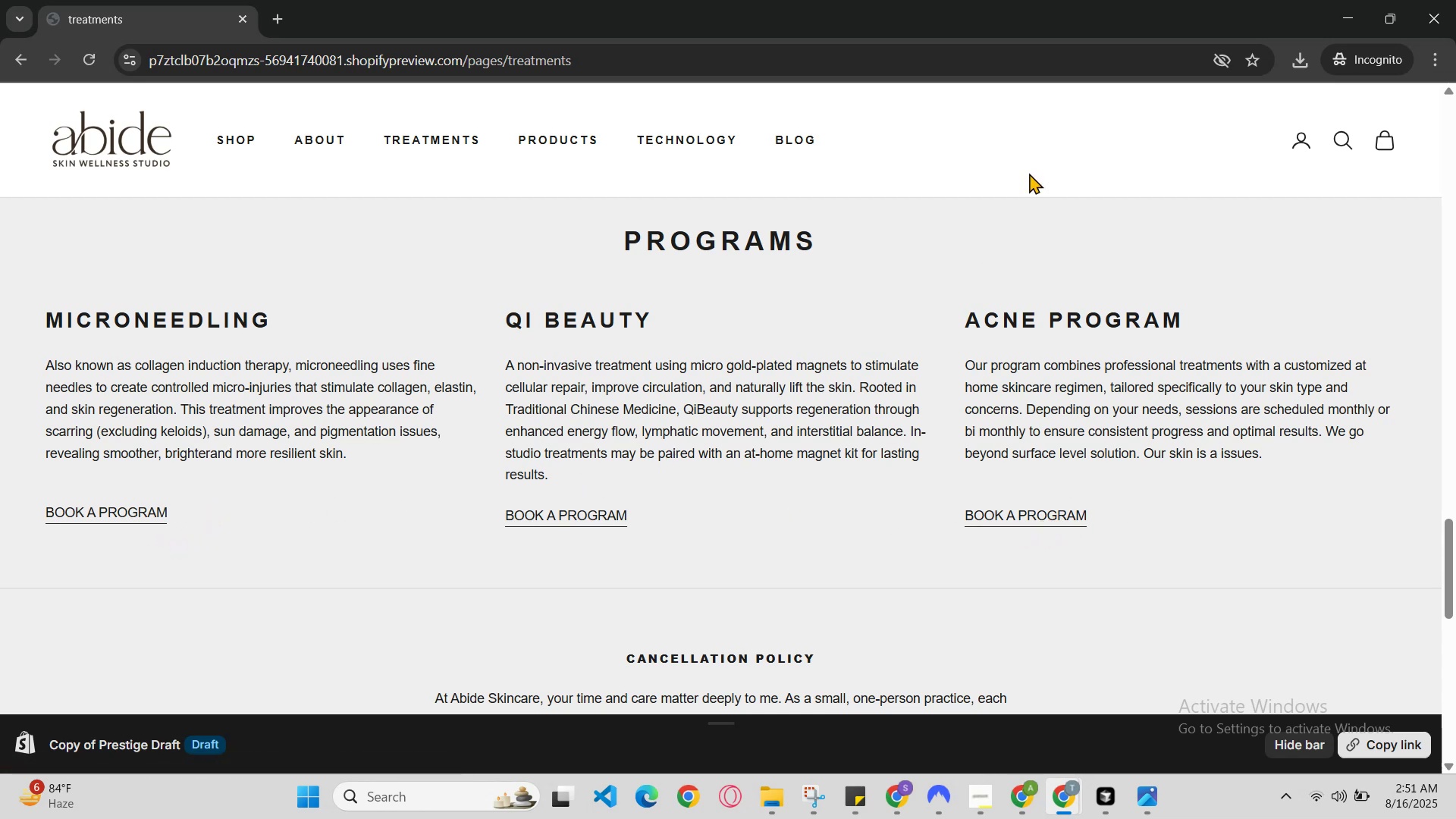 
wait(5.02)
 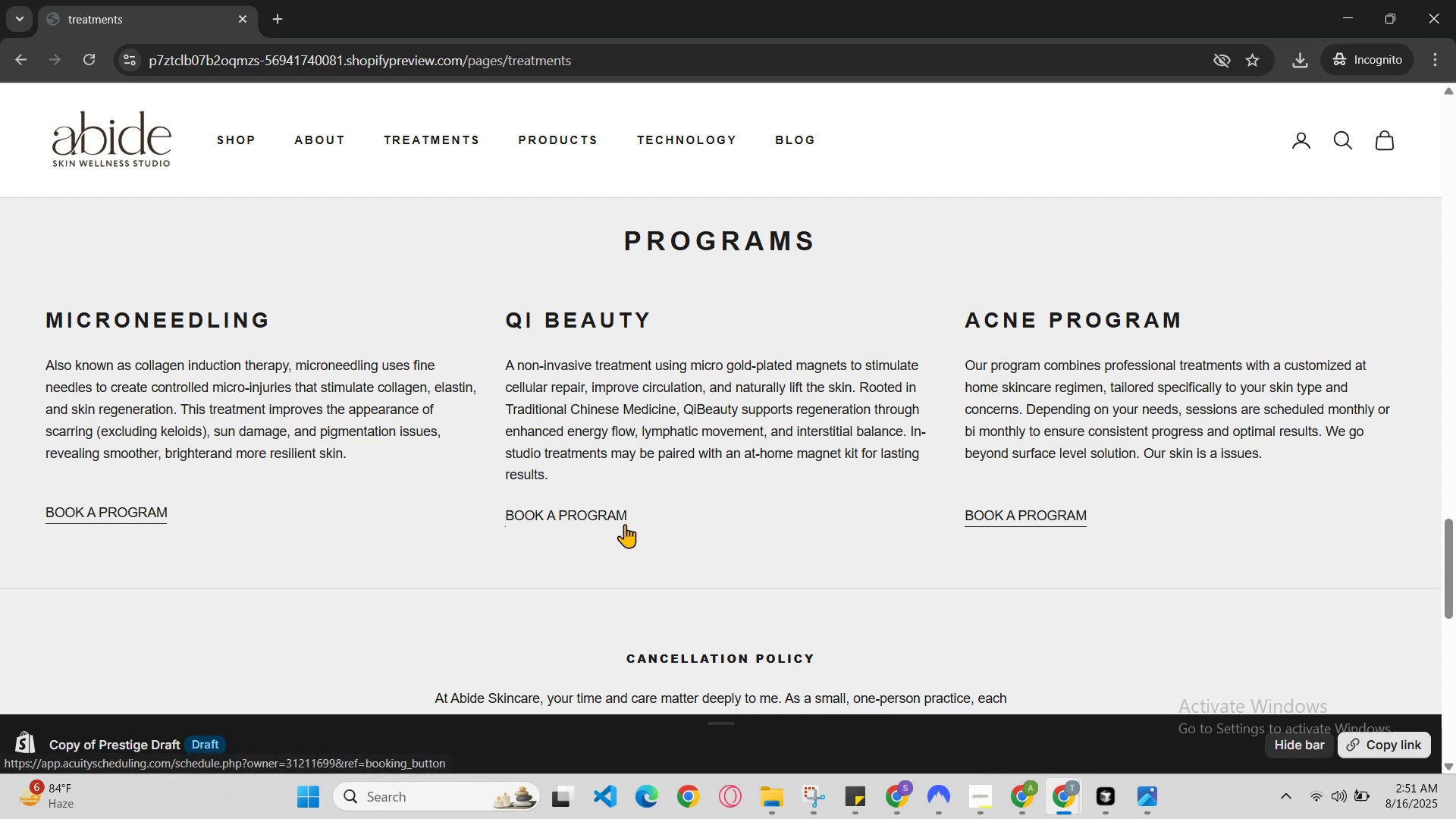 
scroll: coordinate [727, 369], scroll_direction: down, amount: 1.0
 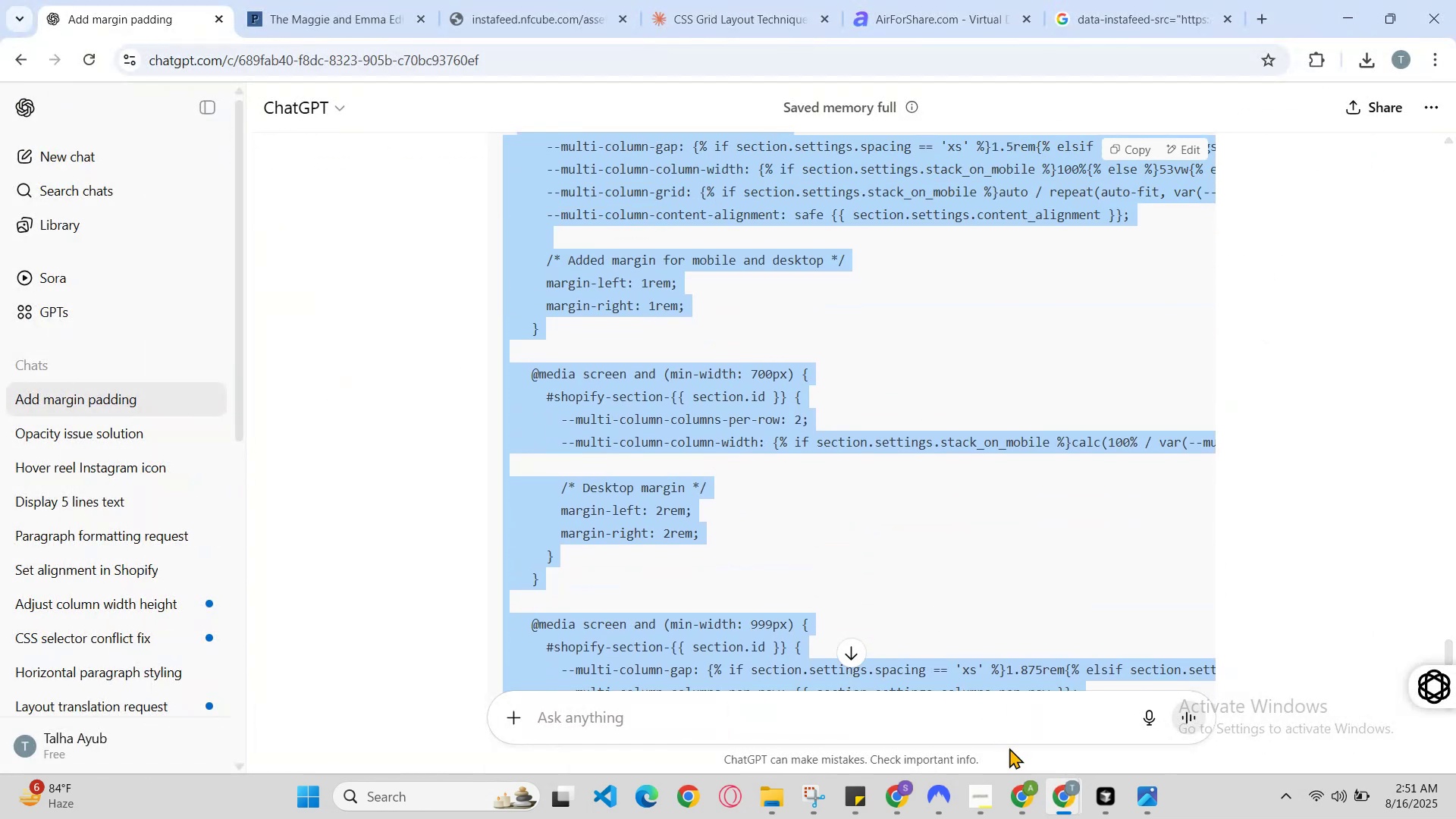 
left_click_drag(start_coordinate=[1031, 795], to_coordinate=[1031, 799])
 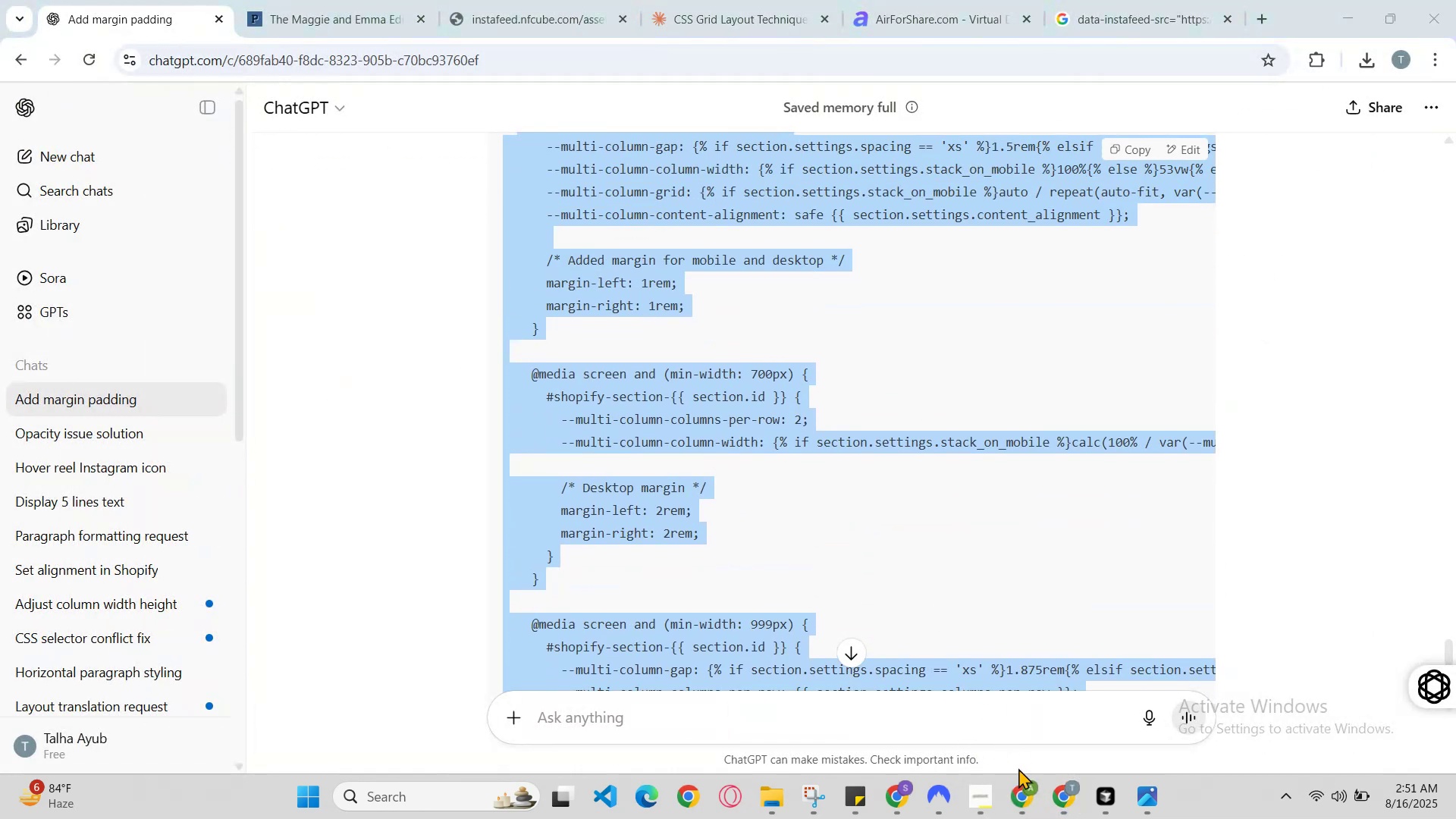 
left_click([1037, 810])
 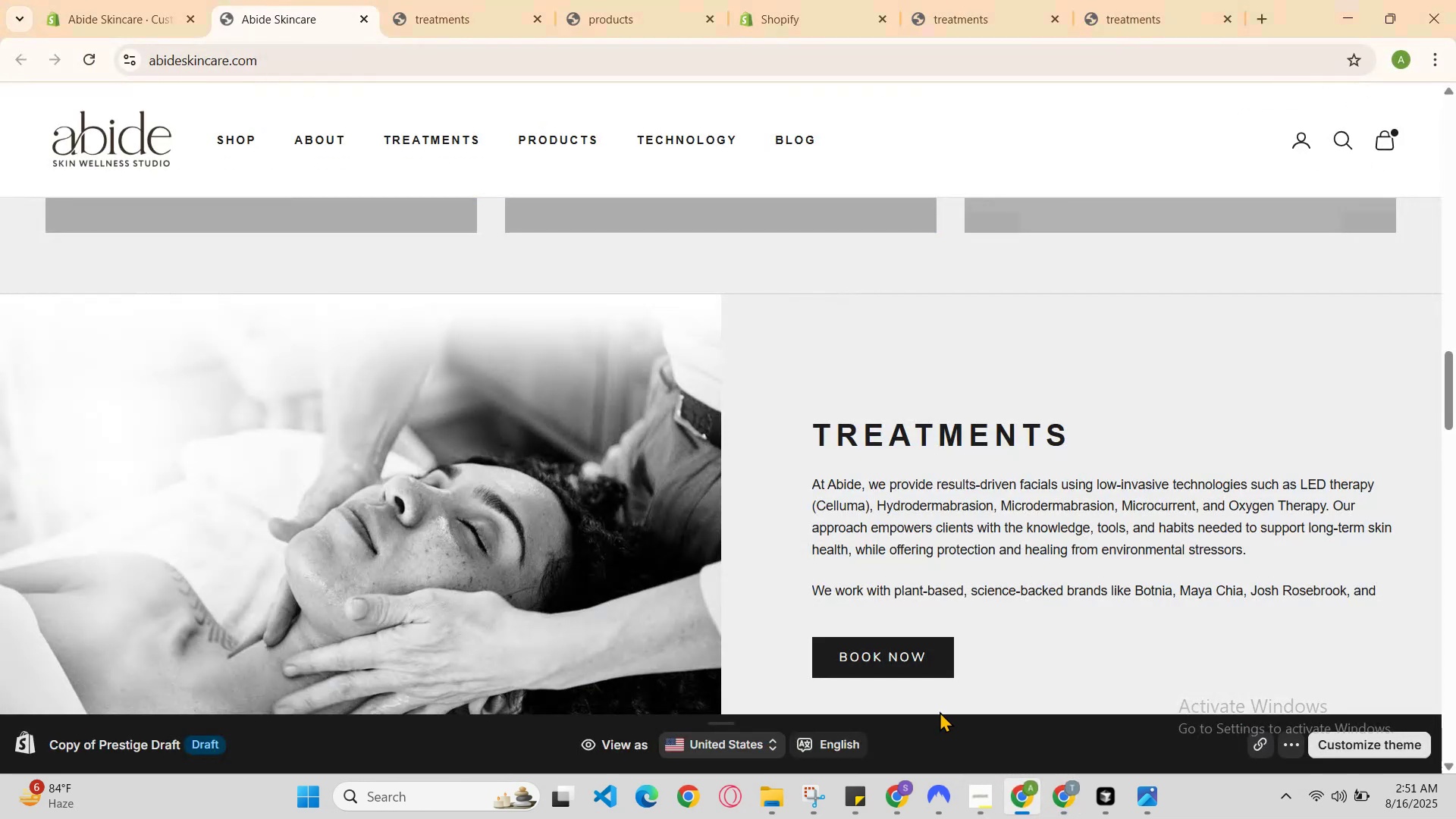 
scroll: coordinate [699, 544], scroll_direction: up, amount: 28.0
 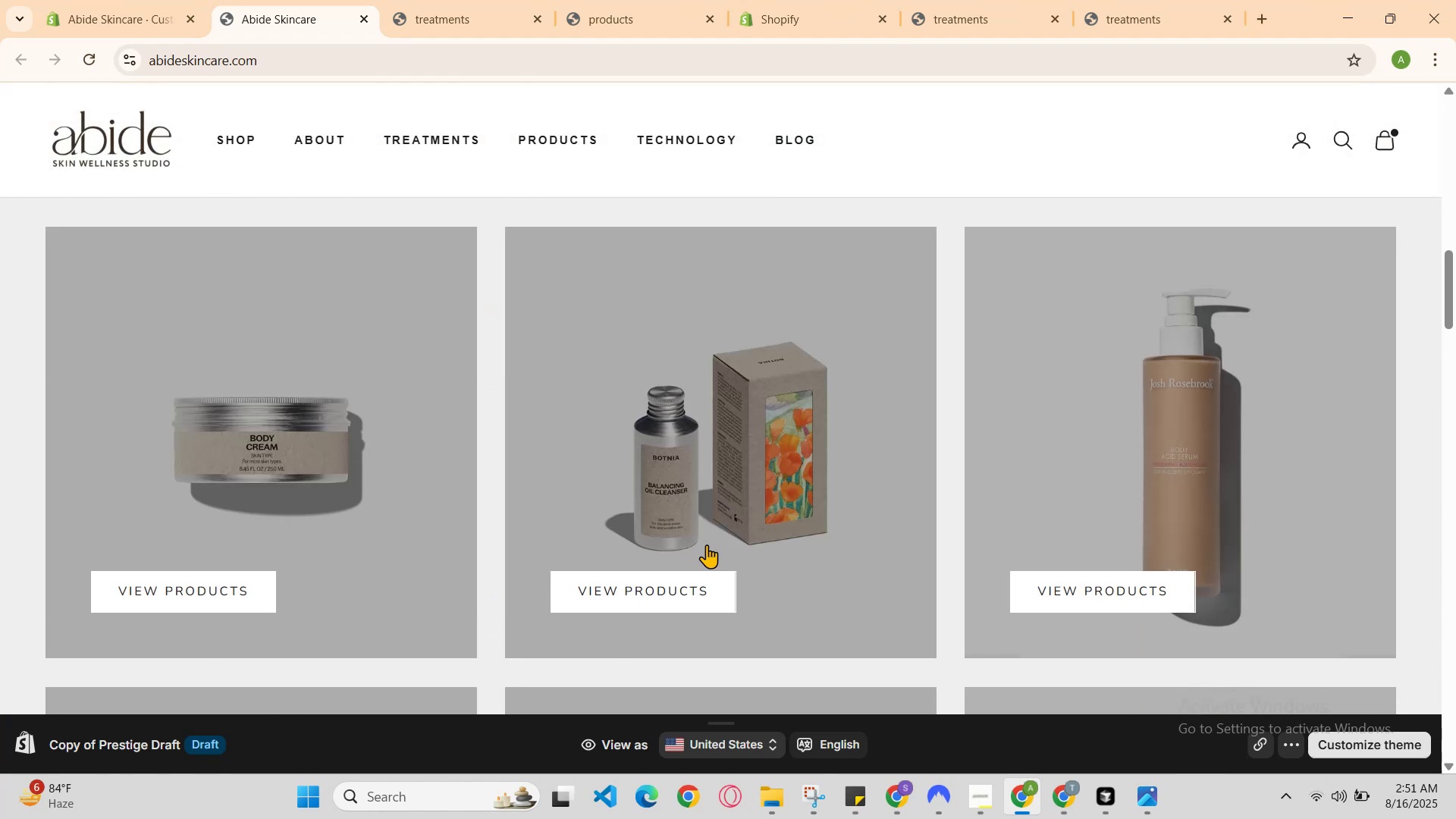 
scroll: coordinate [699, 544], scroll_direction: down, amount: 1.0
 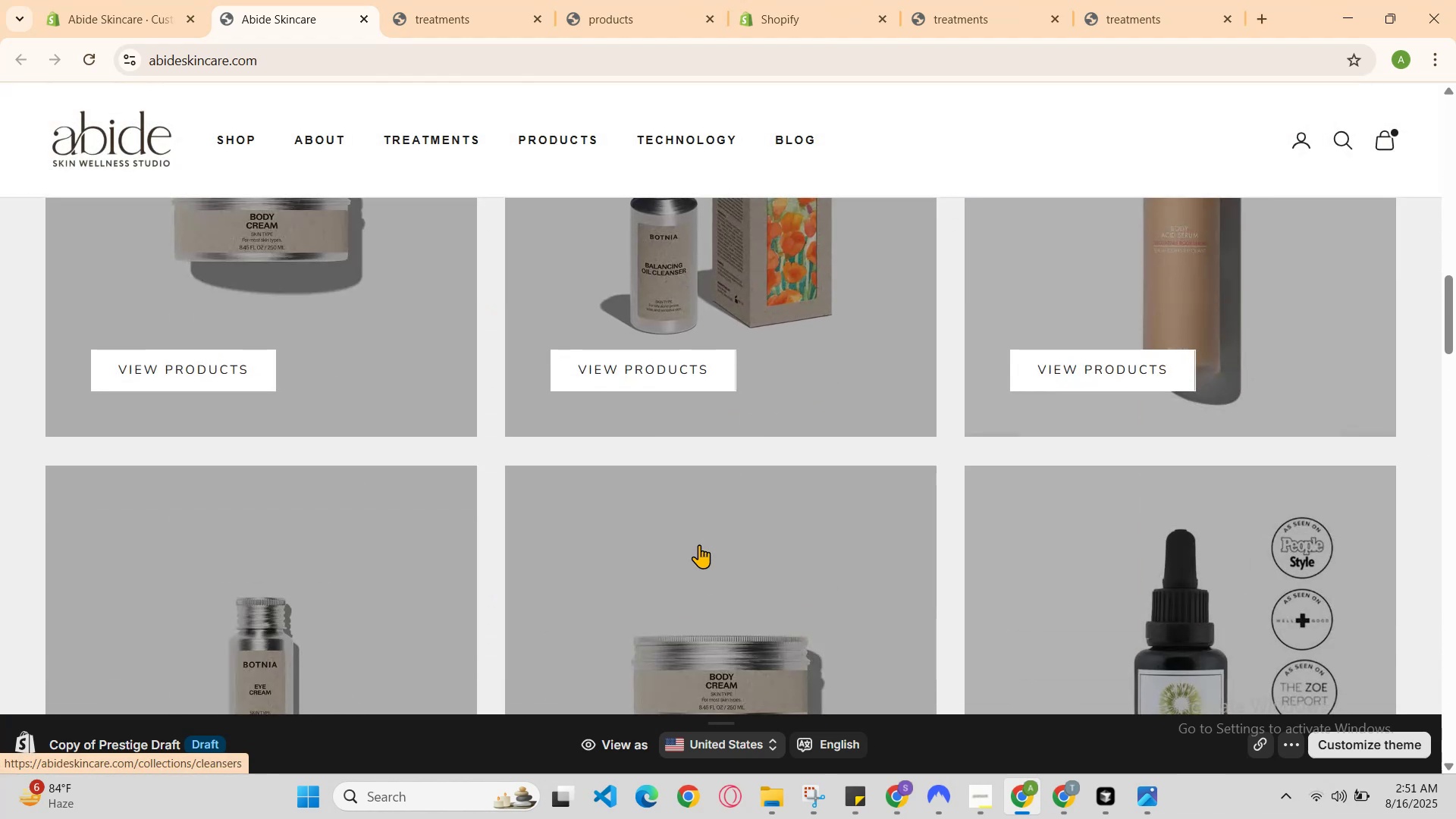 
scroll: coordinate [699, 544], scroll_direction: none, amount: 0.0
 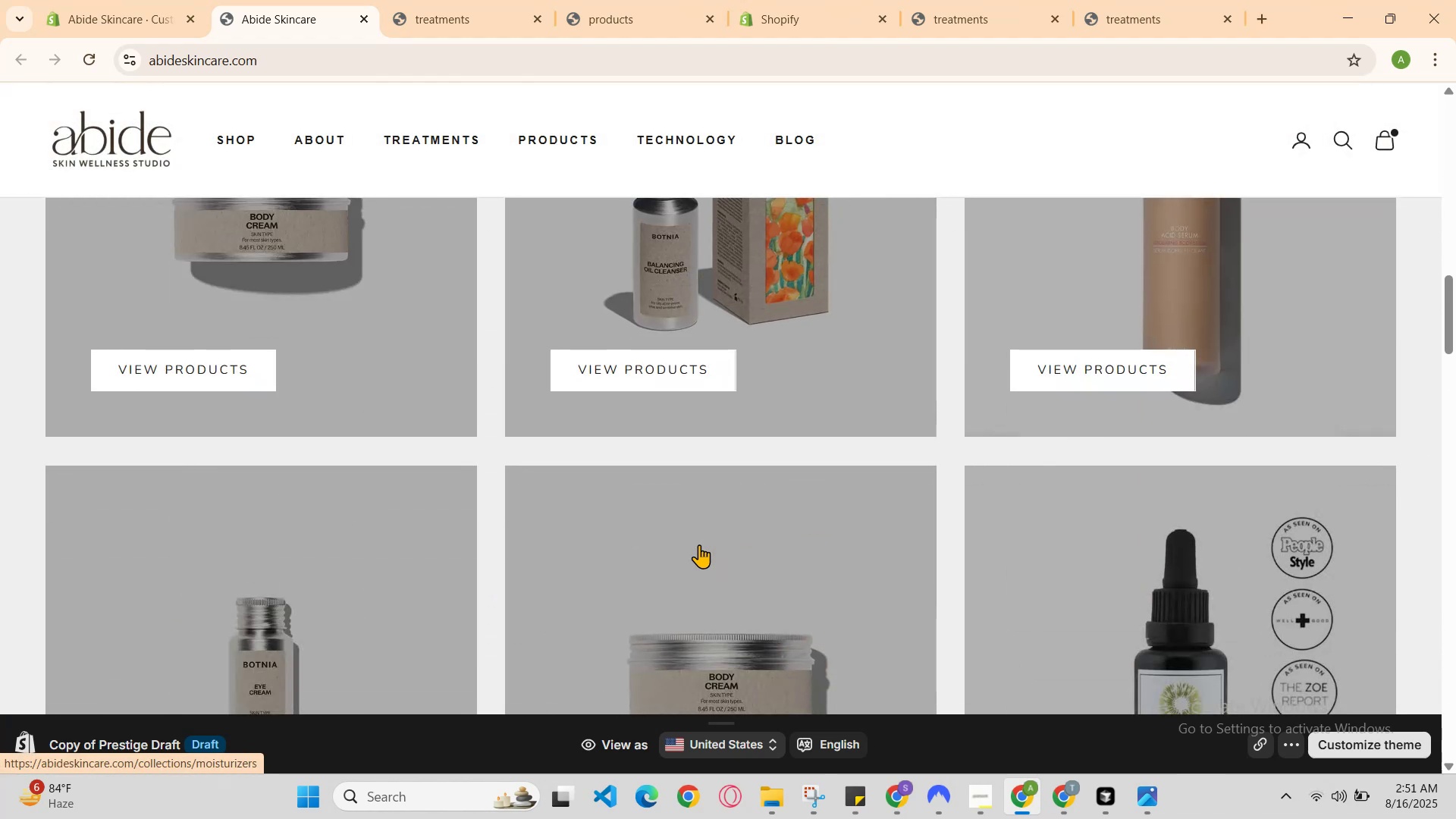 
scroll: coordinate [721, 494], scroll_direction: down, amount: 8.0
 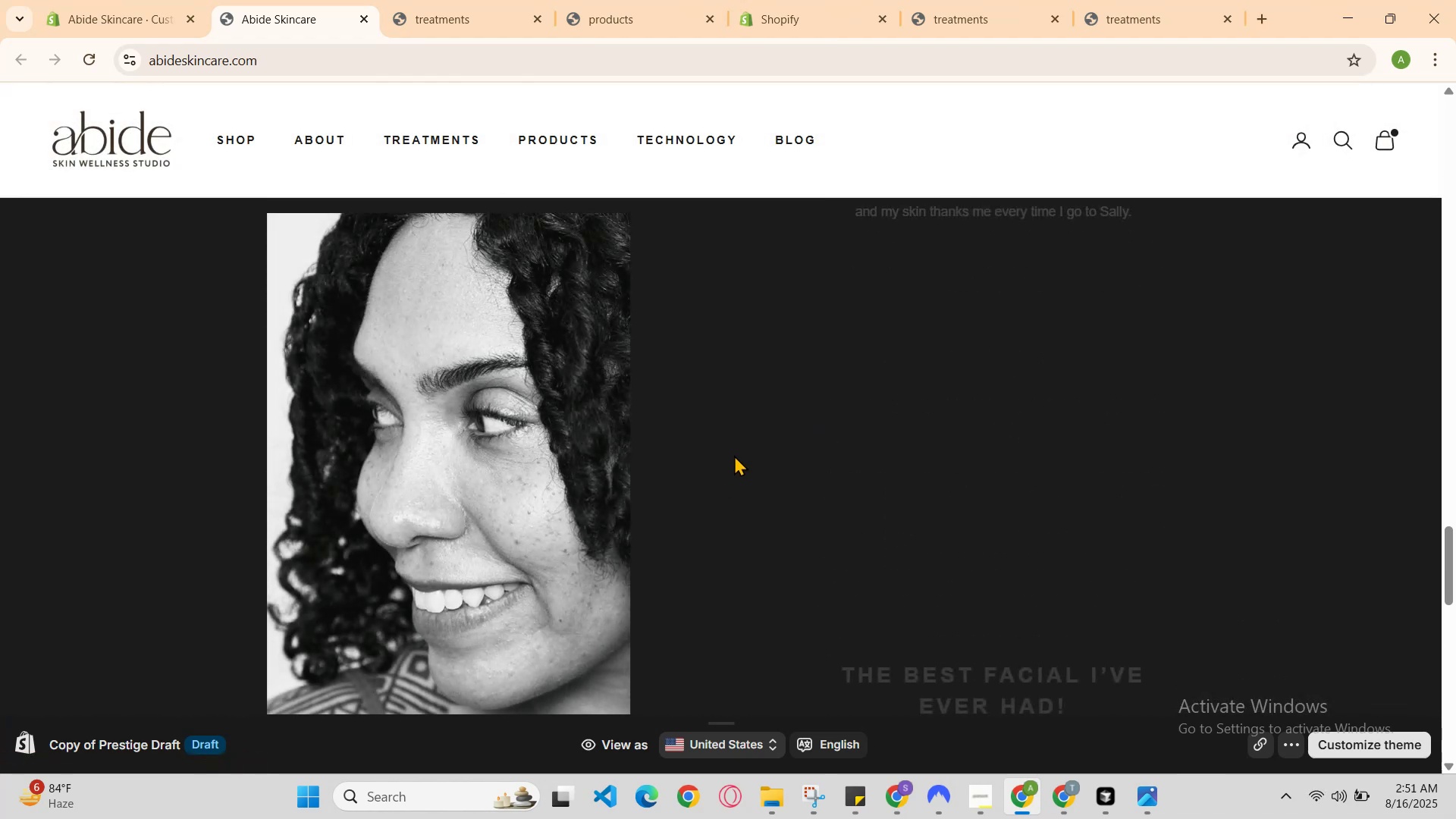 
scroll: coordinate [338, 362], scroll_direction: up, amount: 3.0
 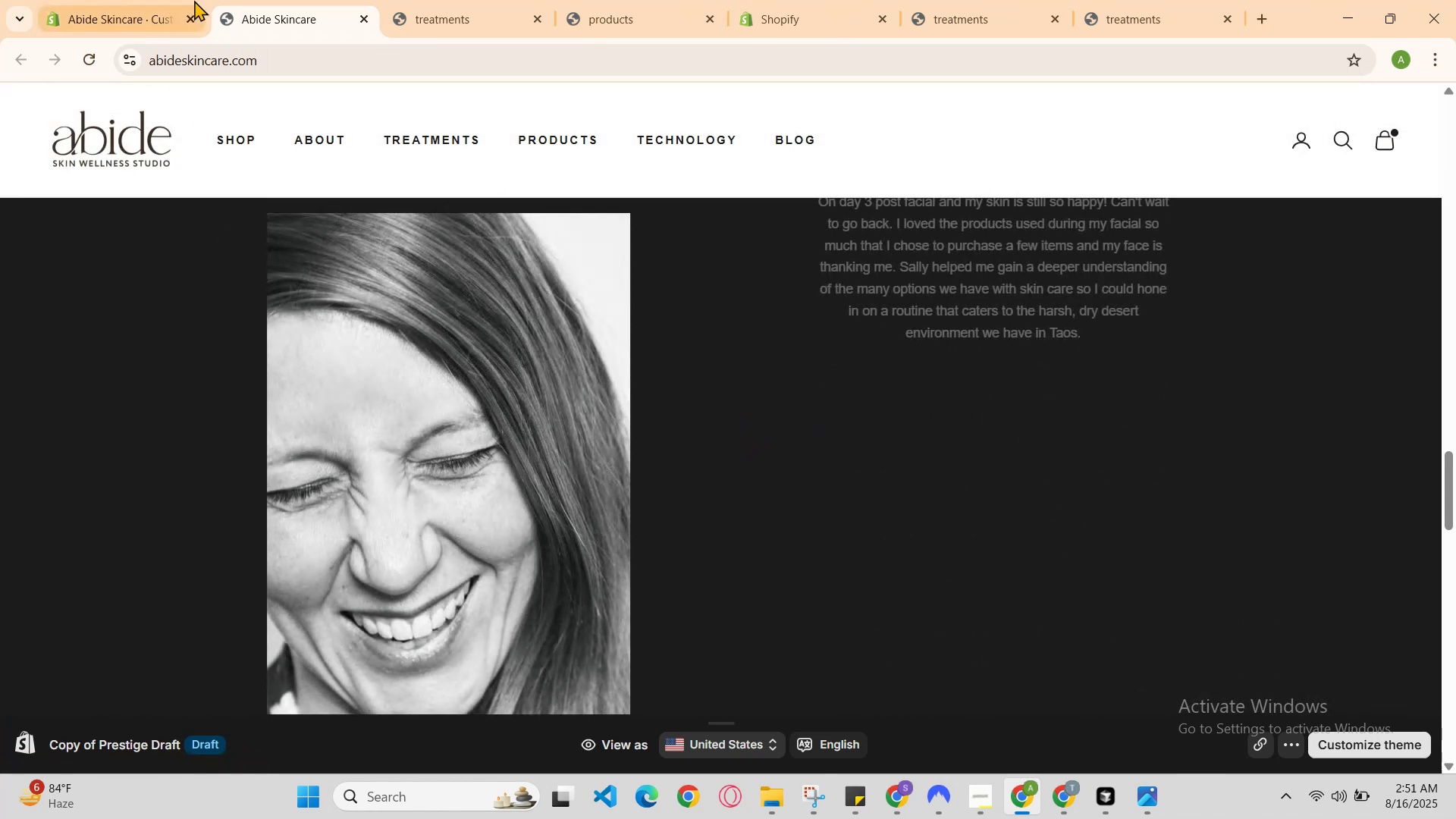 
left_click([187, 0])
 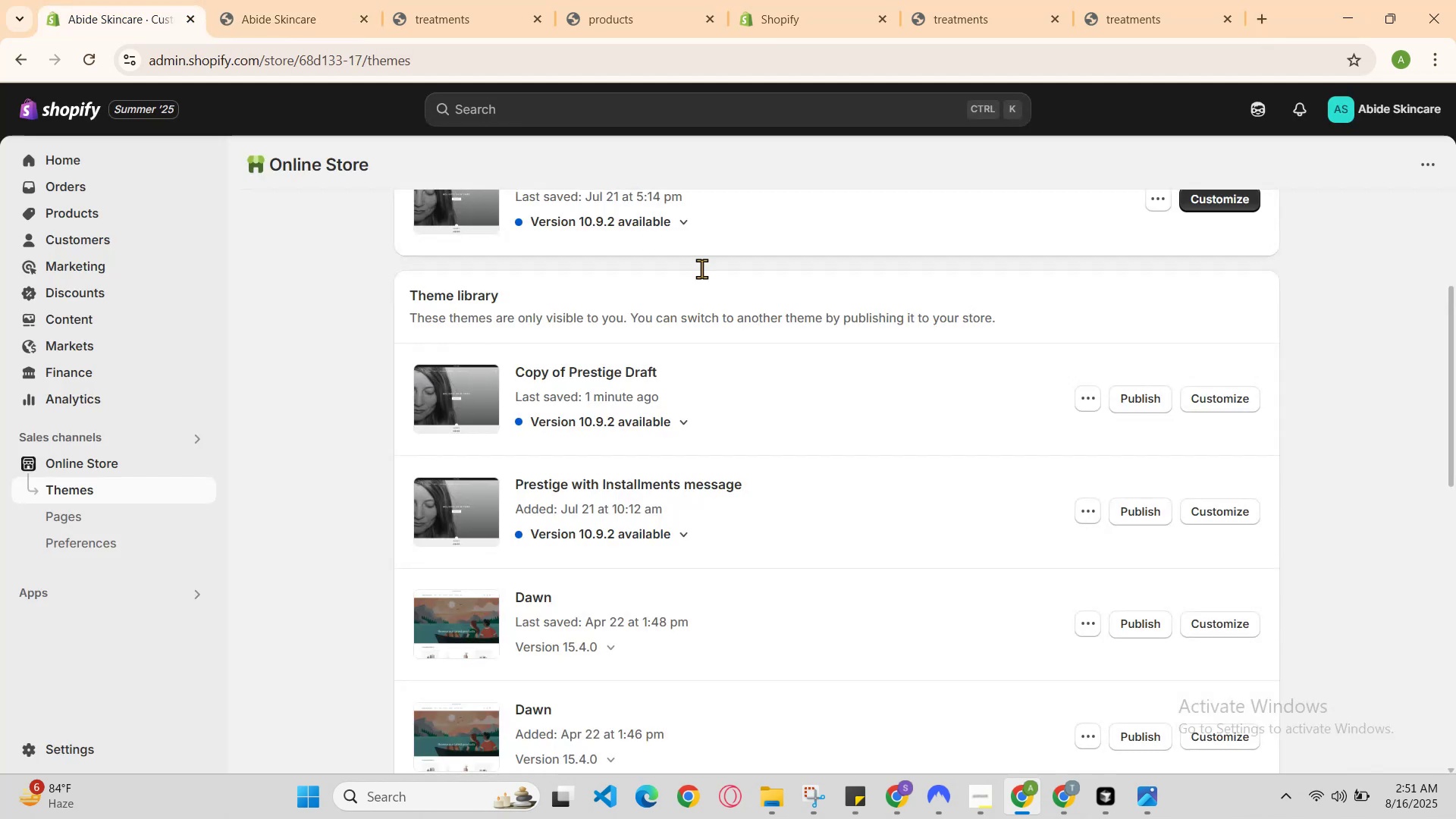 
scroll: coordinate [717, 320], scroll_direction: down, amount: 3.0
 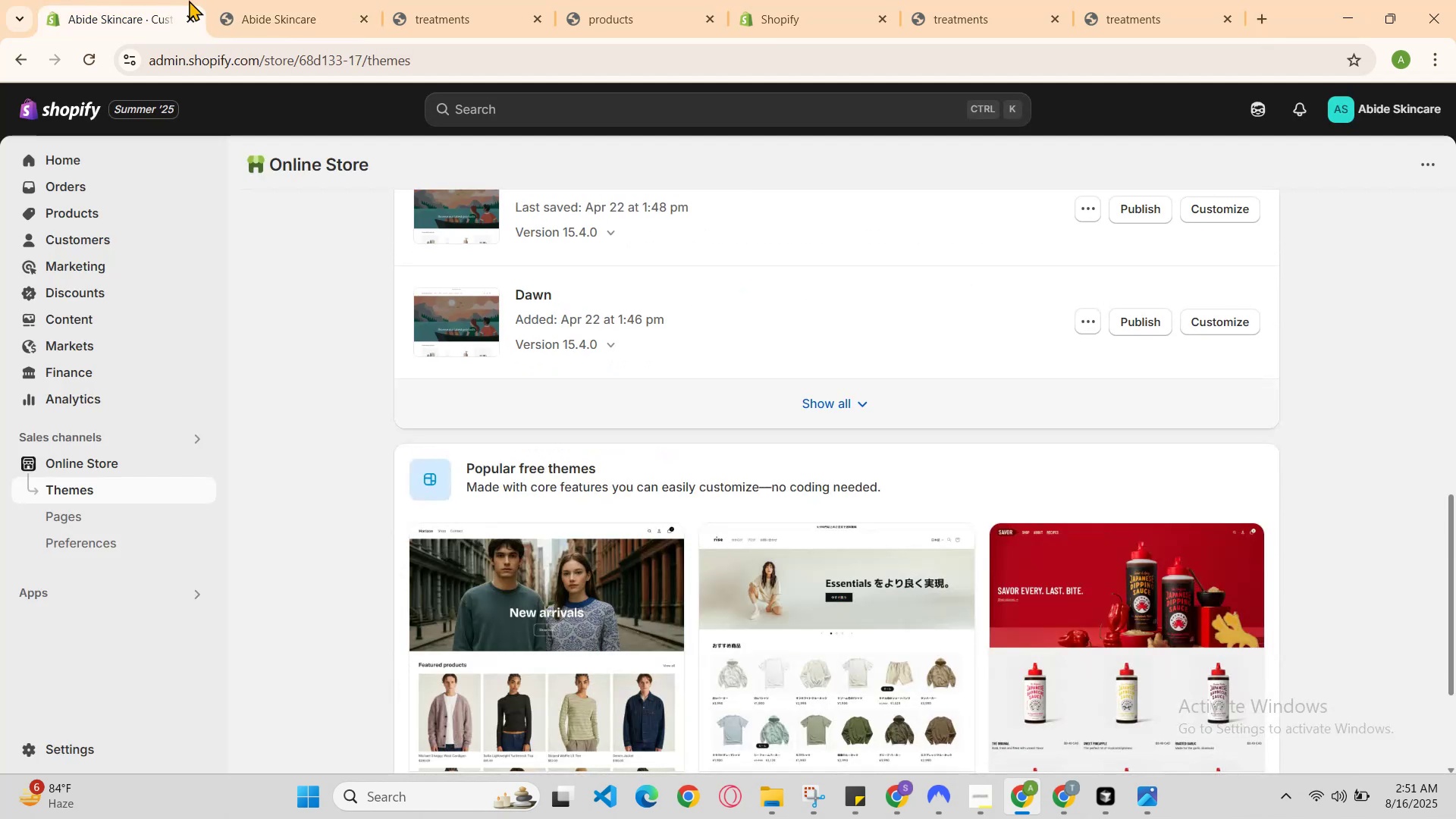 
left_click([288, 0])
 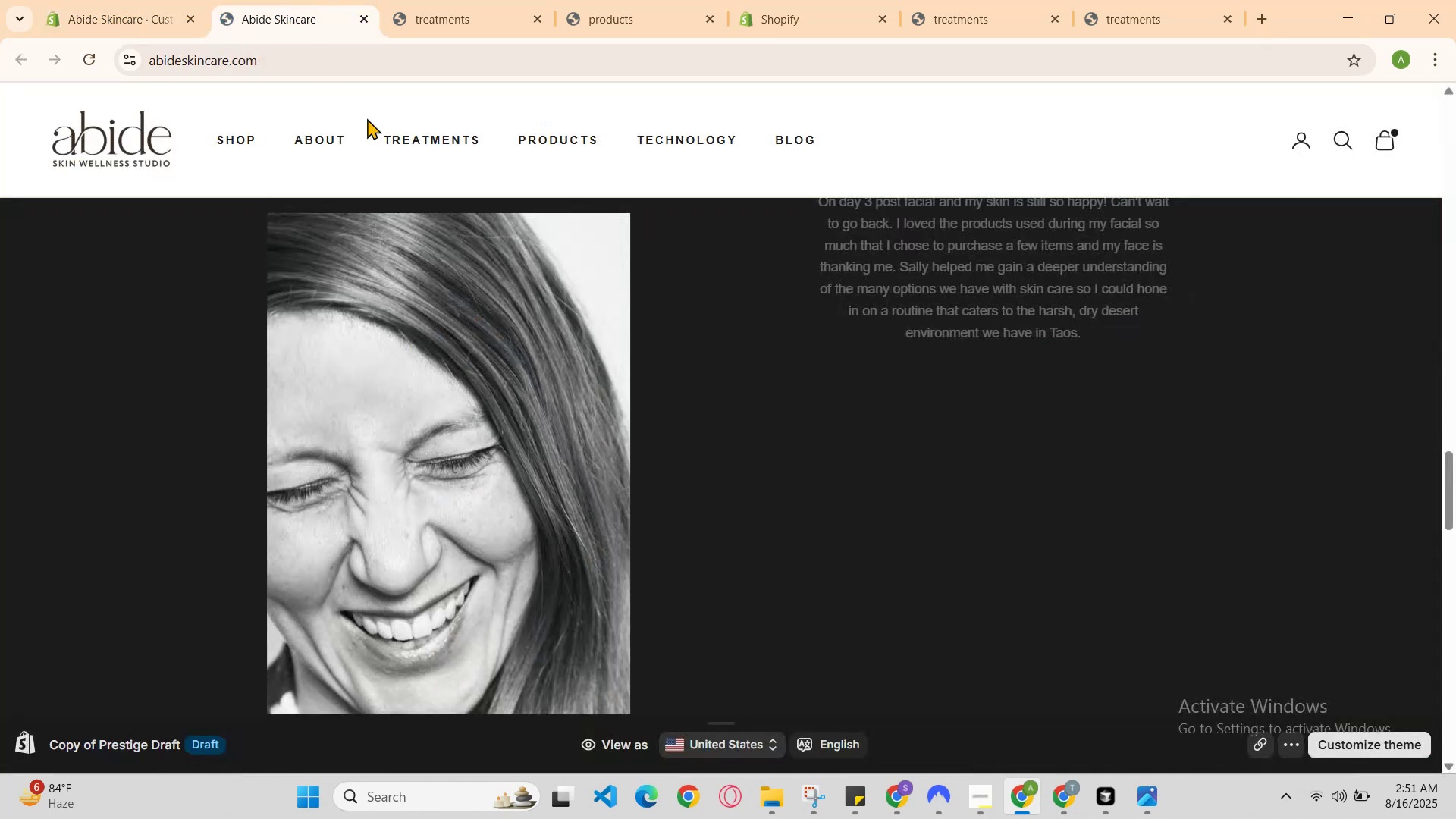 
scroll: coordinate [774, 387], scroll_direction: up, amount: 12.0
 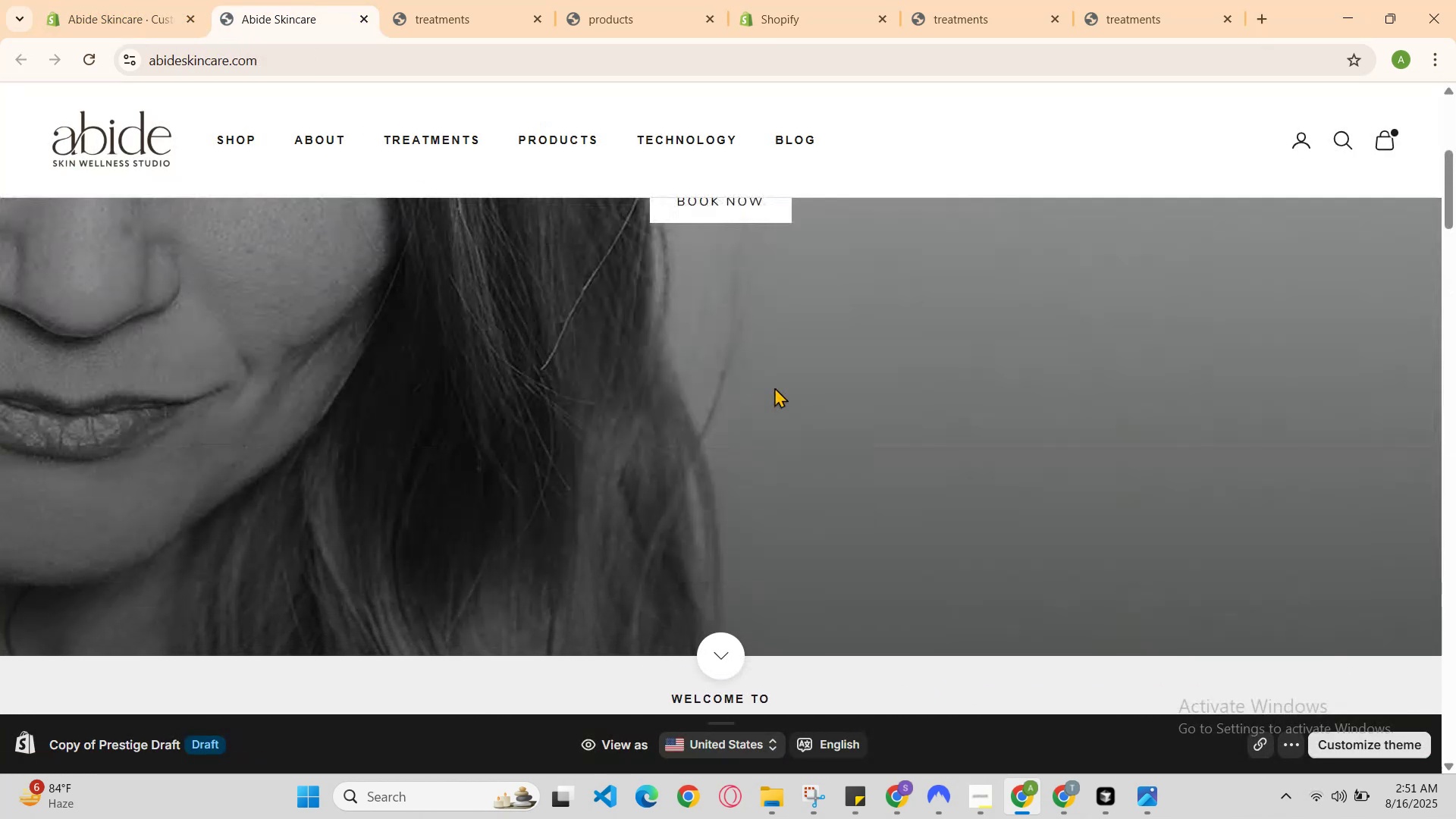 
scroll: coordinate [774, 387], scroll_direction: down, amount: 7.0
 